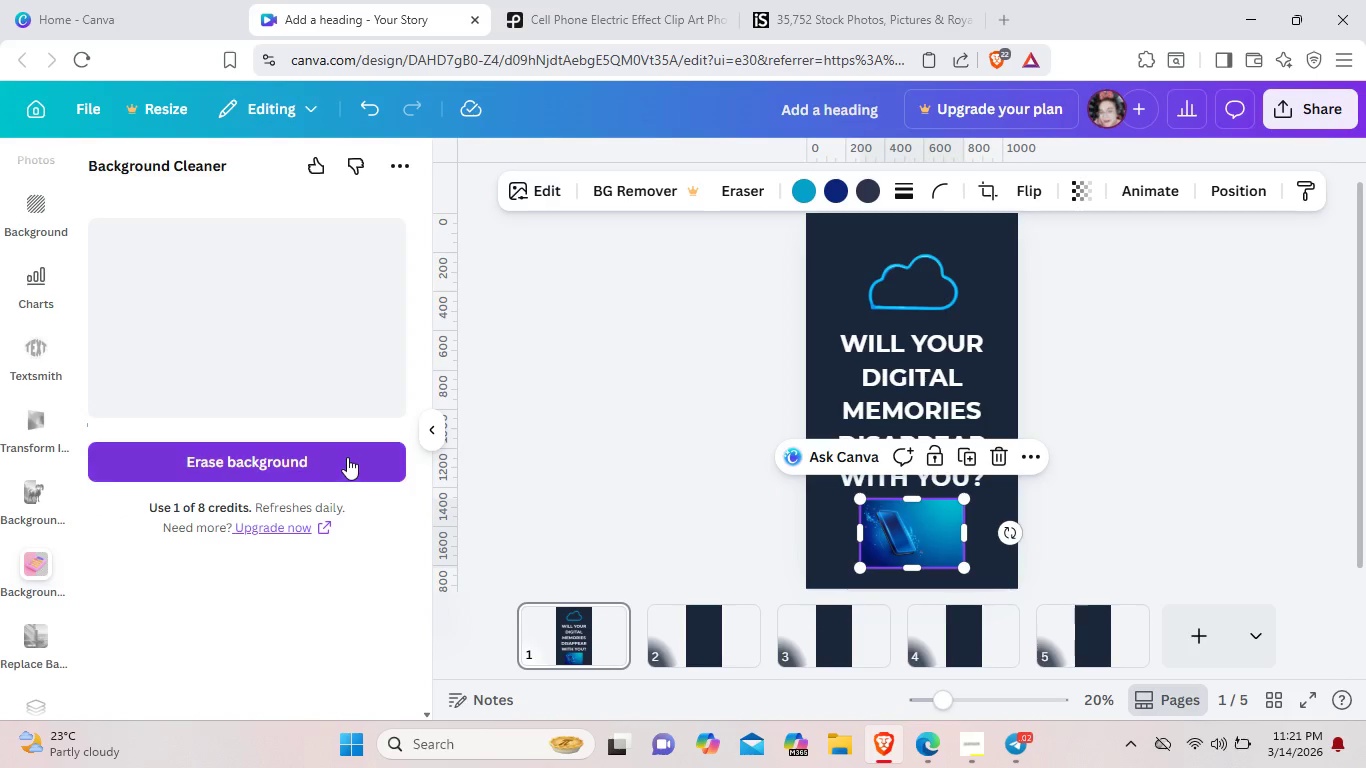 
scroll: coordinate [58, 276], scroll_direction: up, amount: 8.0
 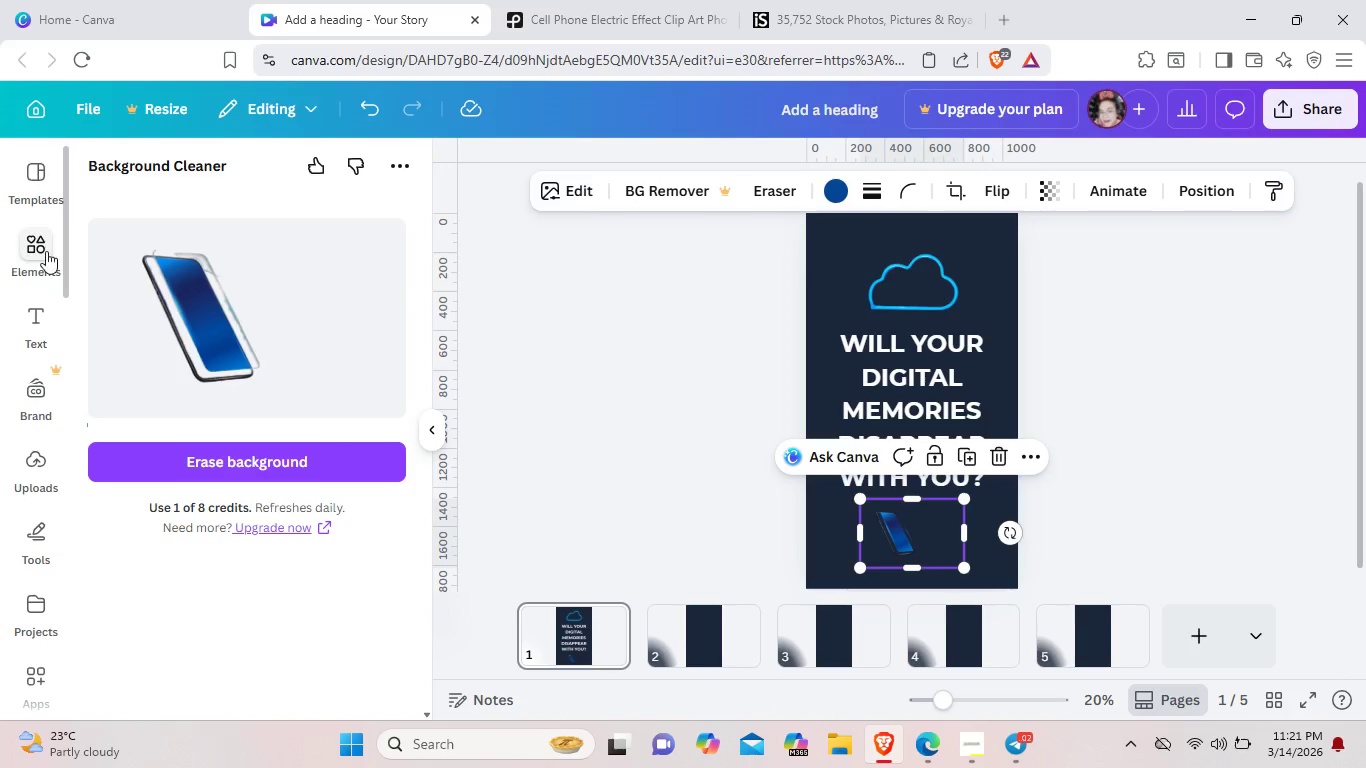 
left_click([46, 251])
 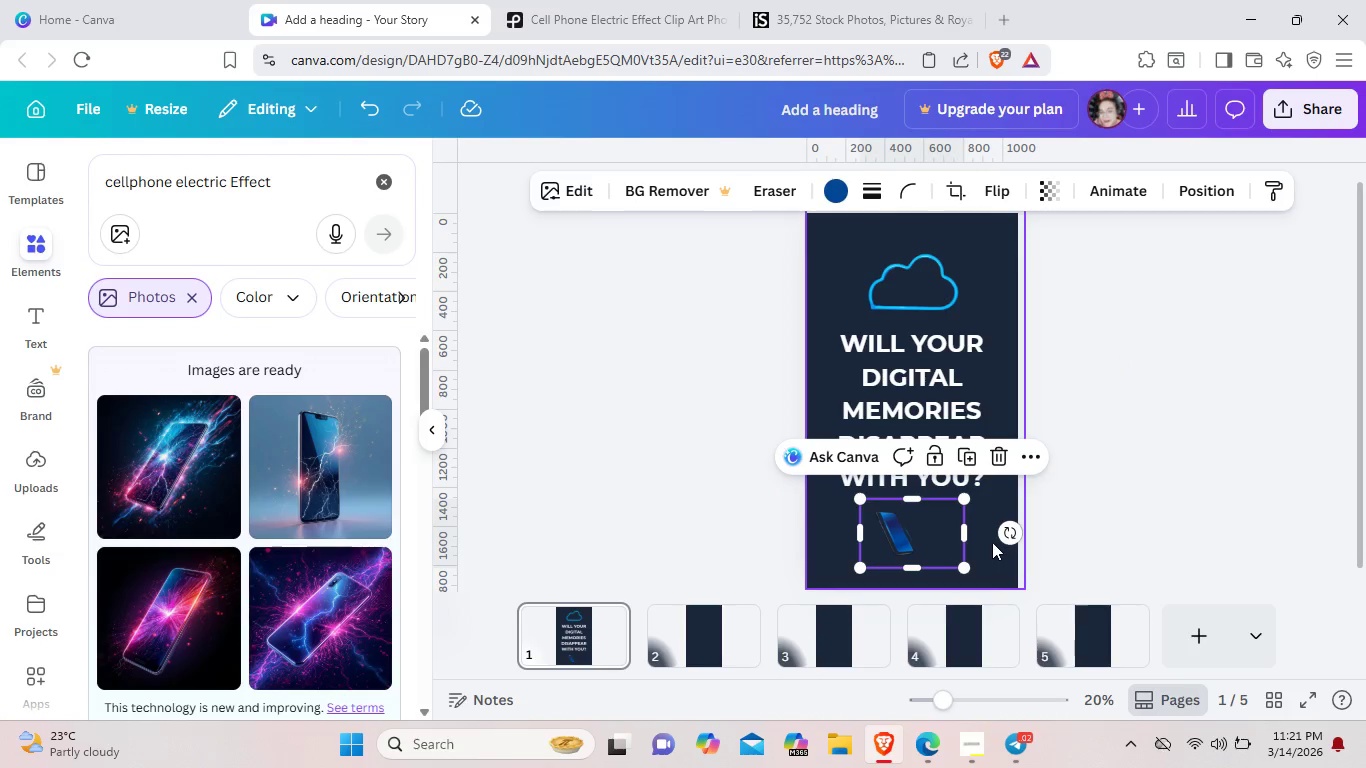 
left_click_drag(start_coordinate=[1005, 535], to_coordinate=[945, 506])
 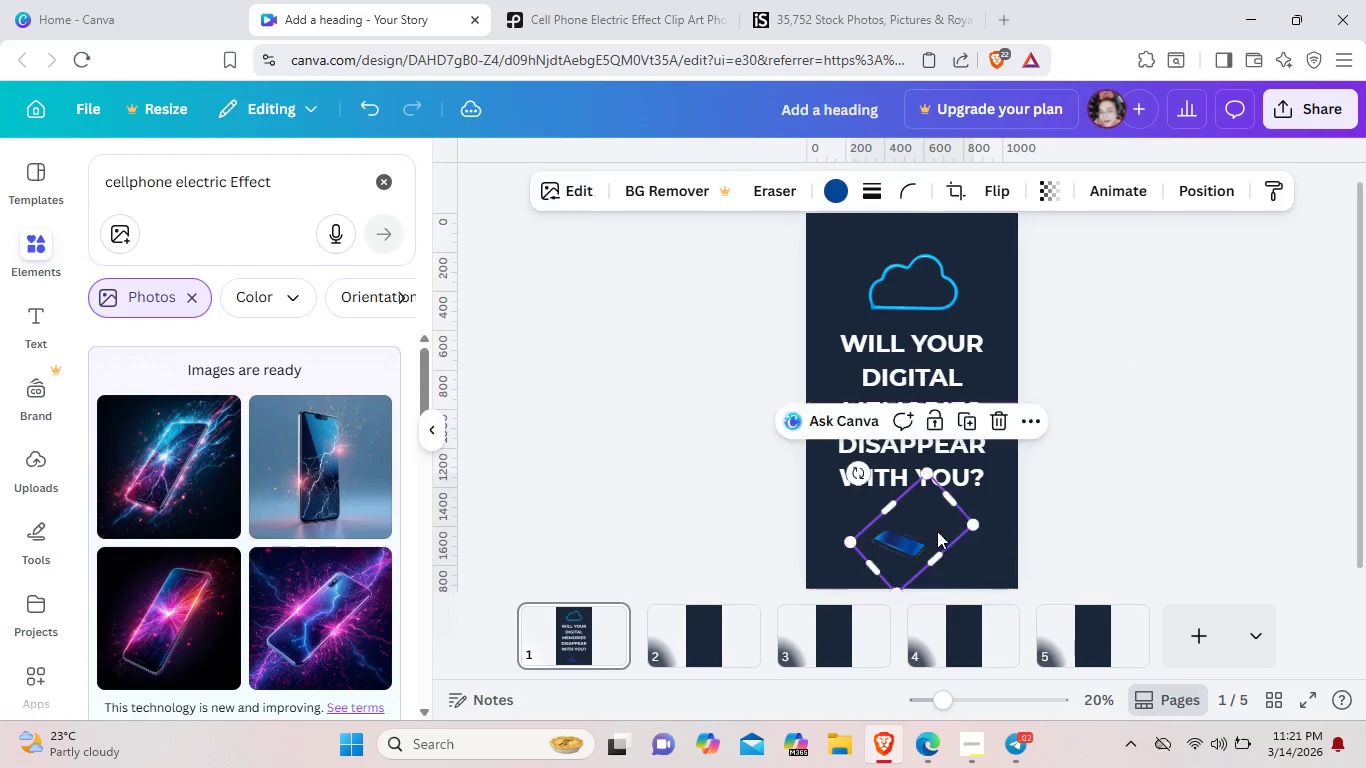 
left_click_drag(start_coordinate=[919, 548], to_coordinate=[930, 530])
 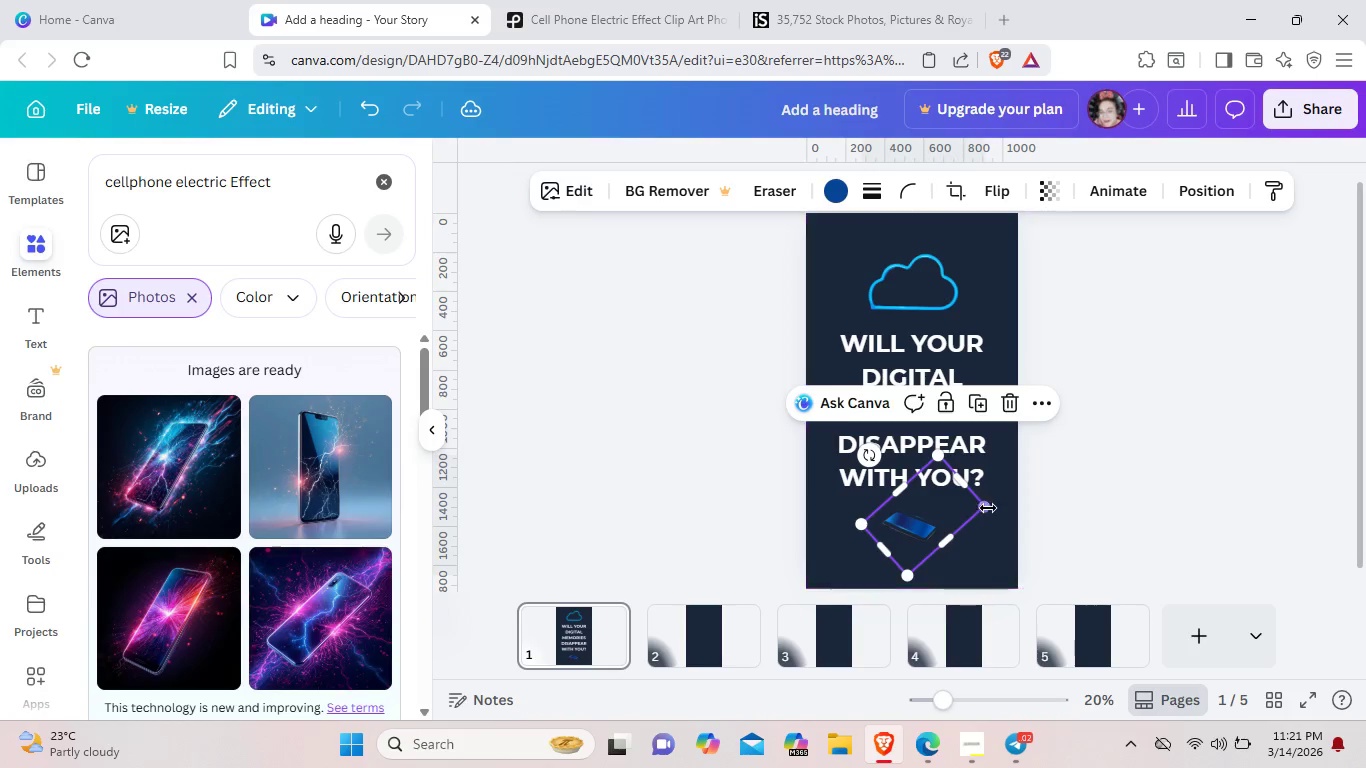 
left_click_drag(start_coordinate=[988, 508], to_coordinate=[1047, 505])
 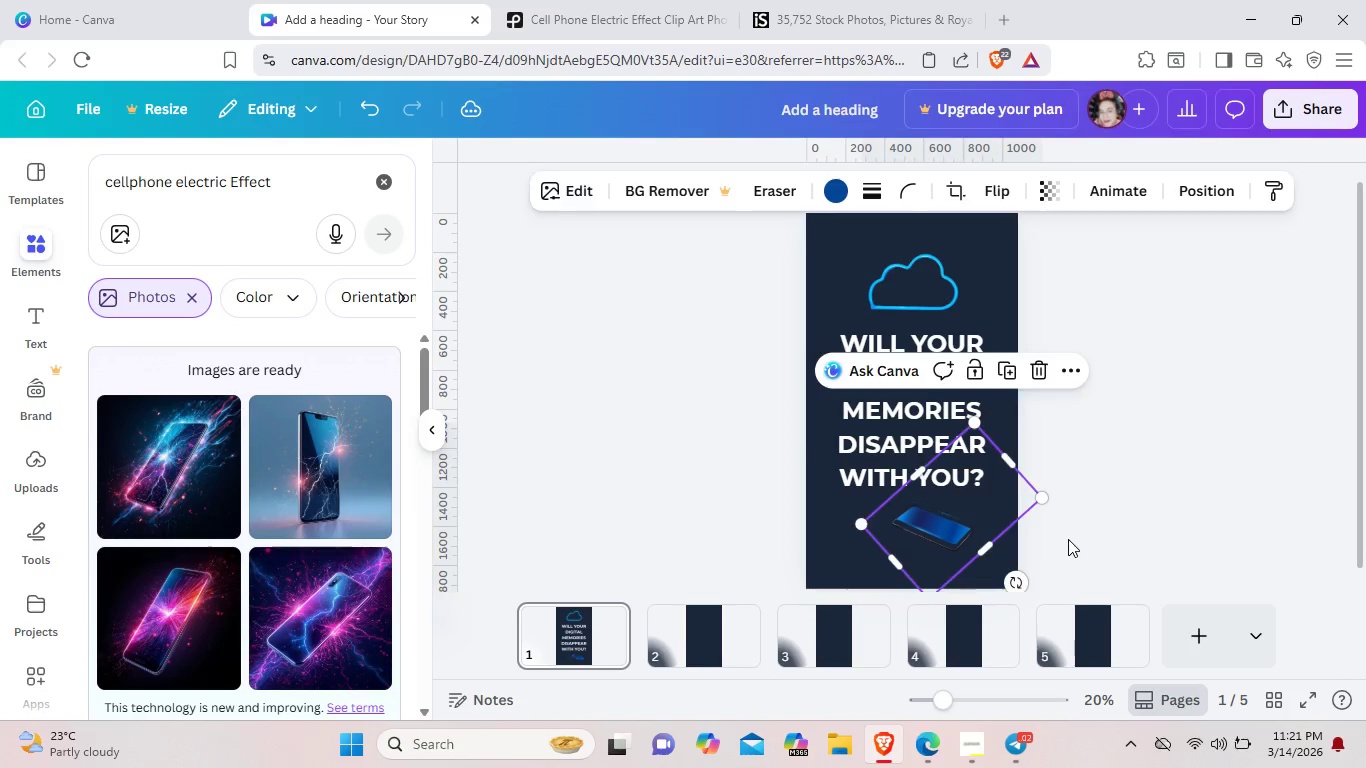 
left_click([1068, 539])
 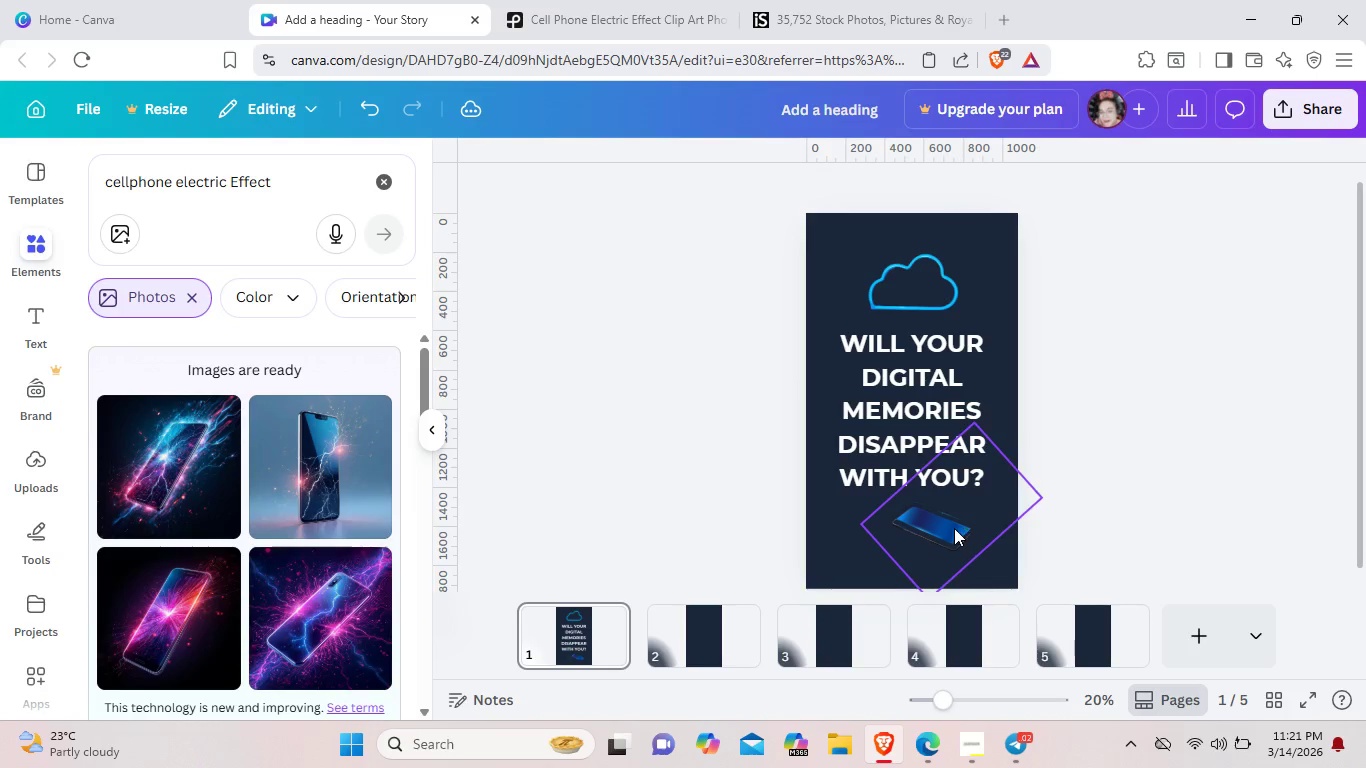 
left_click_drag(start_coordinate=[954, 528], to_coordinate=[940, 535])
 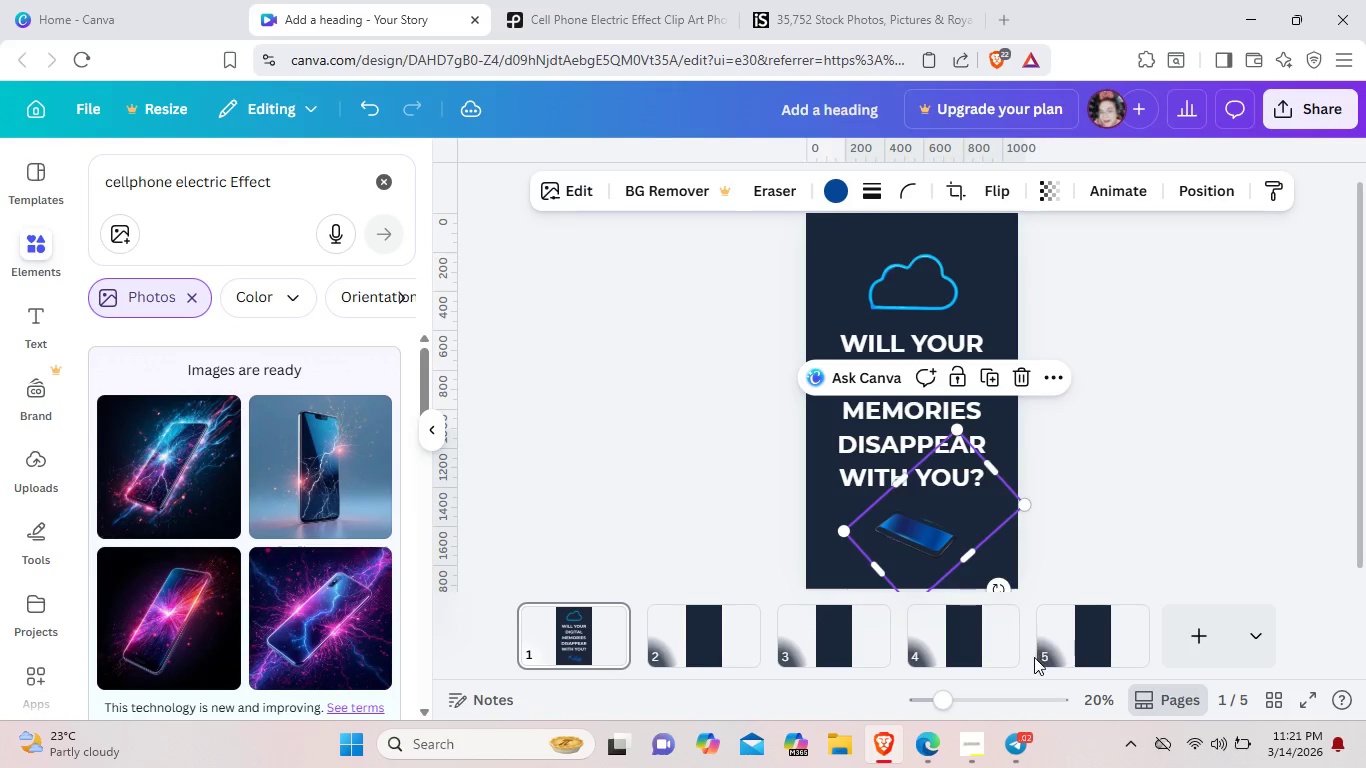 
left_click([991, 695])
 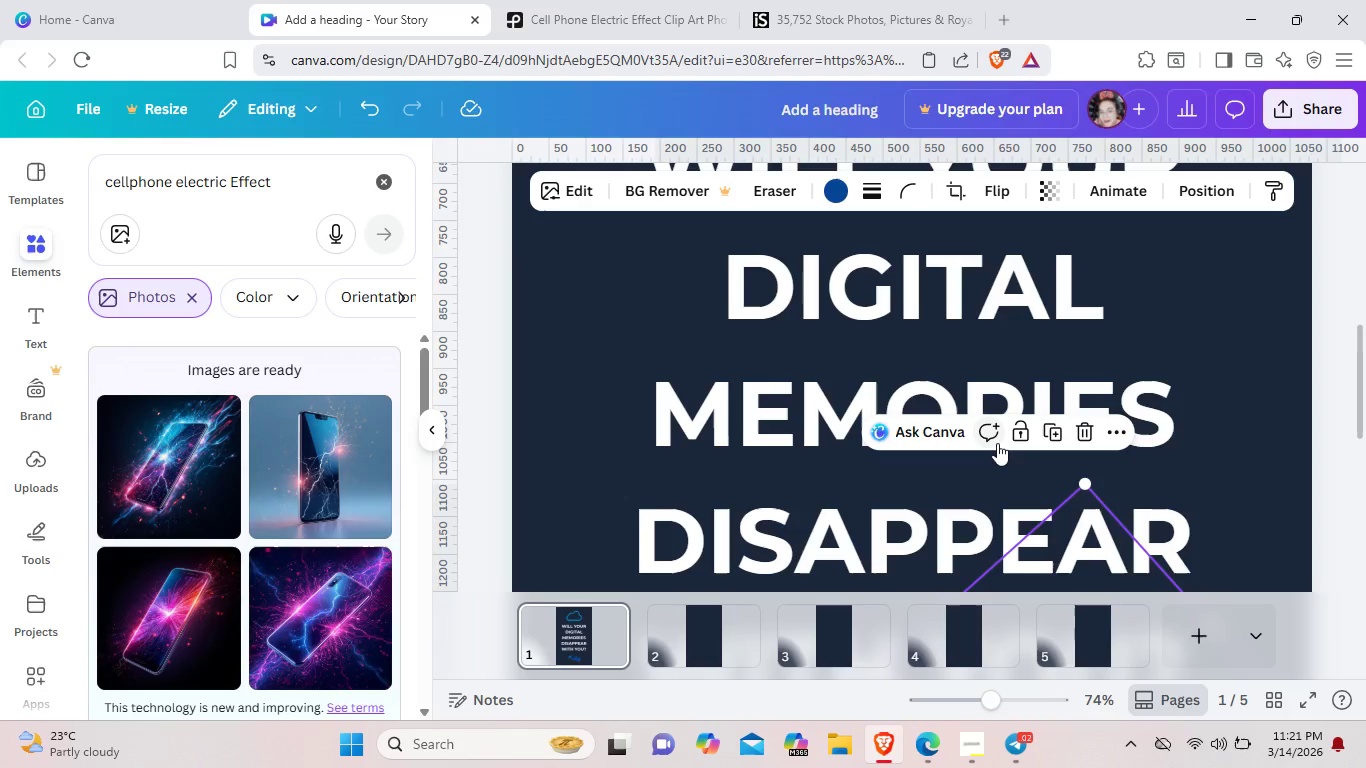 
scroll: coordinate [1030, 473], scroll_direction: down, amount: 11.0
 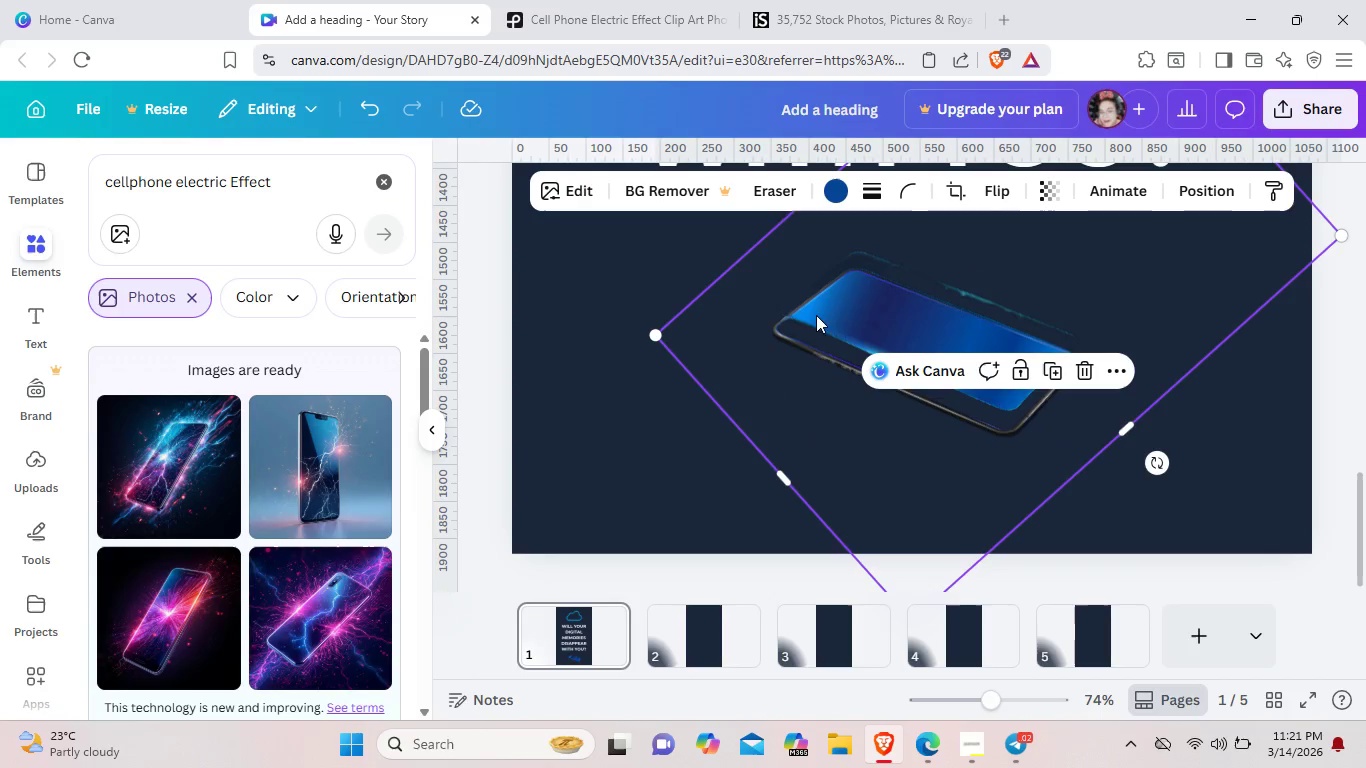 
left_click_drag(start_coordinate=[857, 315], to_coordinate=[835, 321])
 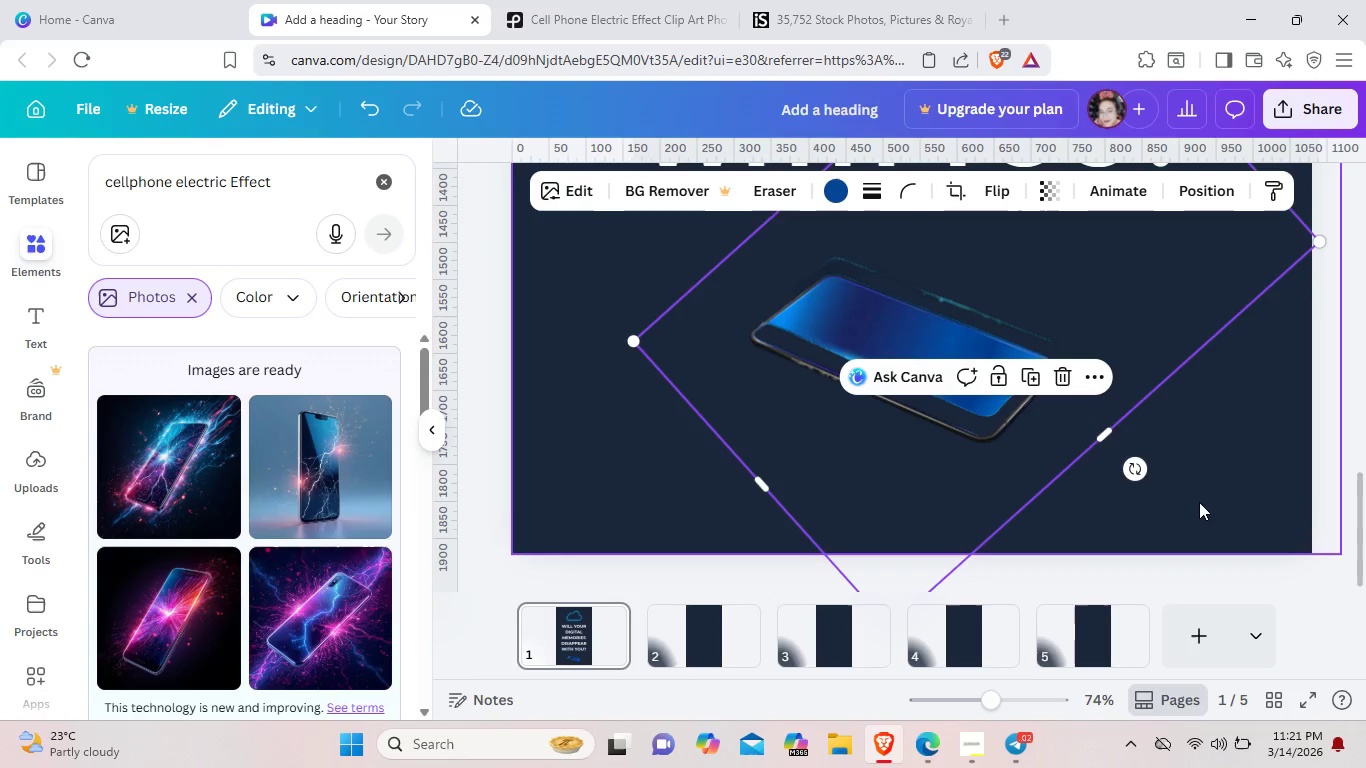 
left_click([1199, 502])
 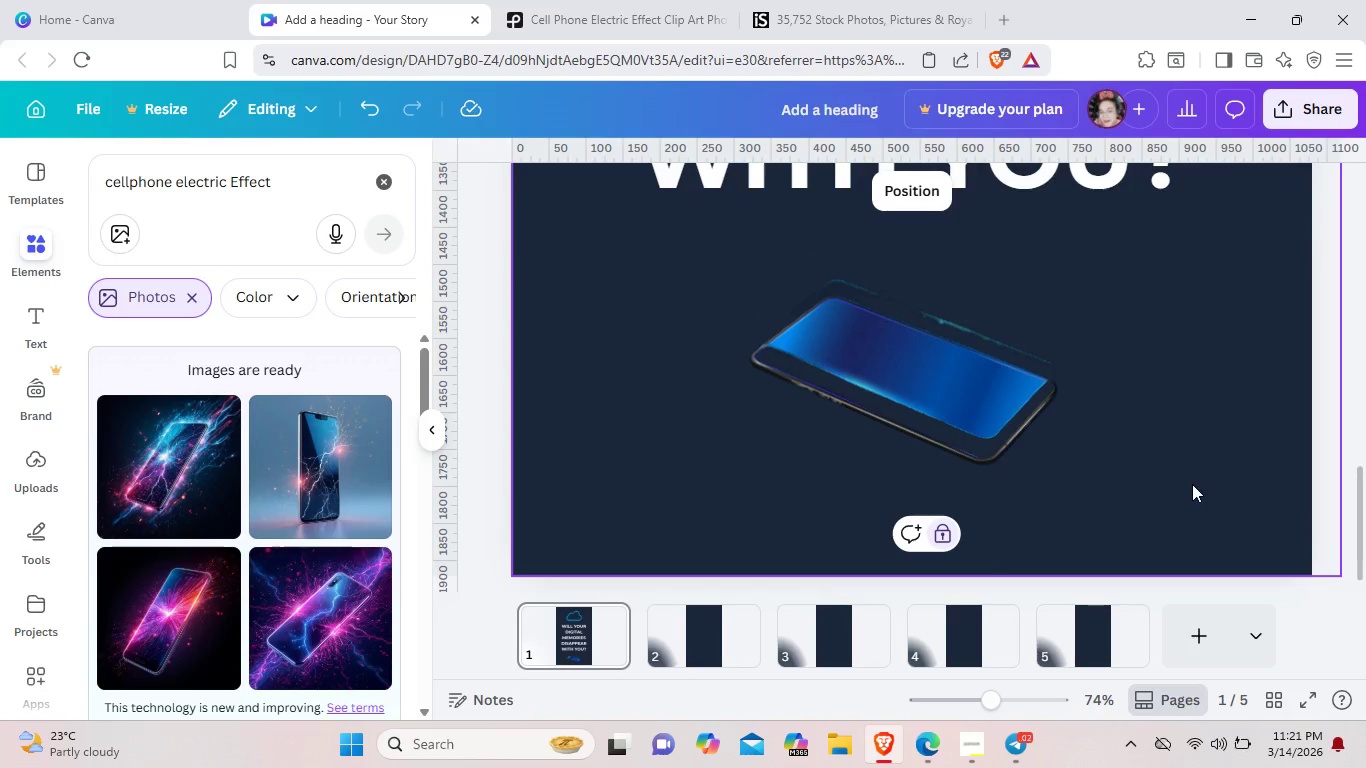 
left_click([857, 353])
 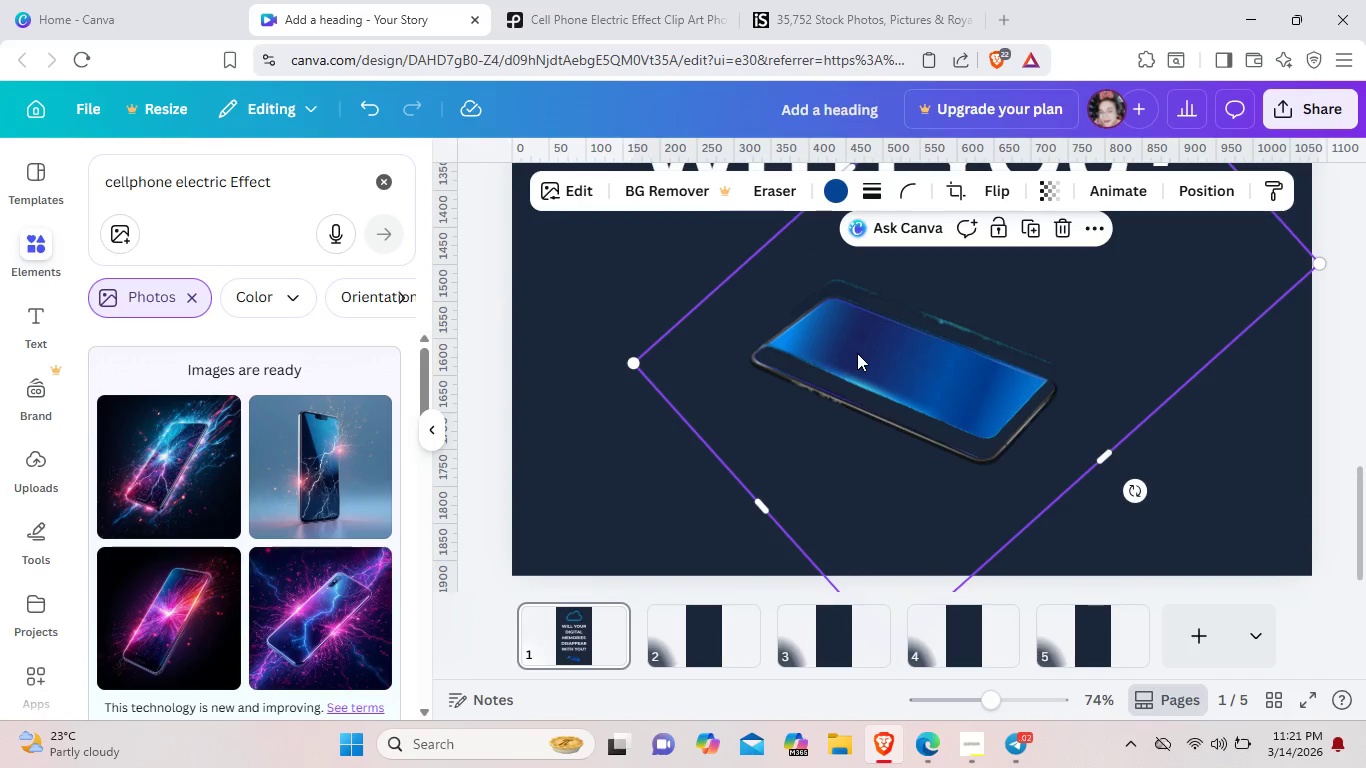 
key(Backspace)
 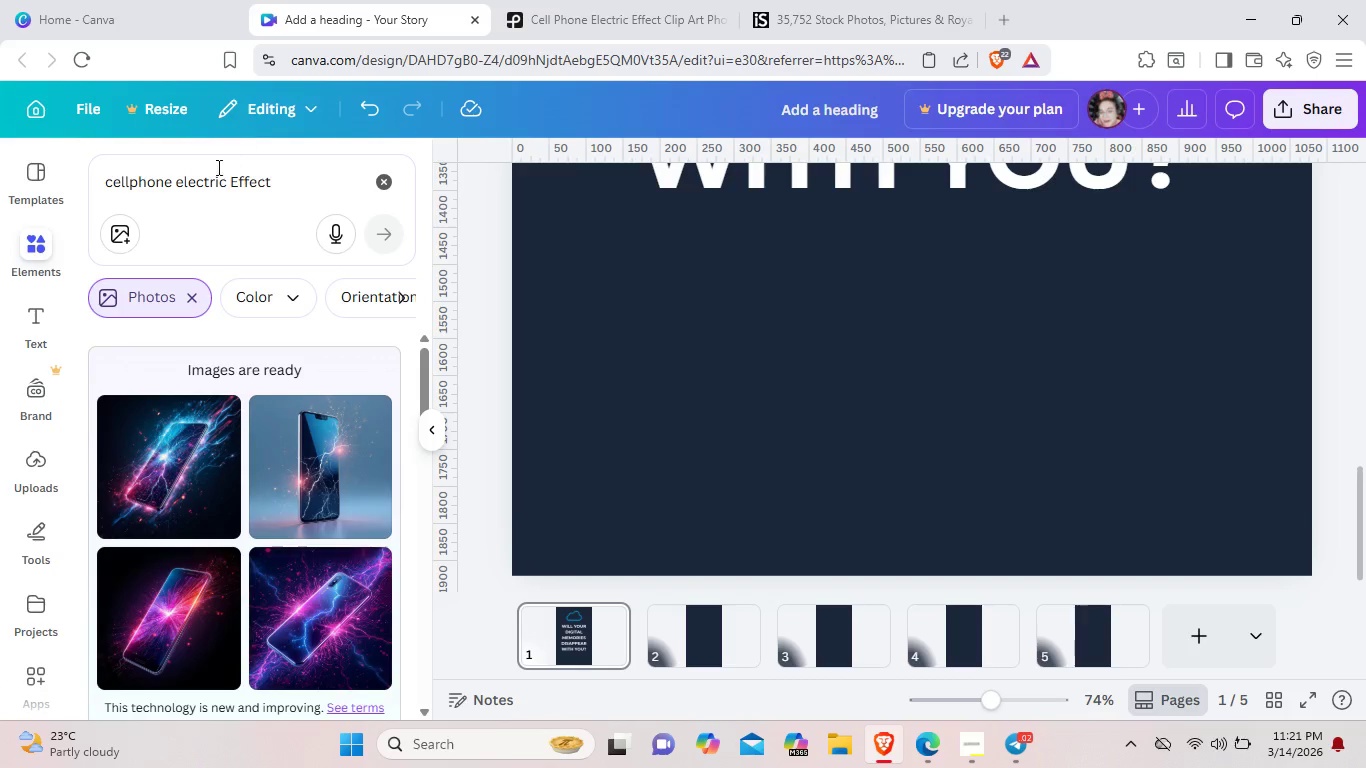 
scroll: coordinate [209, 282], scroll_direction: down, amount: 2.0
 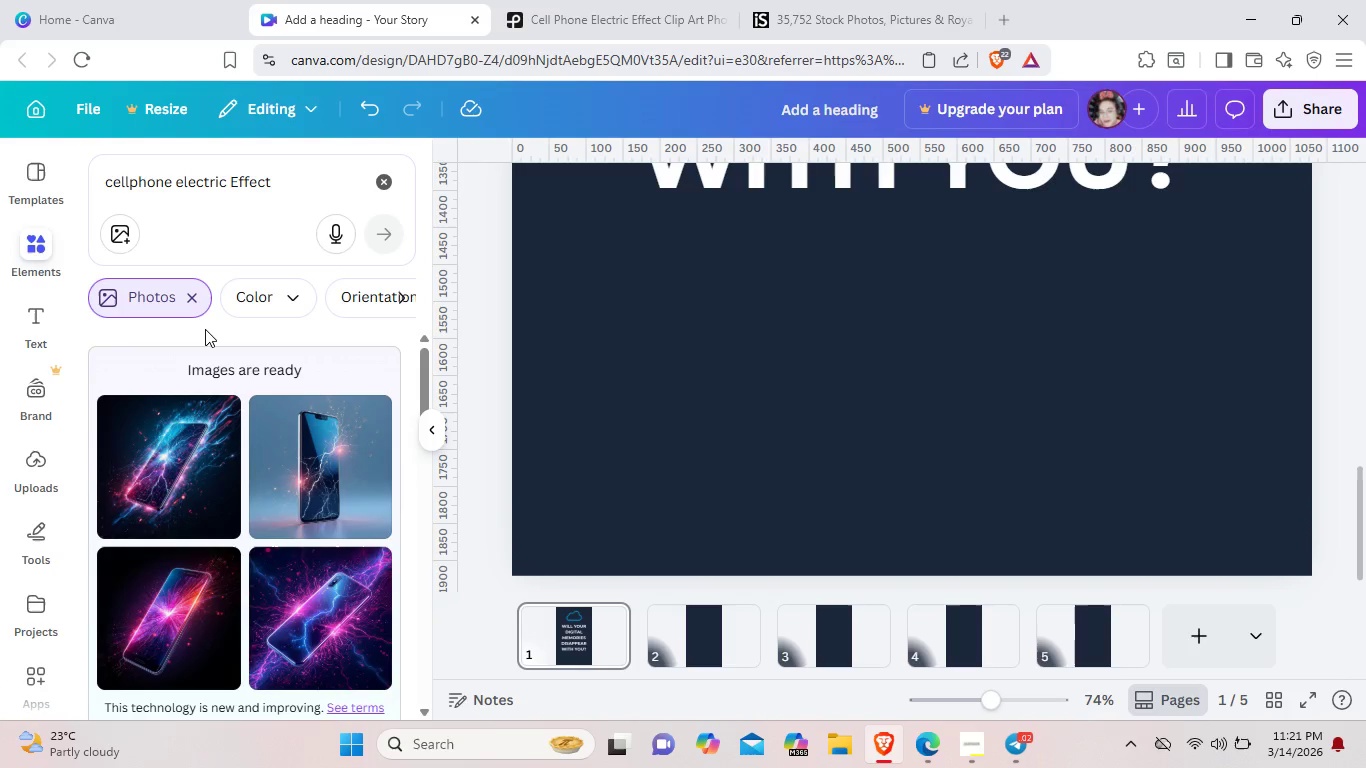 
wait(7.62)
 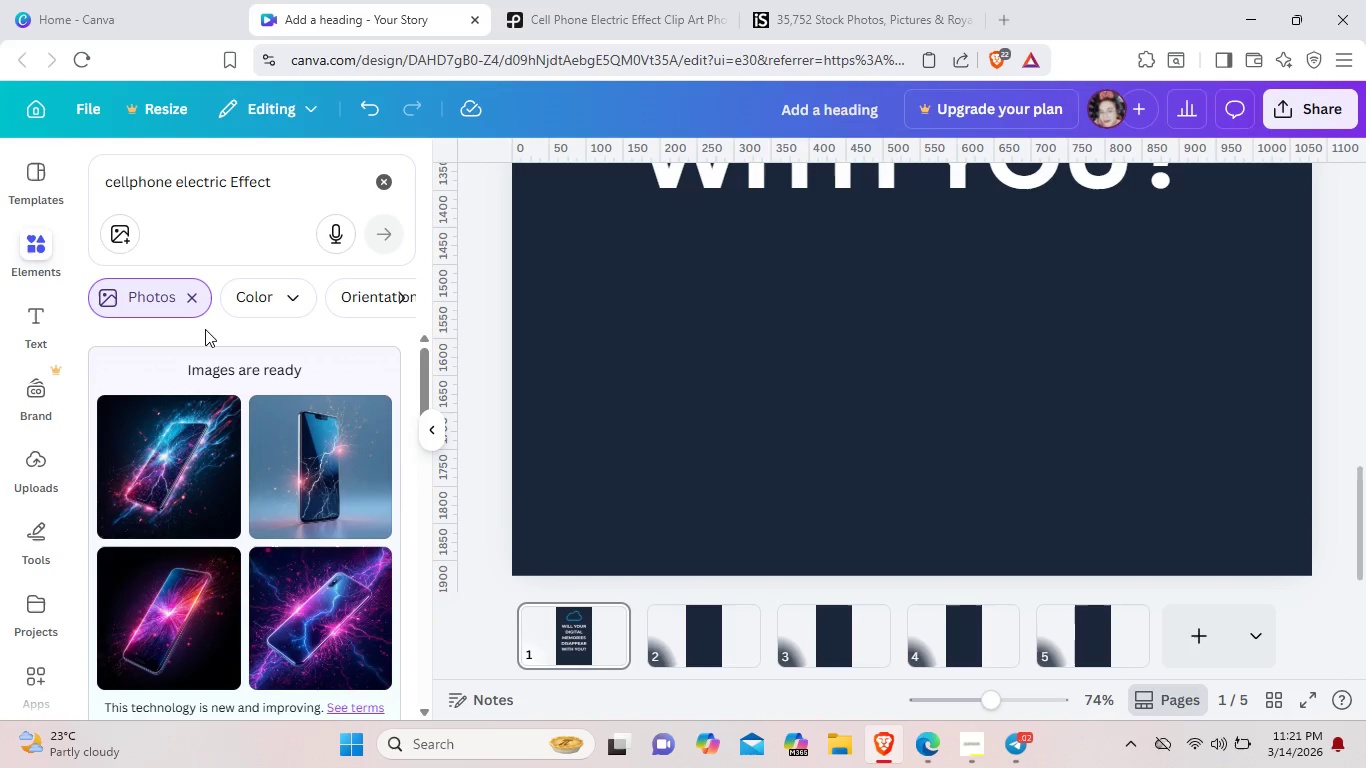 
left_click([226, 182])
 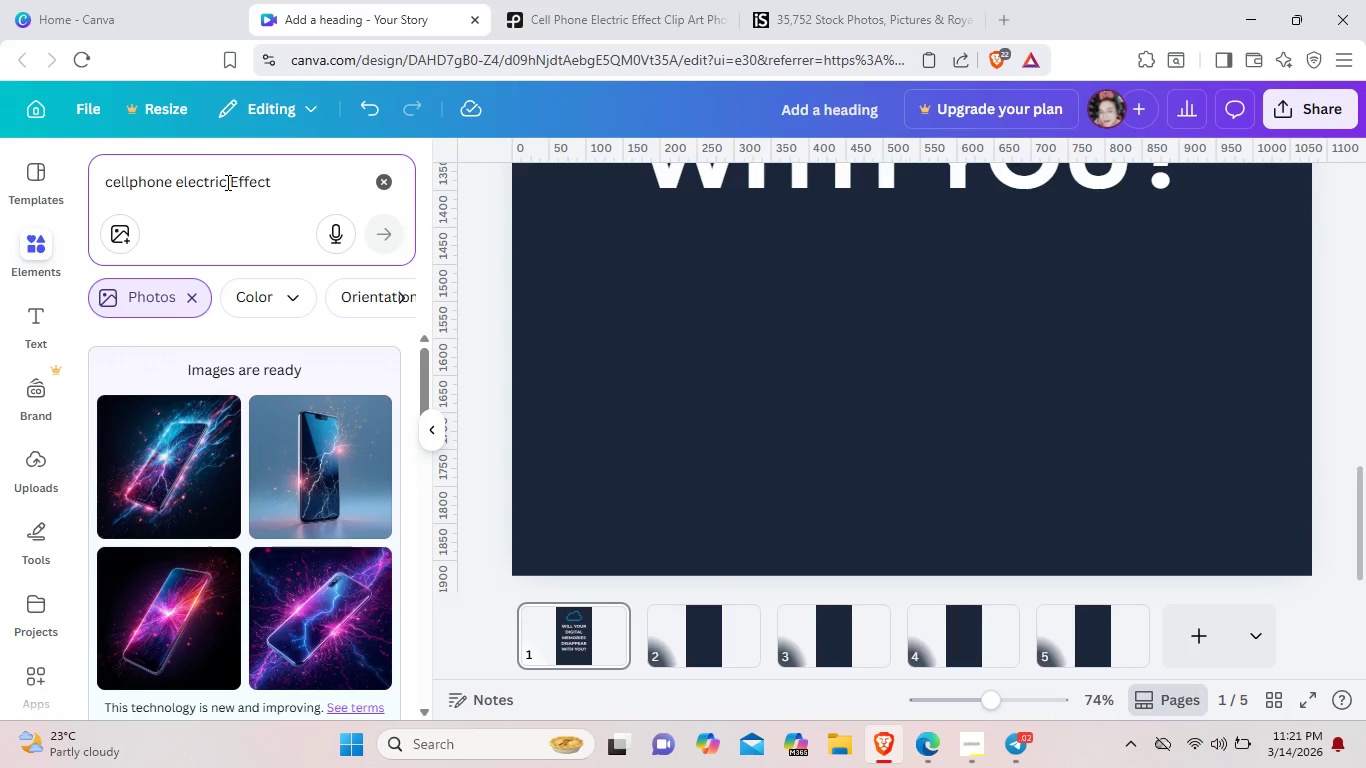 
type( blue )
 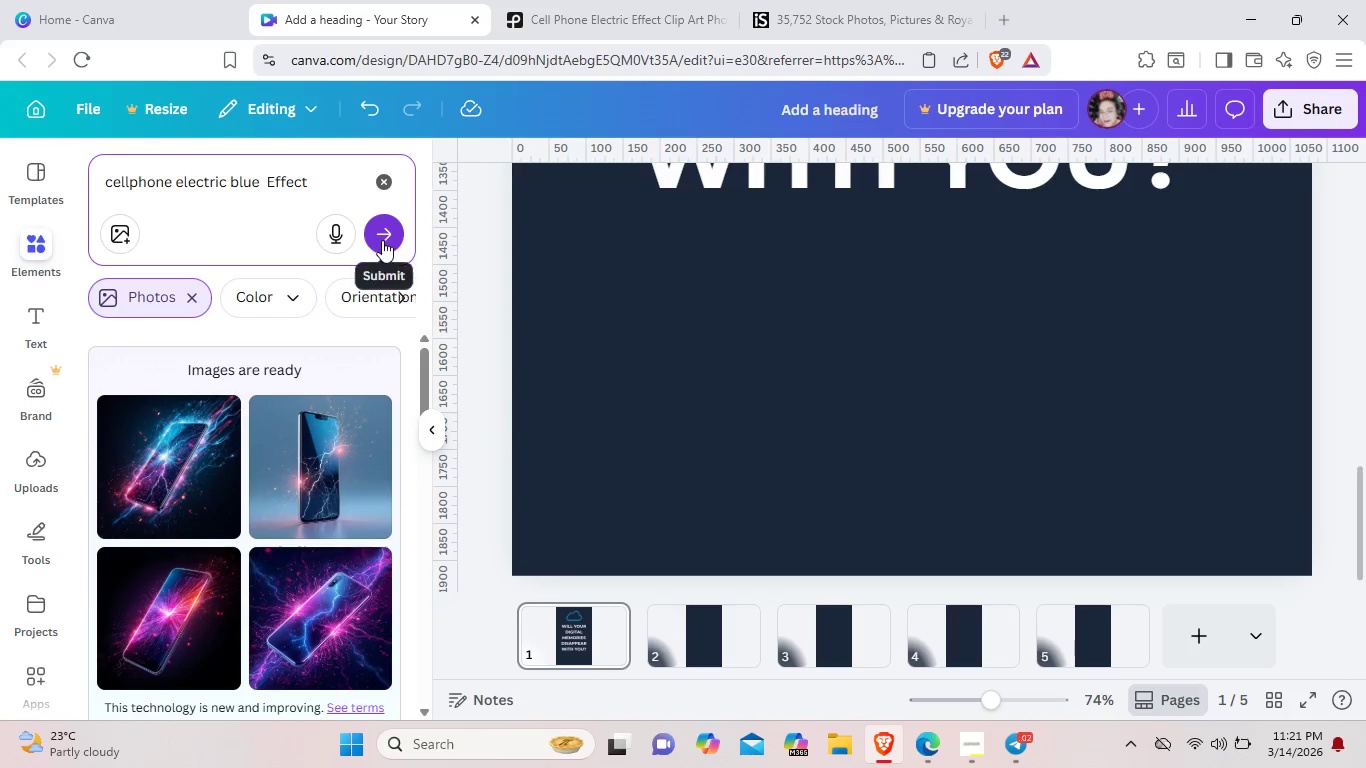 
left_click([382, 240])
 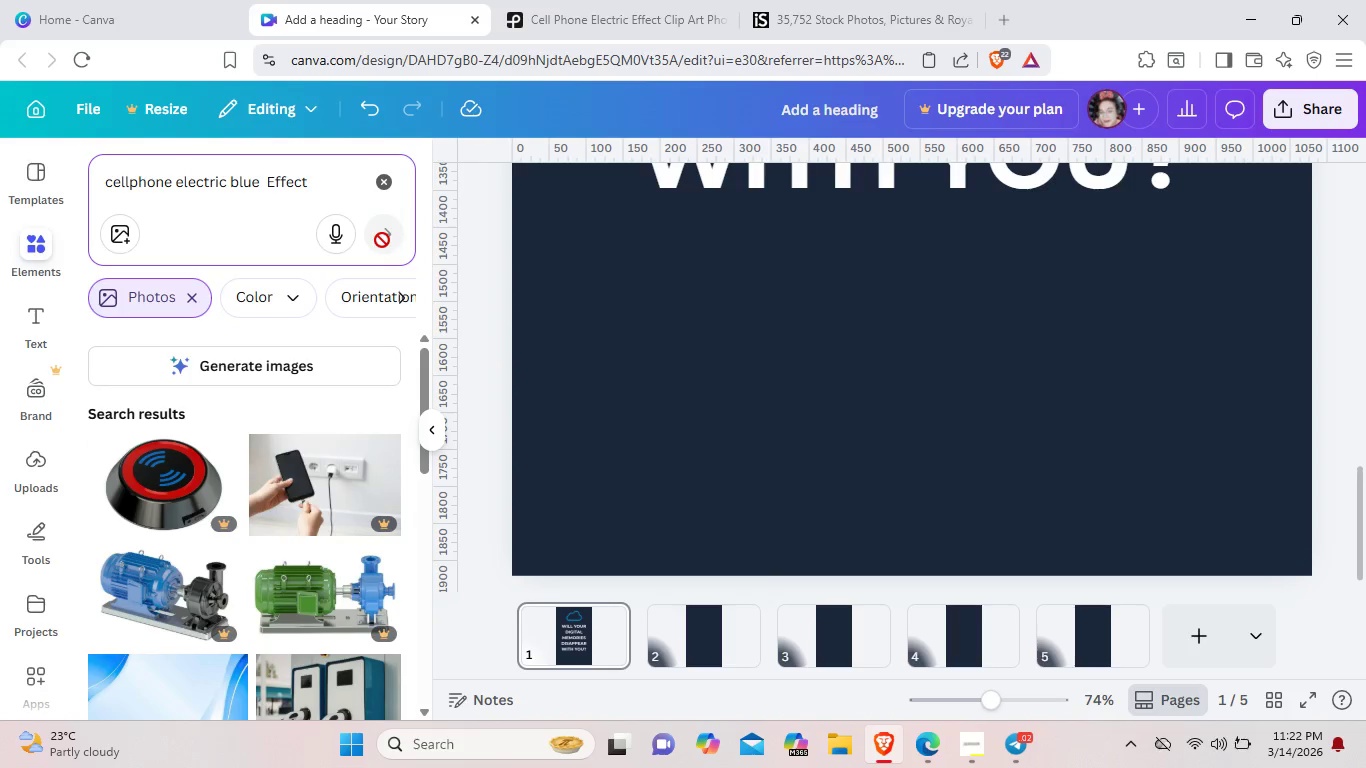 
left_click([343, 357])
 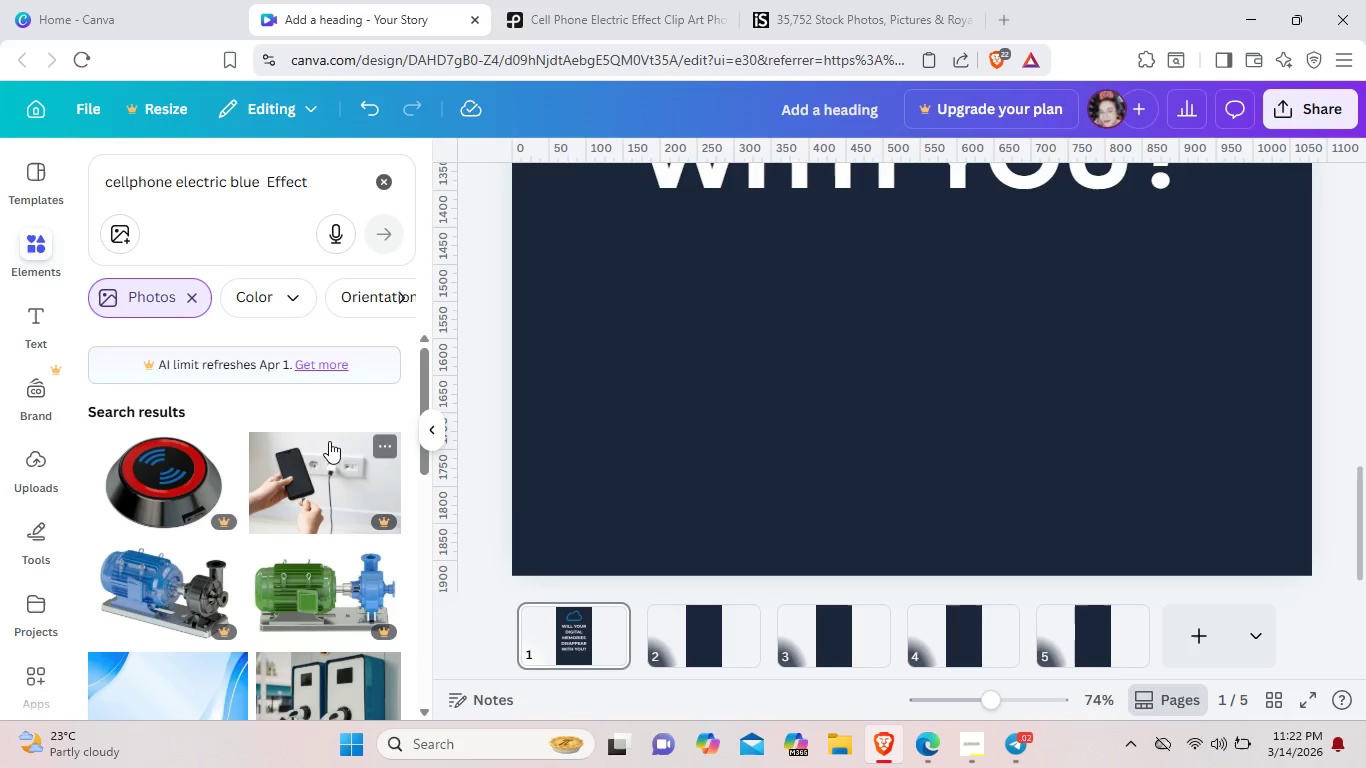 
scroll: coordinate [249, 534], scroll_direction: down, amount: 6.0
 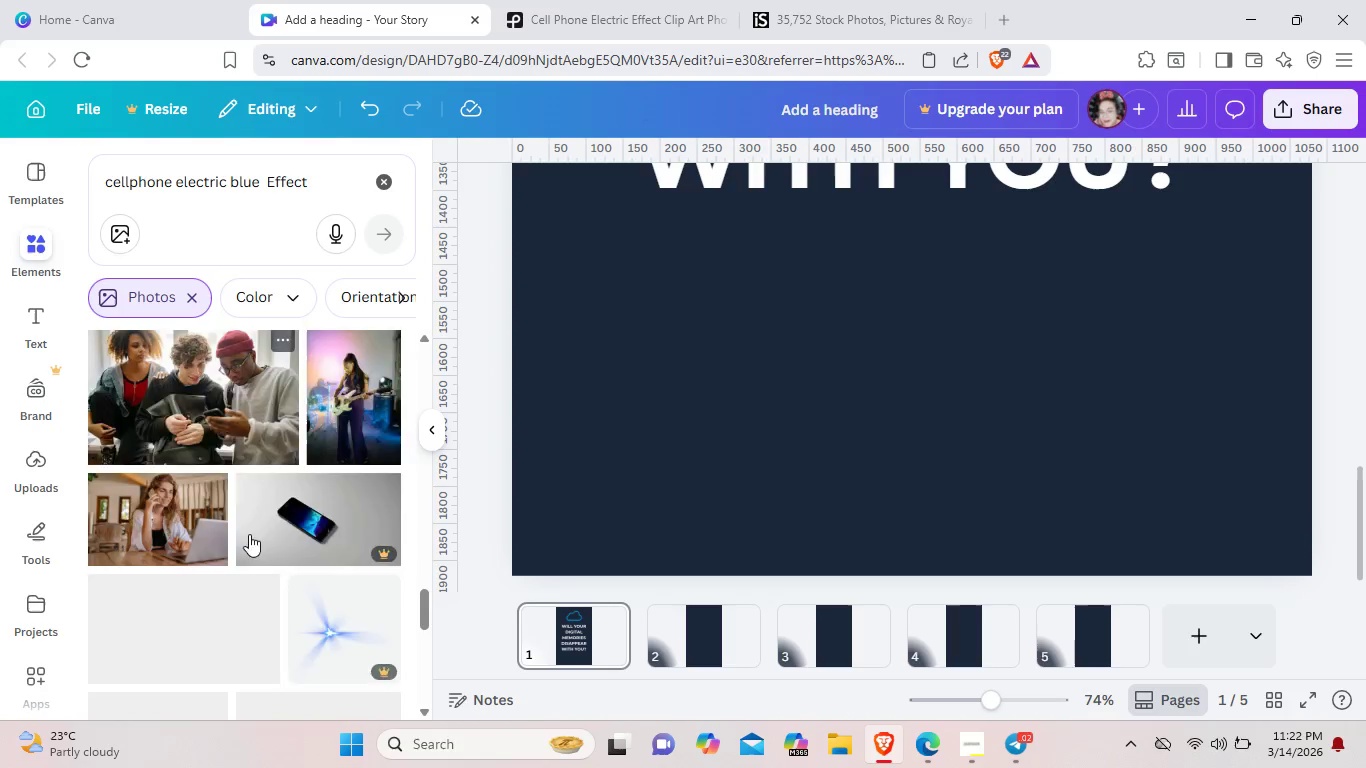 
scroll: coordinate [249, 534], scroll_direction: up, amount: 1.0
 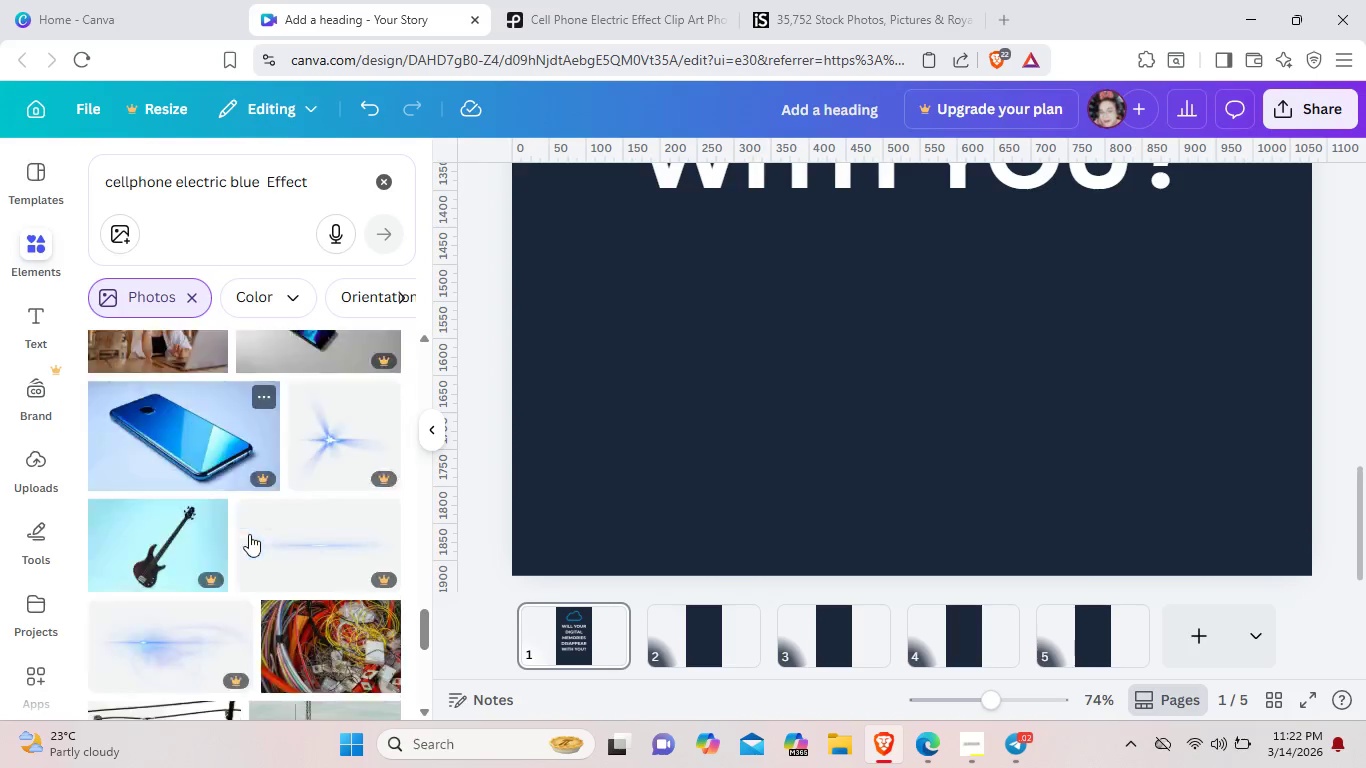 
scroll: coordinate [249, 534], scroll_direction: down, amount: 11.0
 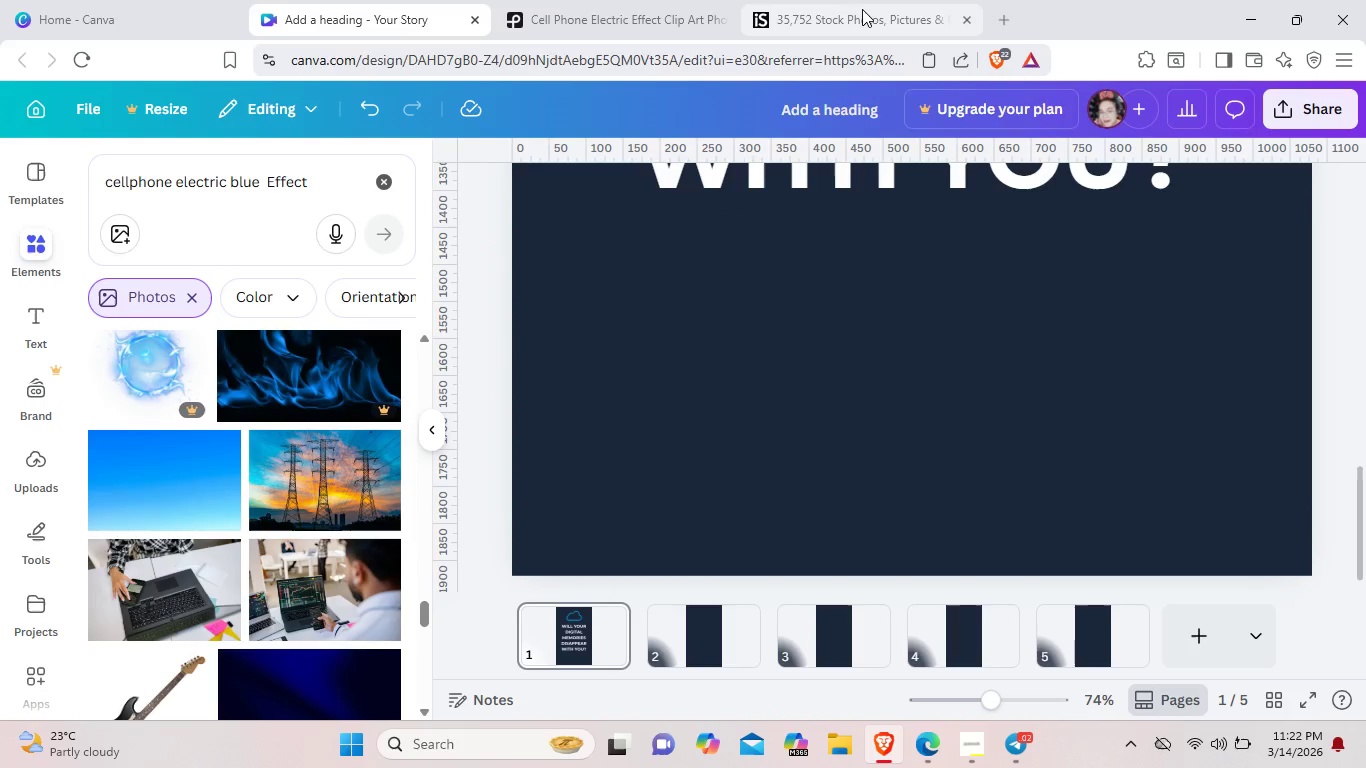 
left_click([862, 9])
 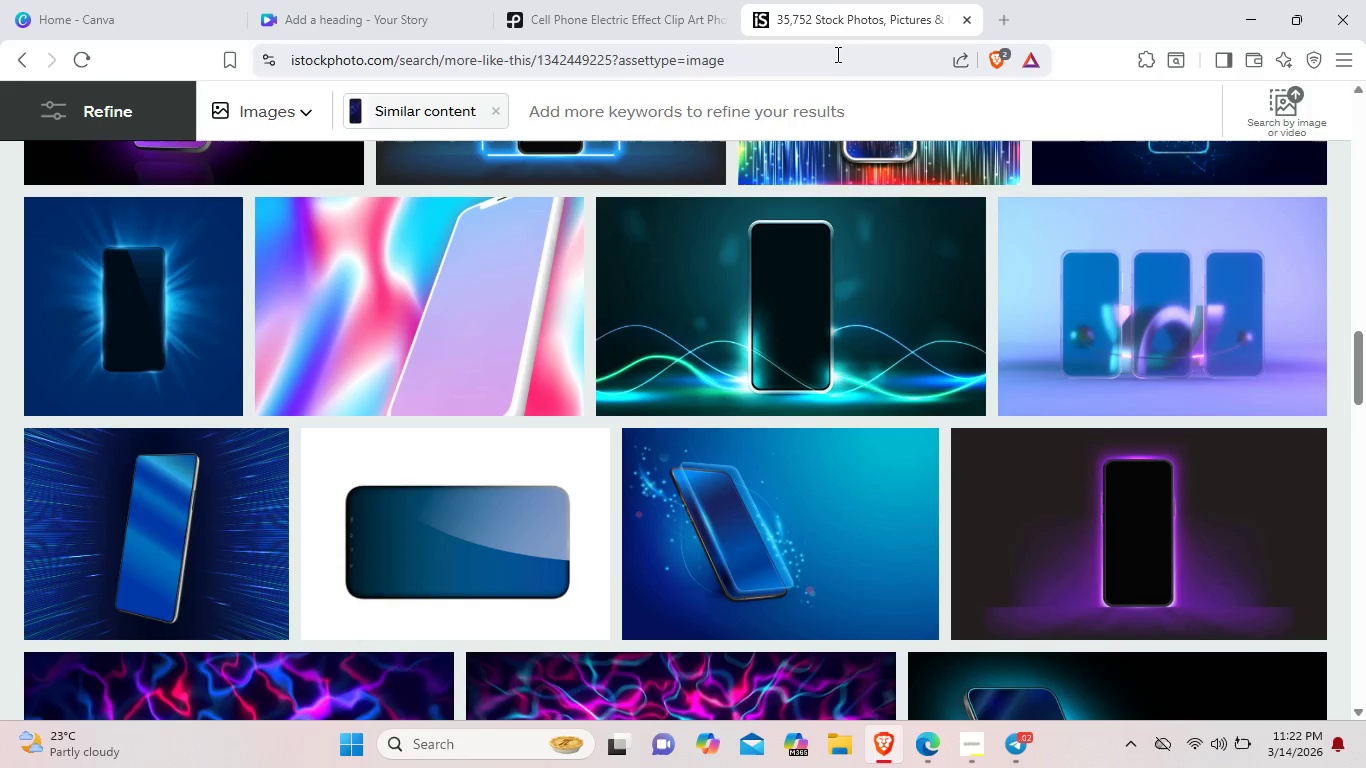 
wait(7.62)
 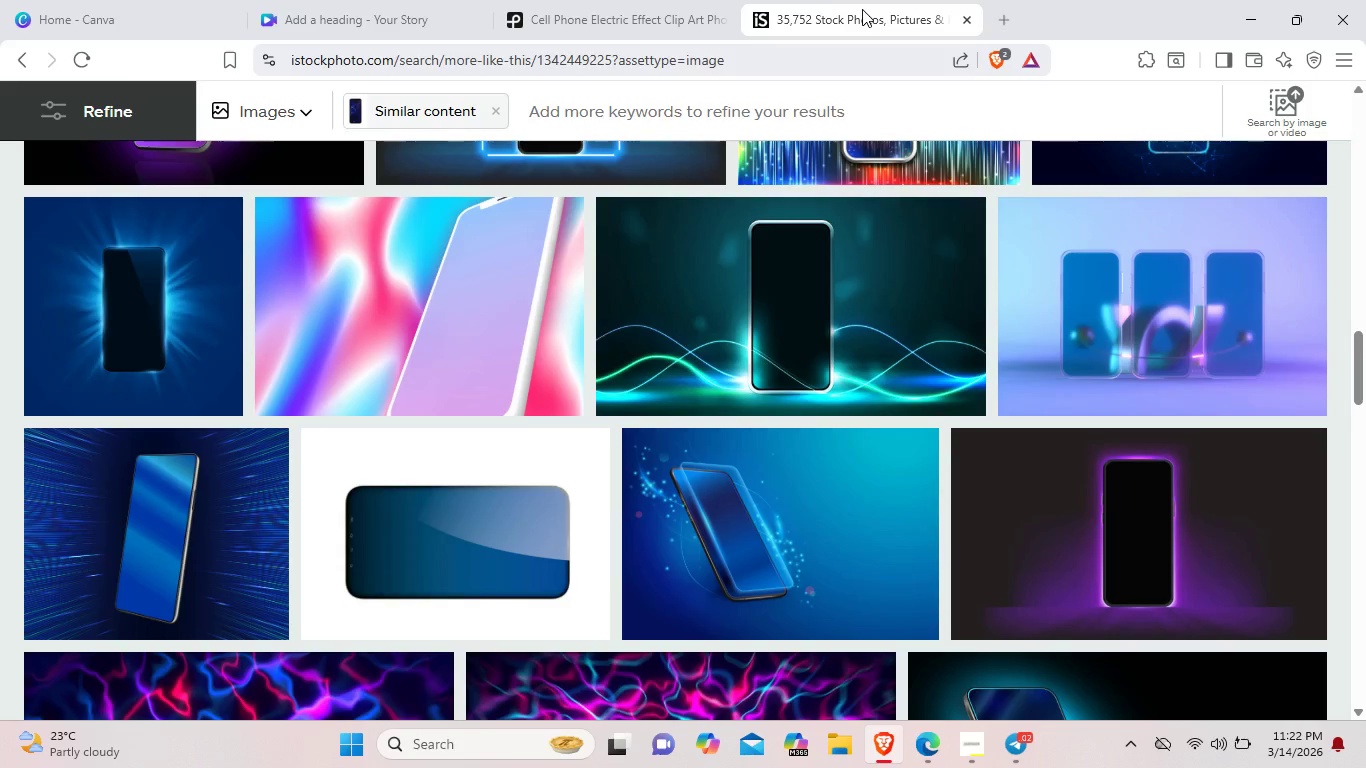 
scroll: coordinate [732, 332], scroll_direction: down, amount: 14.0
 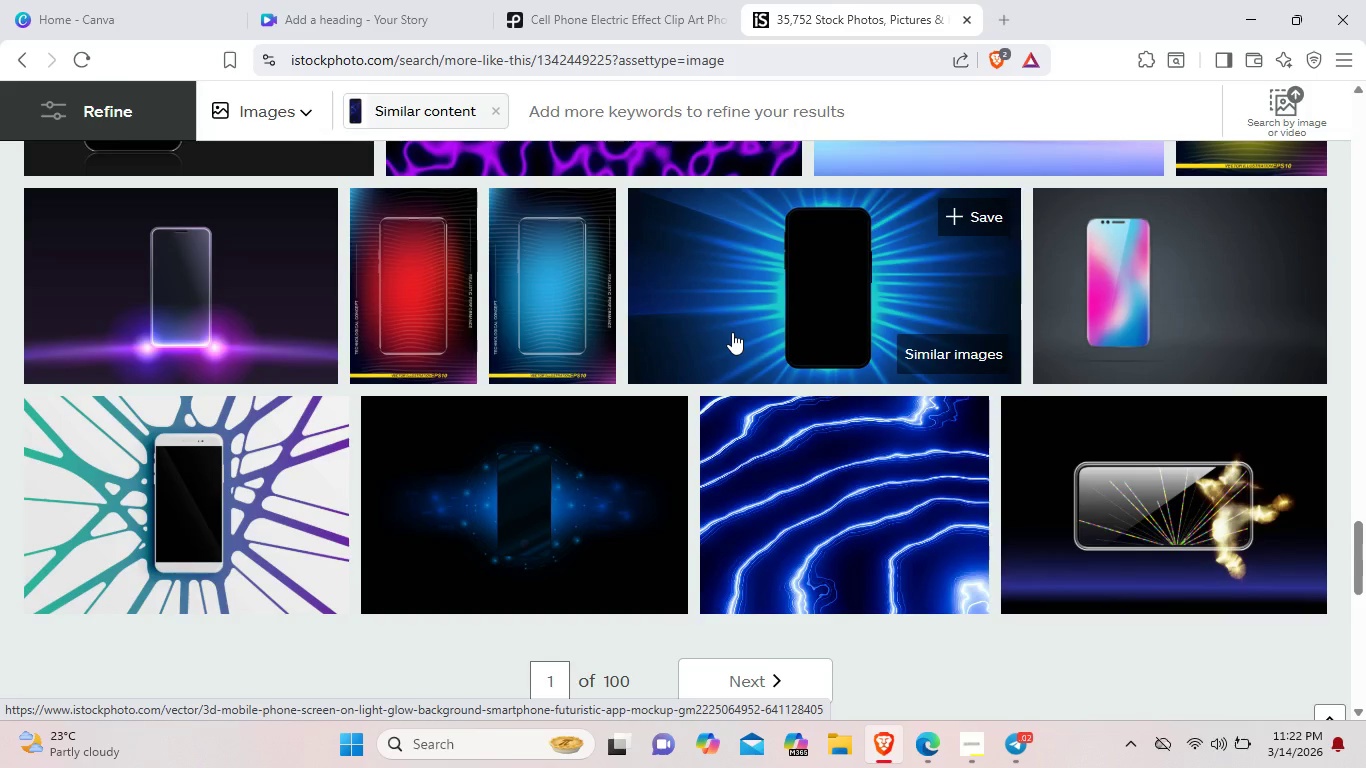 
scroll: coordinate [732, 332], scroll_direction: down, amount: 3.0
 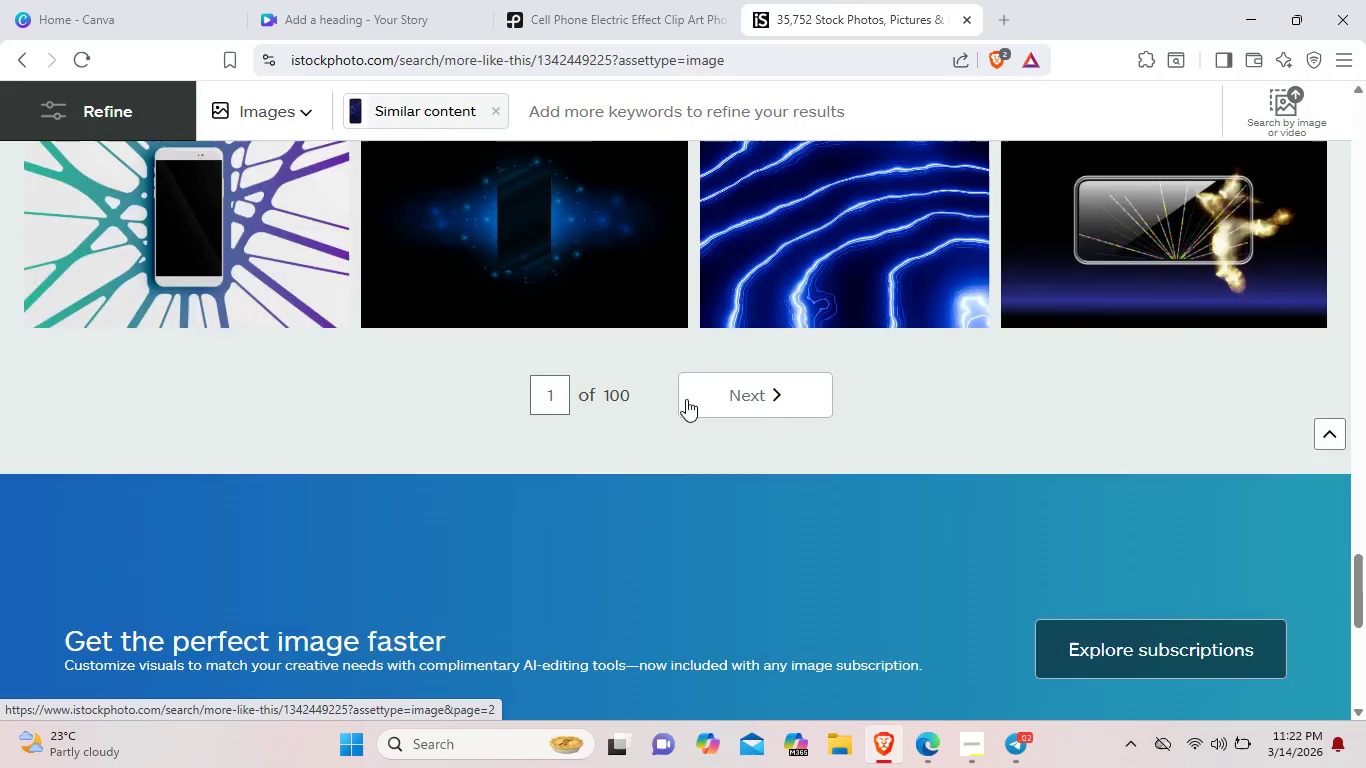 
scroll: coordinate [644, 431], scroll_direction: up, amount: 4.0
 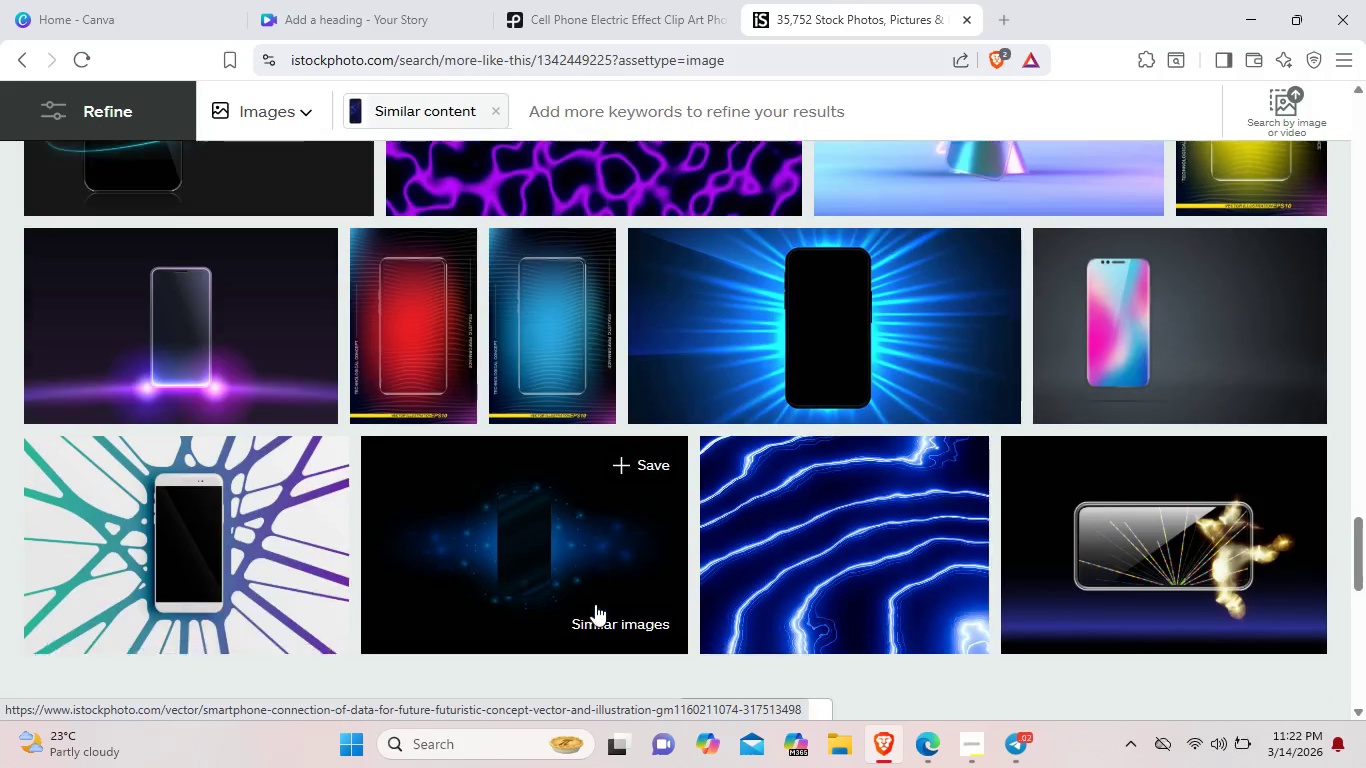 
scroll: coordinate [595, 604], scroll_direction: down, amount: 3.0
 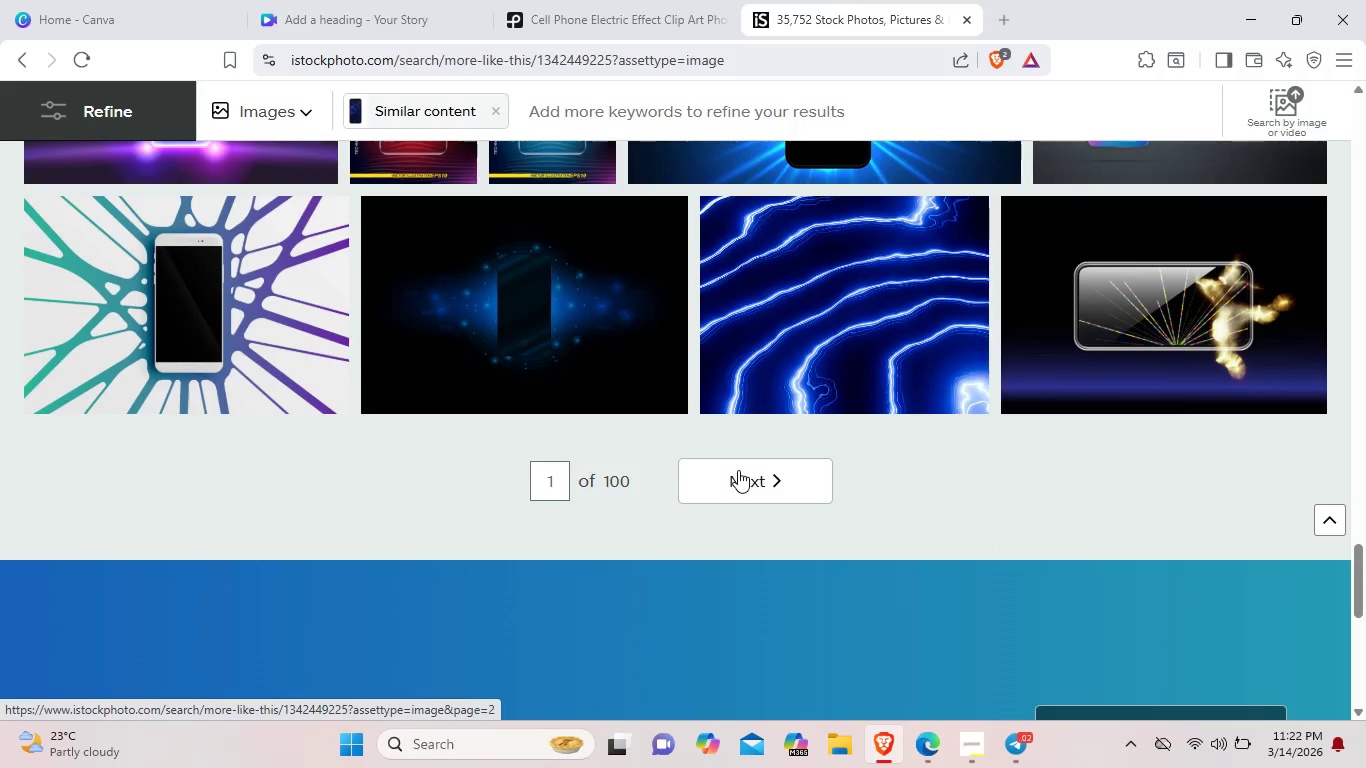 
left_click([738, 470])
 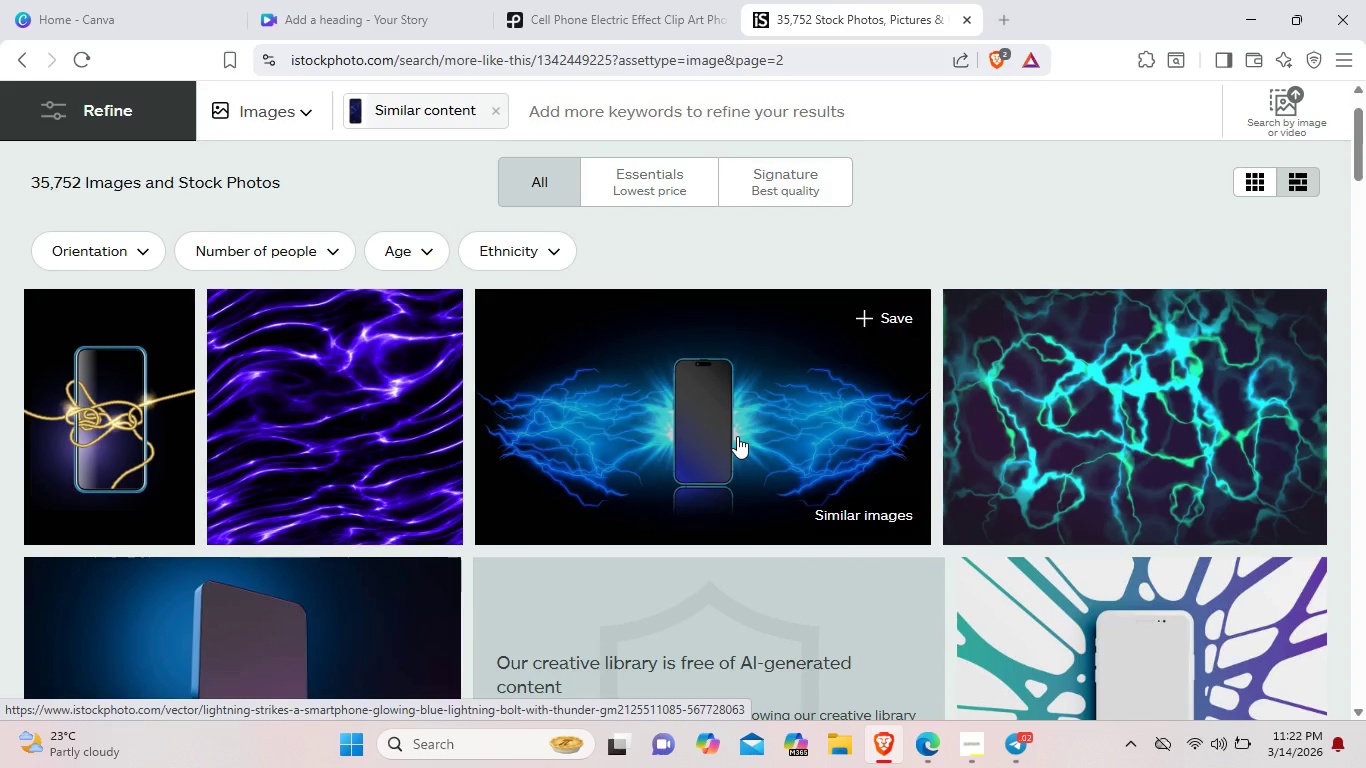 
scroll: coordinate [738, 437], scroll_direction: down, amount: 12.0
 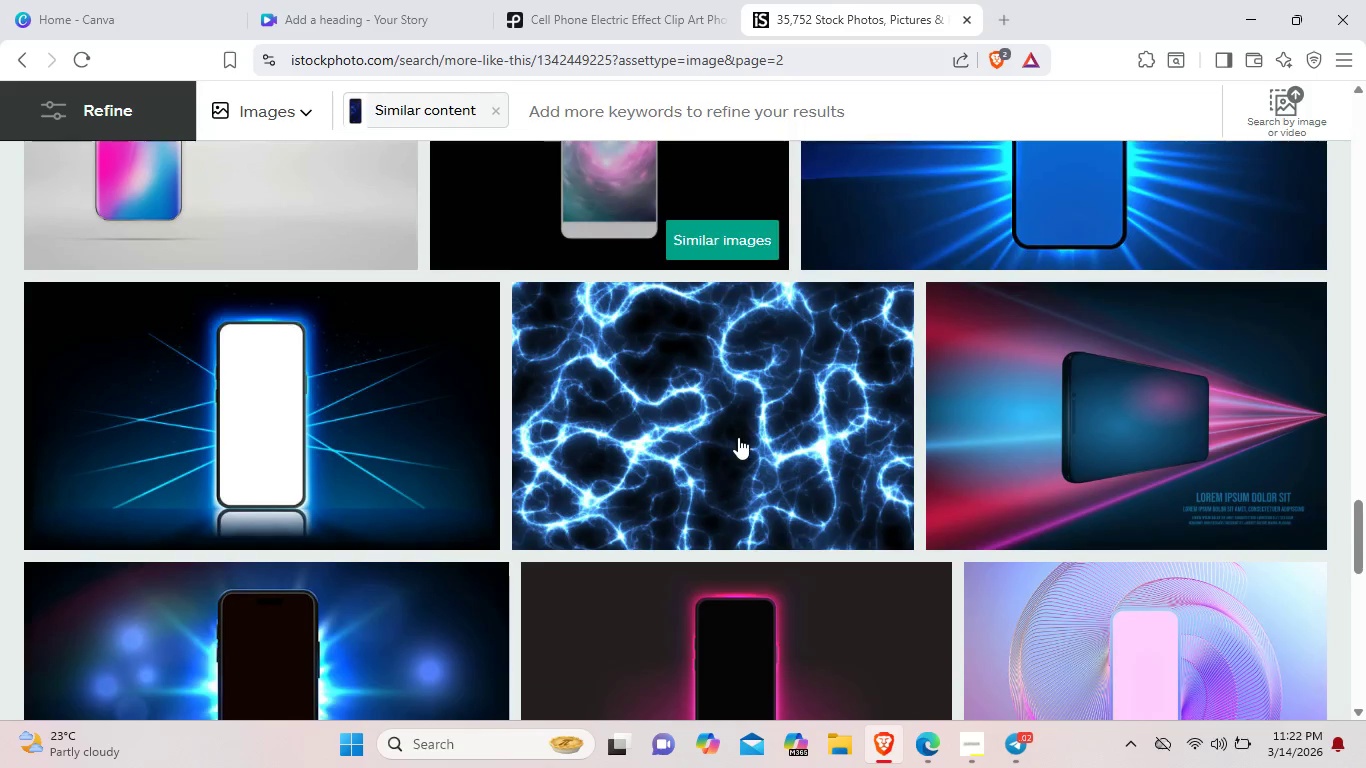 
scroll: coordinate [738, 439], scroll_direction: down, amount: 4.0
 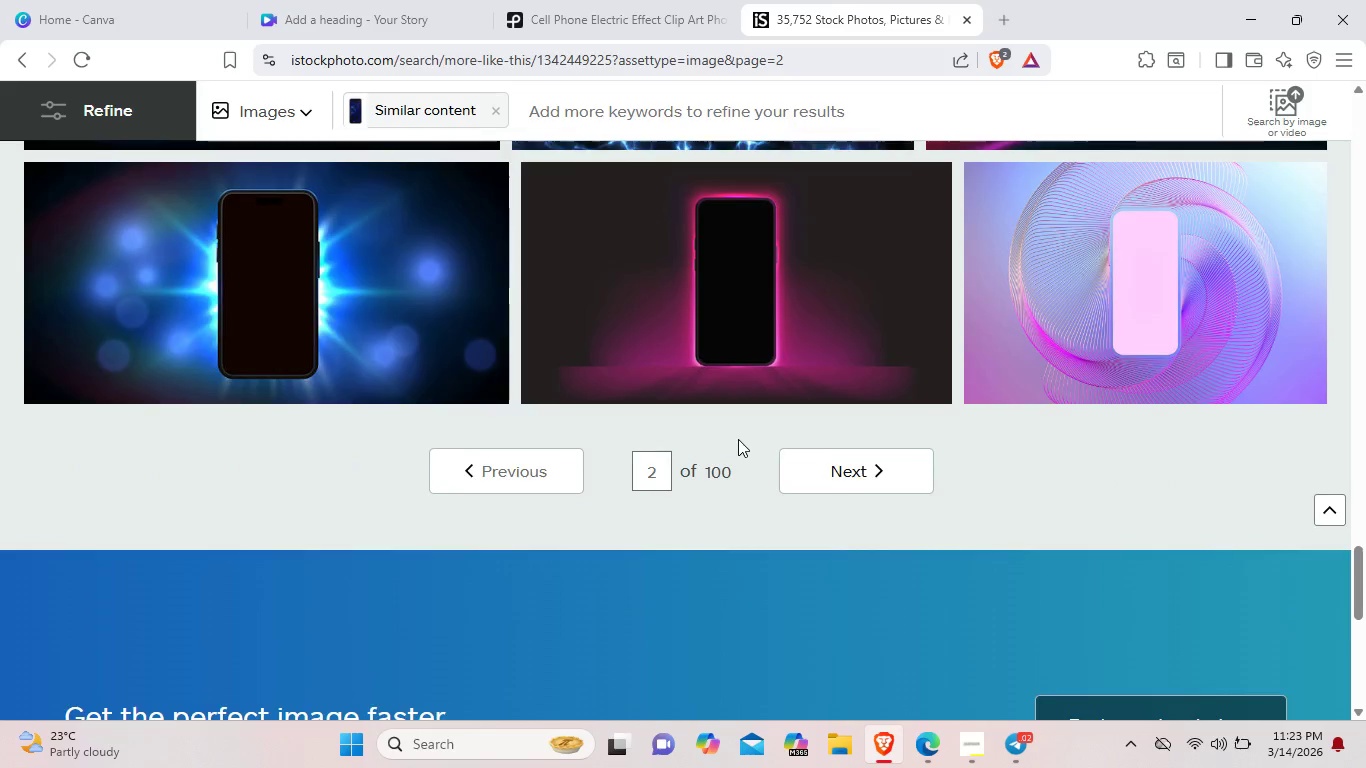 
scroll: coordinate [739, 439], scroll_direction: up, amount: 11.0
 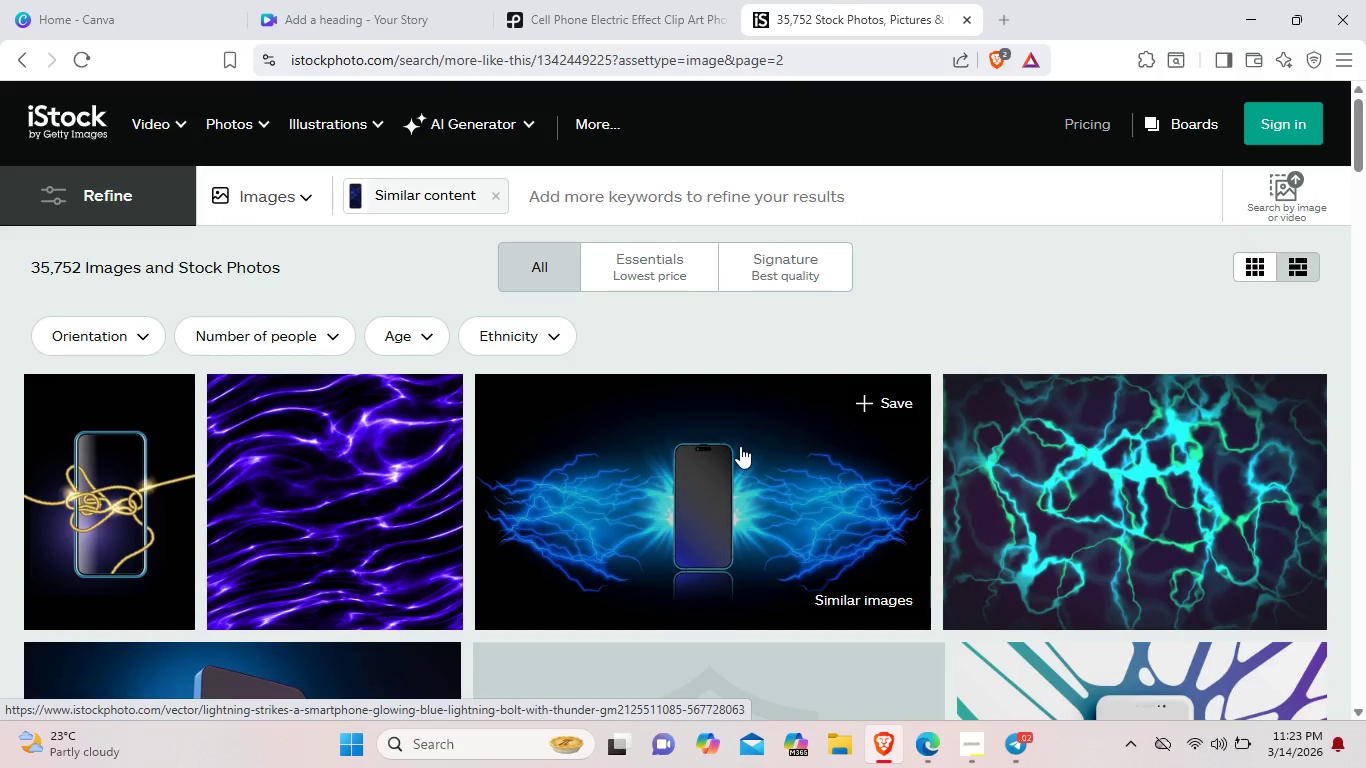 
scroll: coordinate [740, 454], scroll_direction: down, amount: 25.0
 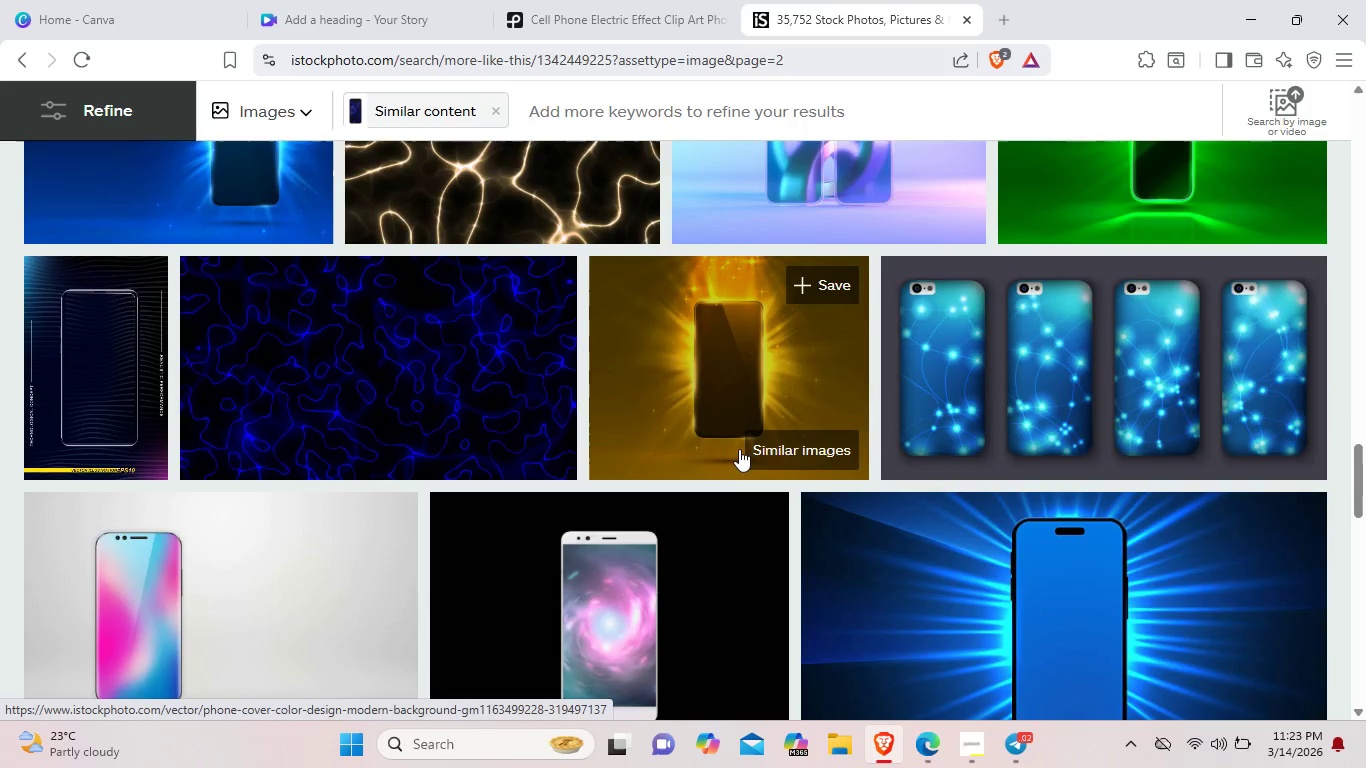 
scroll: coordinate [739, 449], scroll_direction: down, amount: 4.0
 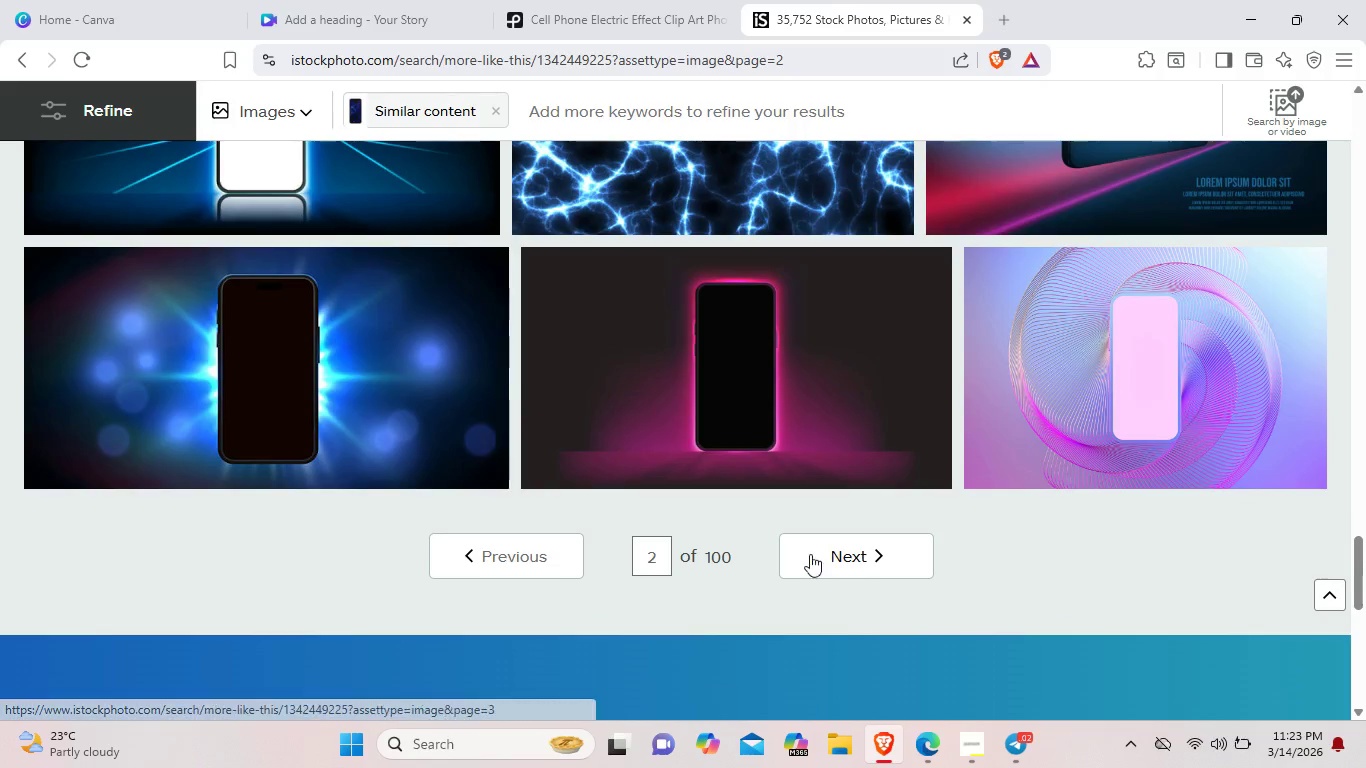 
left_click([828, 554])
 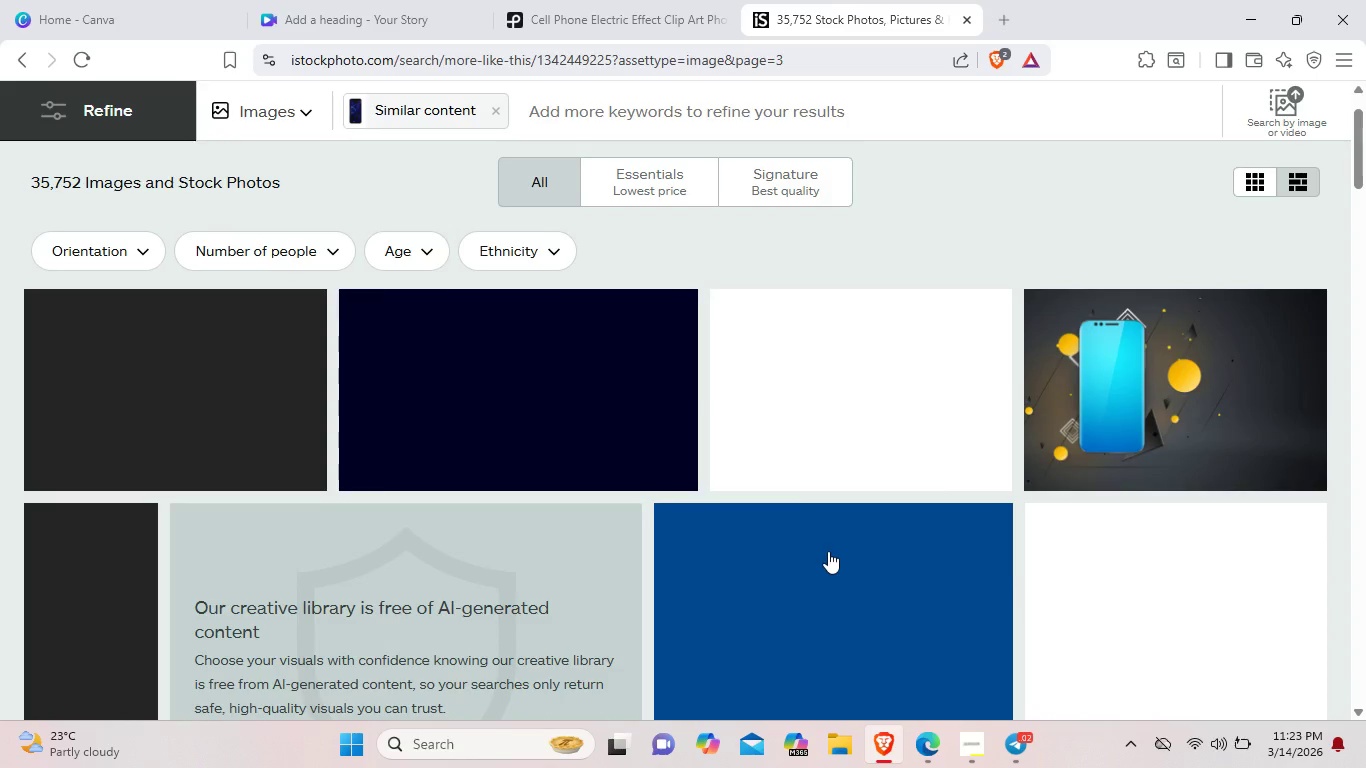 
scroll: coordinate [825, 547], scroll_direction: down, amount: 13.0
 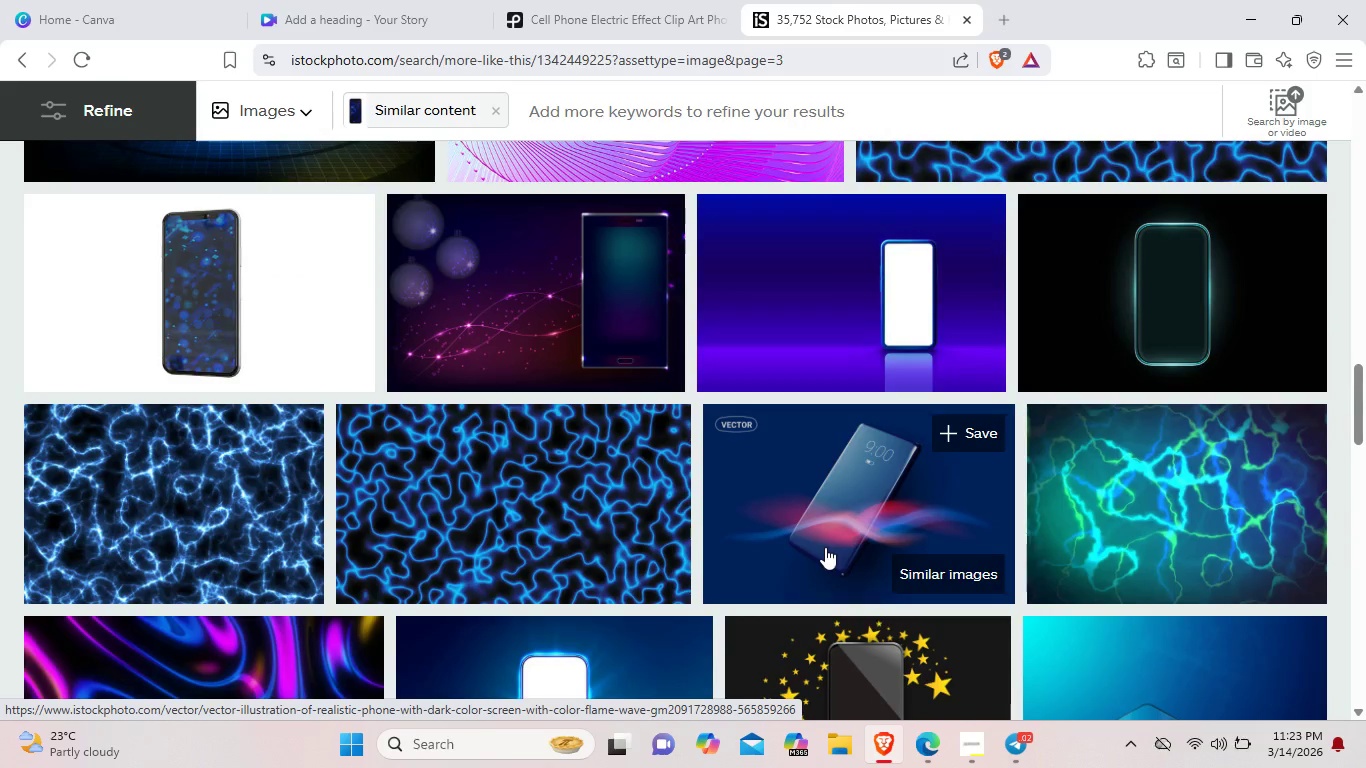 
scroll: coordinate [826, 551], scroll_direction: down, amount: 9.0
 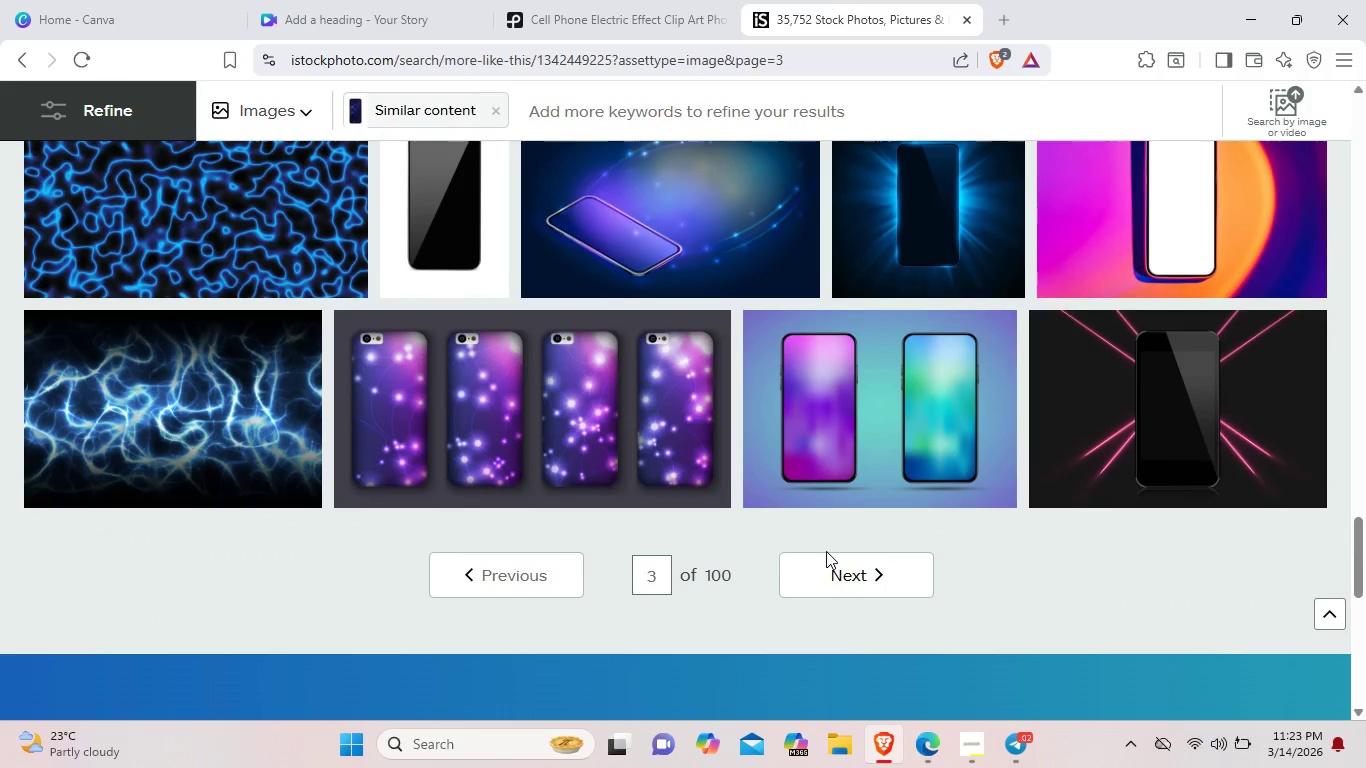 
scroll: coordinate [709, 457], scroll_direction: up, amount: 8.0
 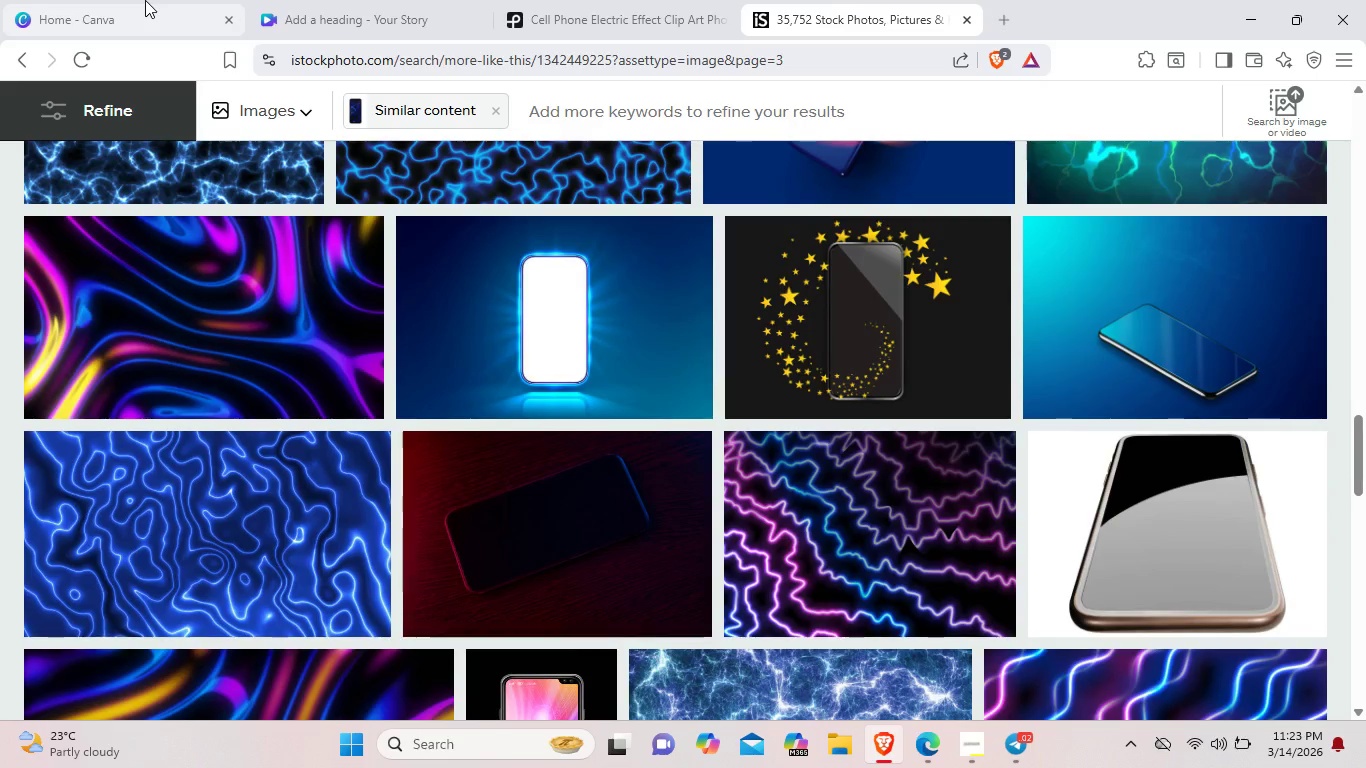 
left_click([145, 0])
 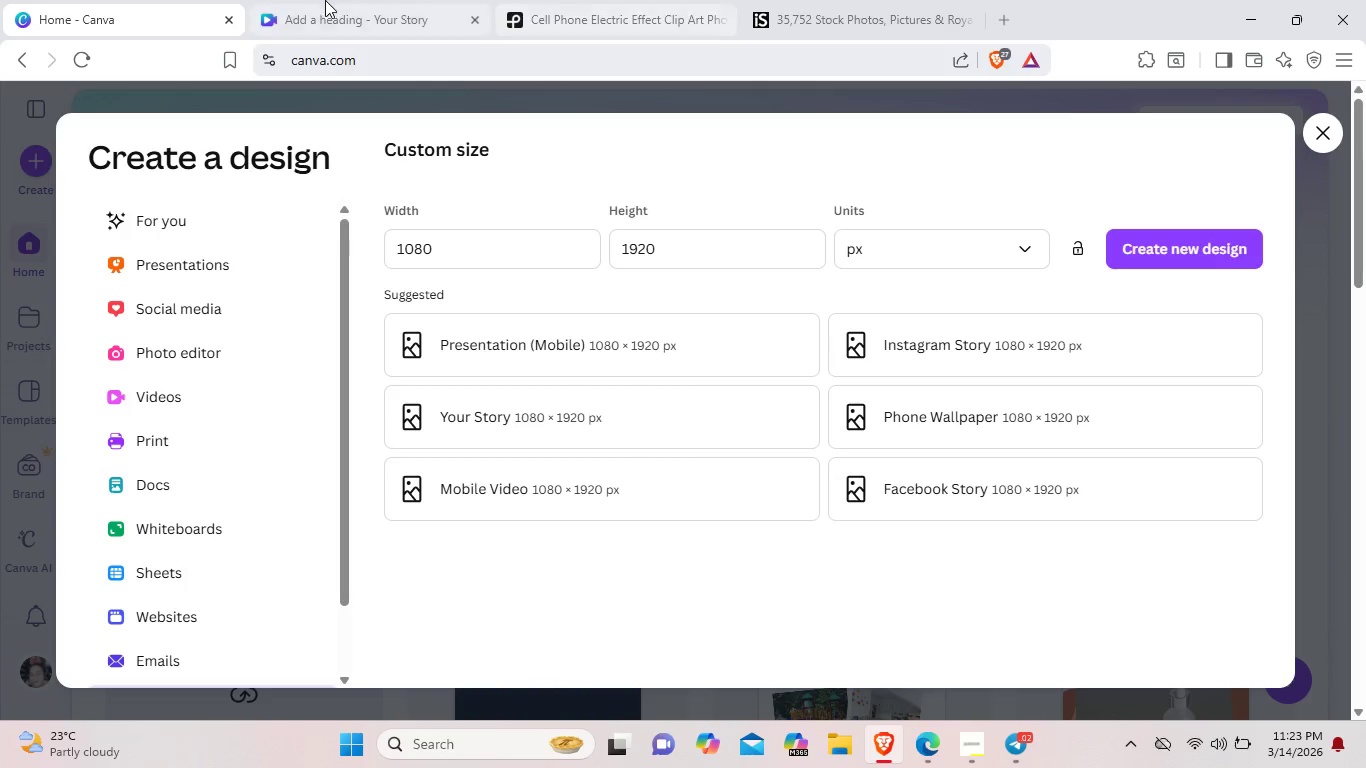 
left_click([263, 0])
 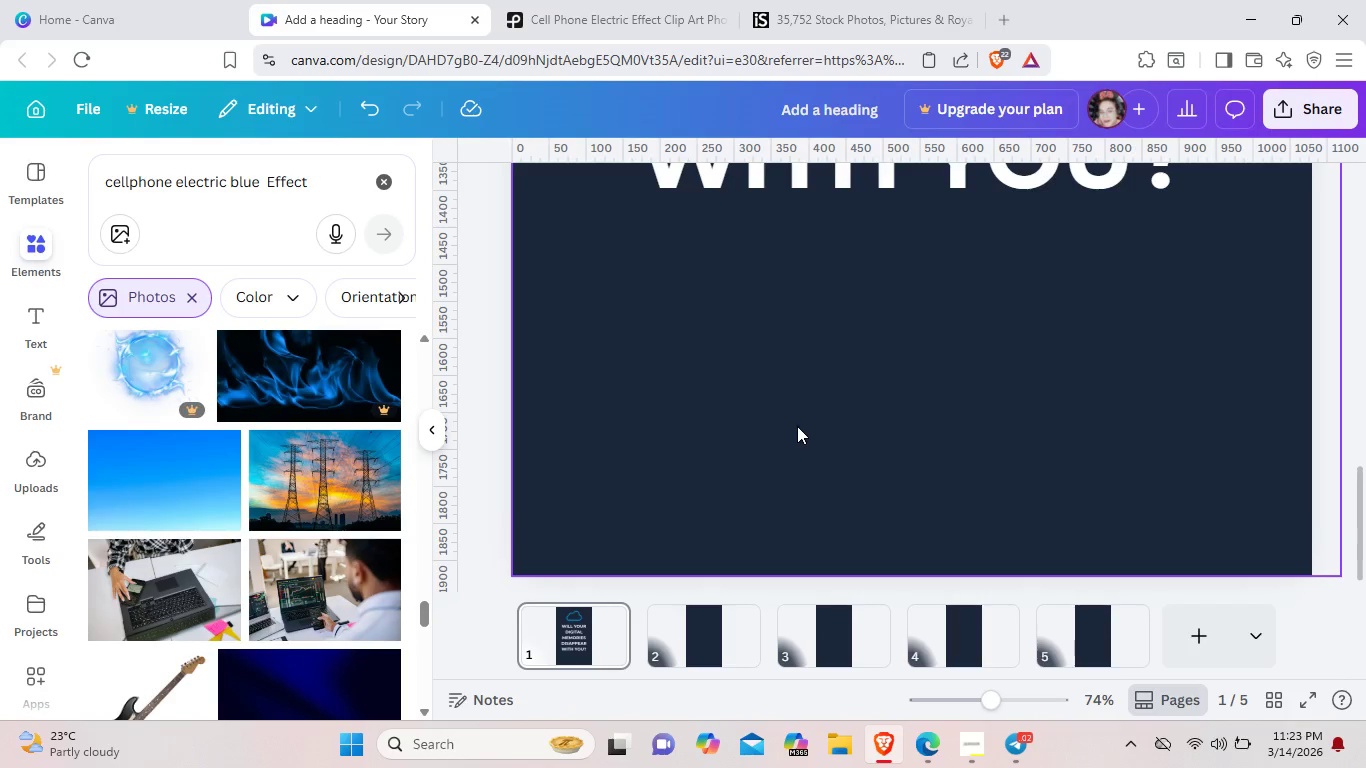 
key(Control+V)
 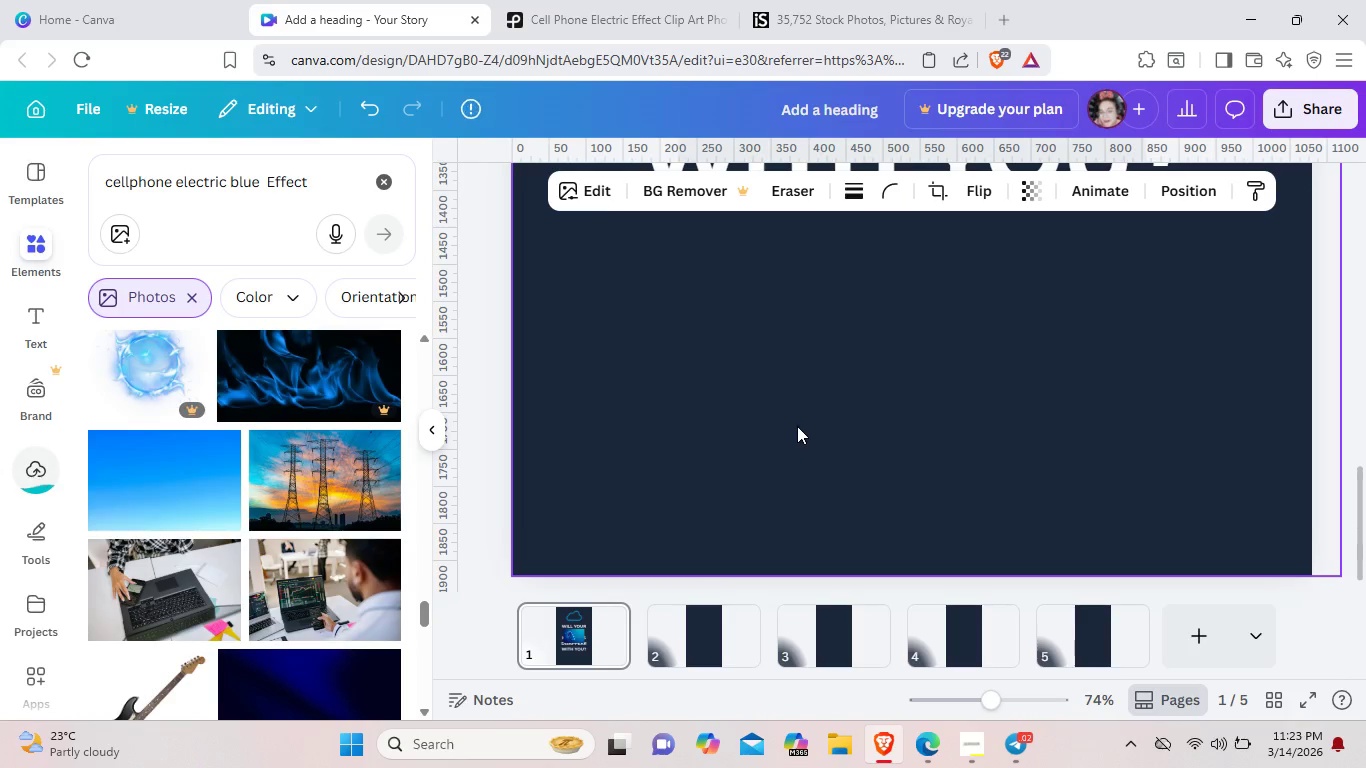 
scroll: coordinate [817, 456], scroll_direction: up, amount: 3.0
 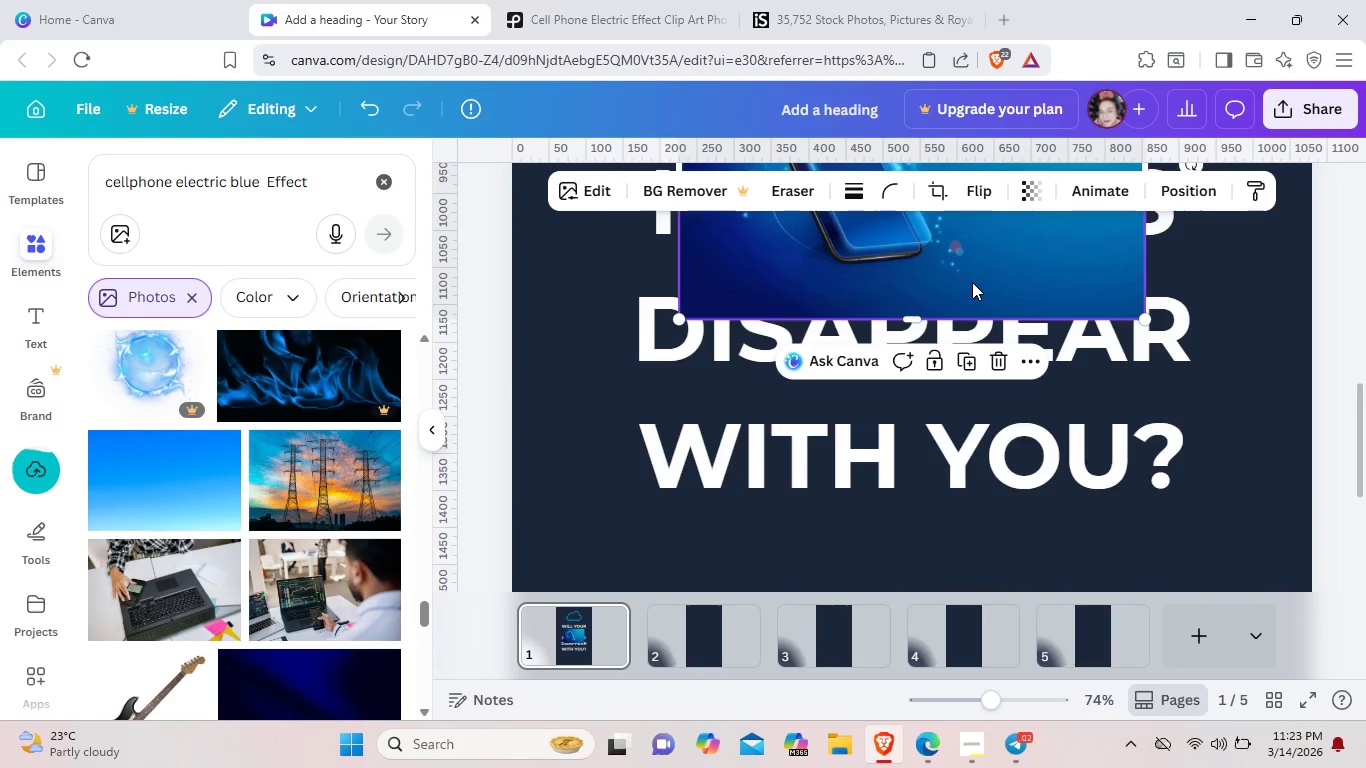 
left_click_drag(start_coordinate=[972, 282], to_coordinate=[975, 479])
 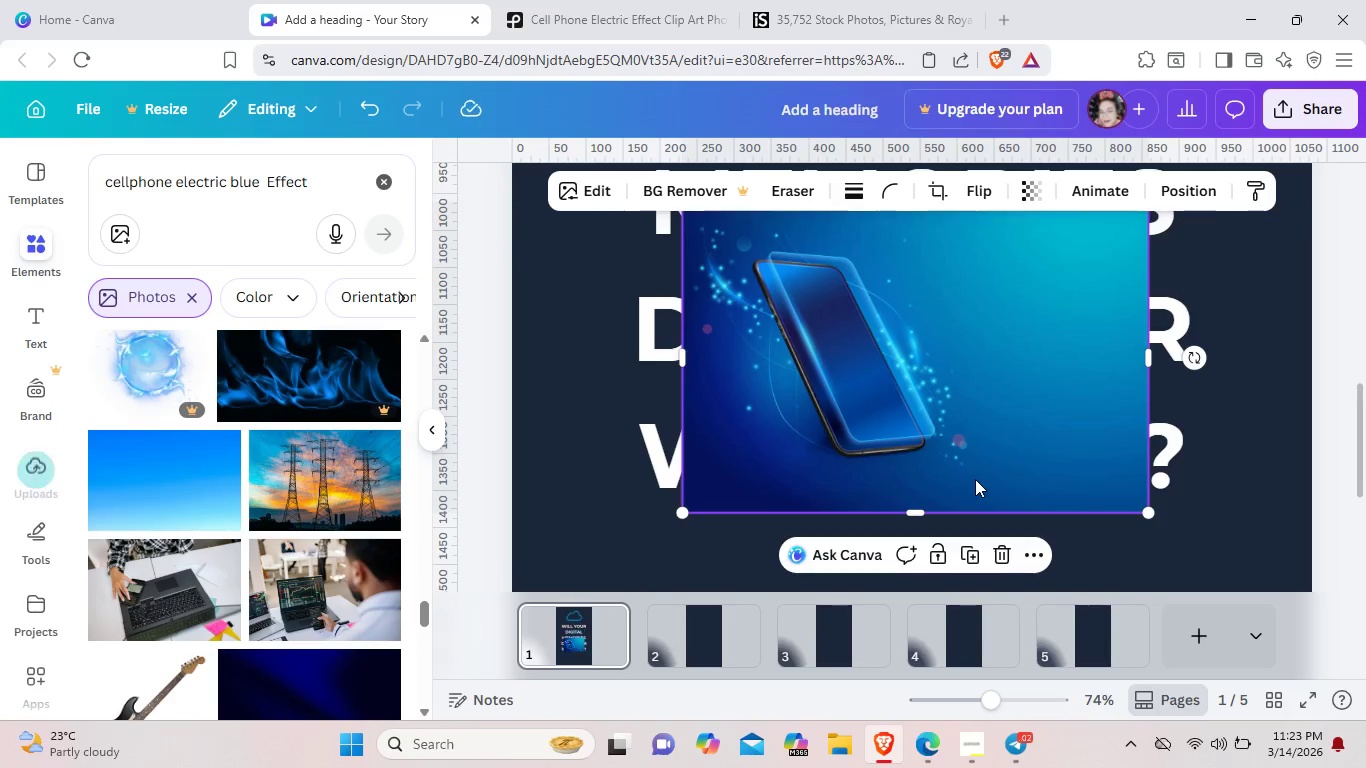 
scroll: coordinate [975, 479], scroll_direction: down, amount: 2.0
 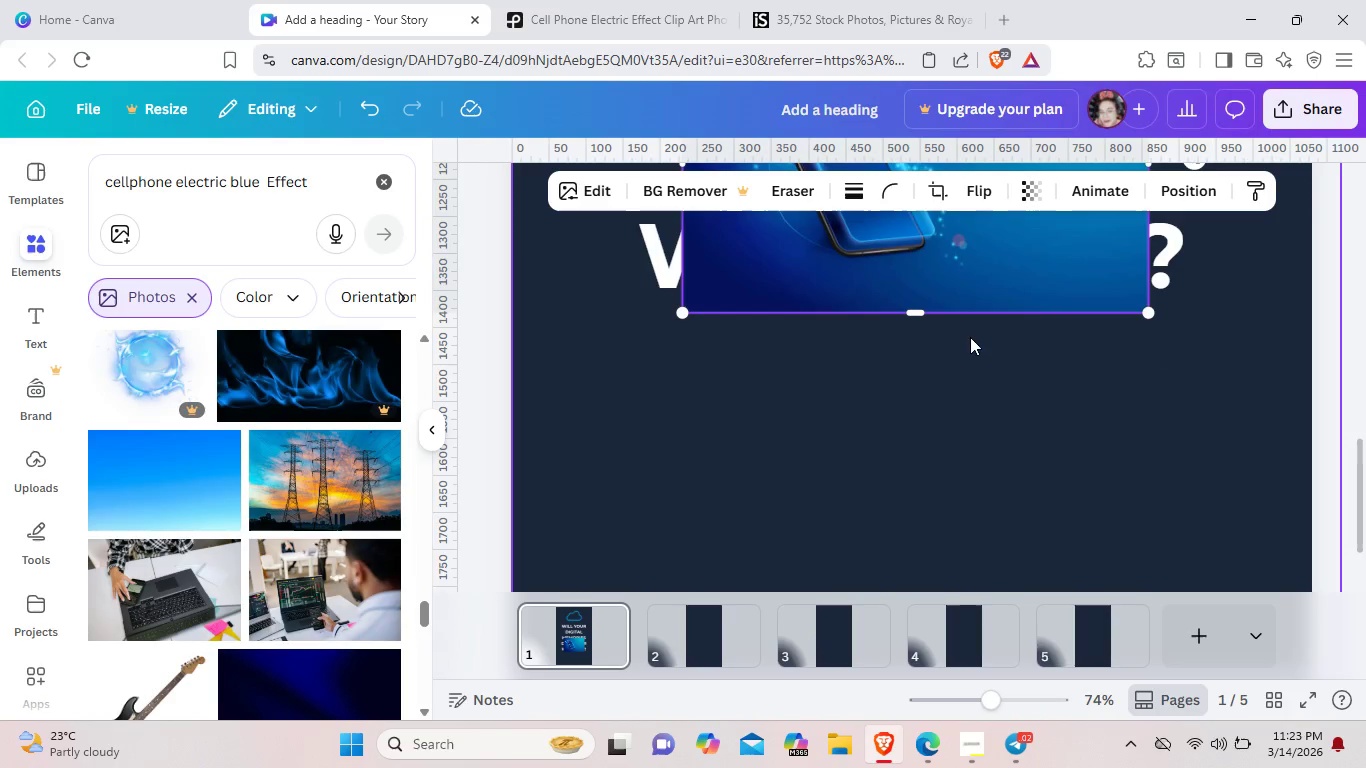 
left_click_drag(start_coordinate=[971, 263], to_coordinate=[994, 543])
 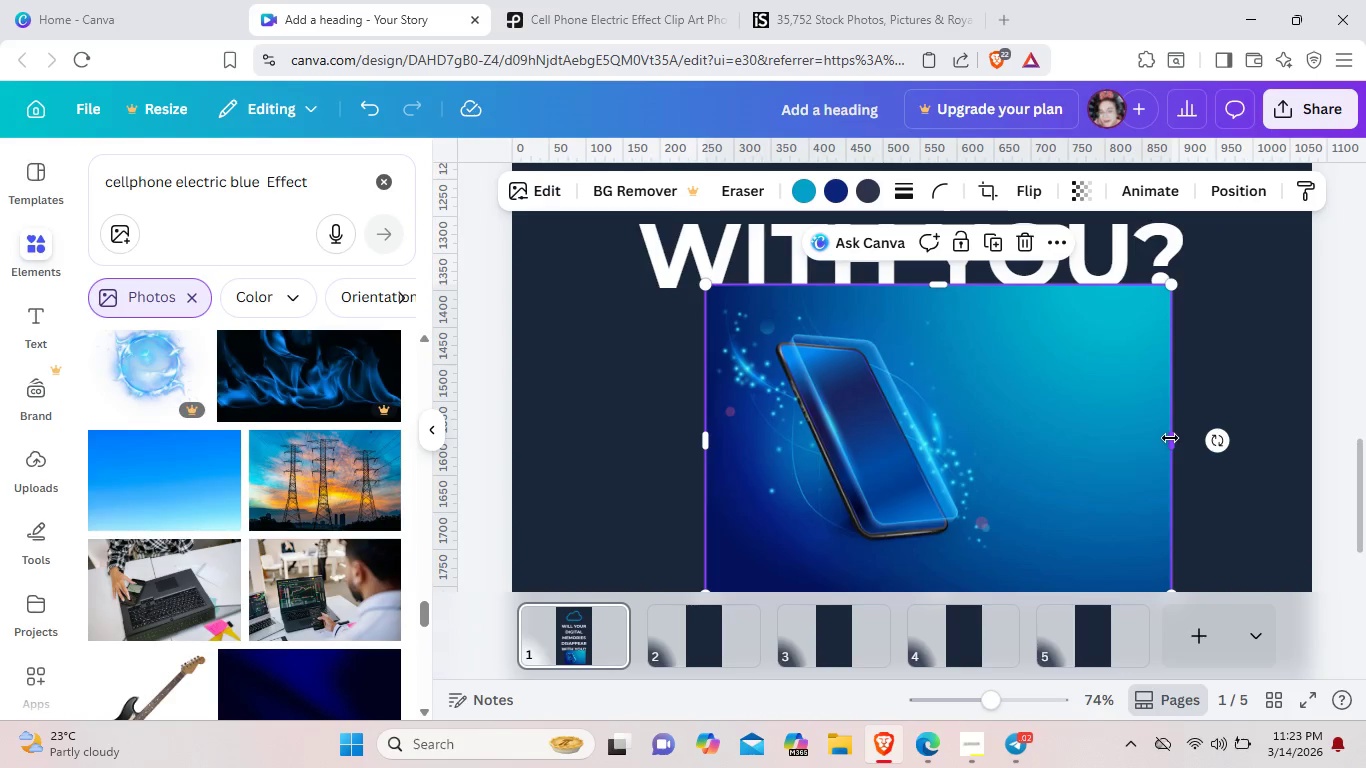 
left_click_drag(start_coordinate=[1170, 438], to_coordinate=[1014, 464])
 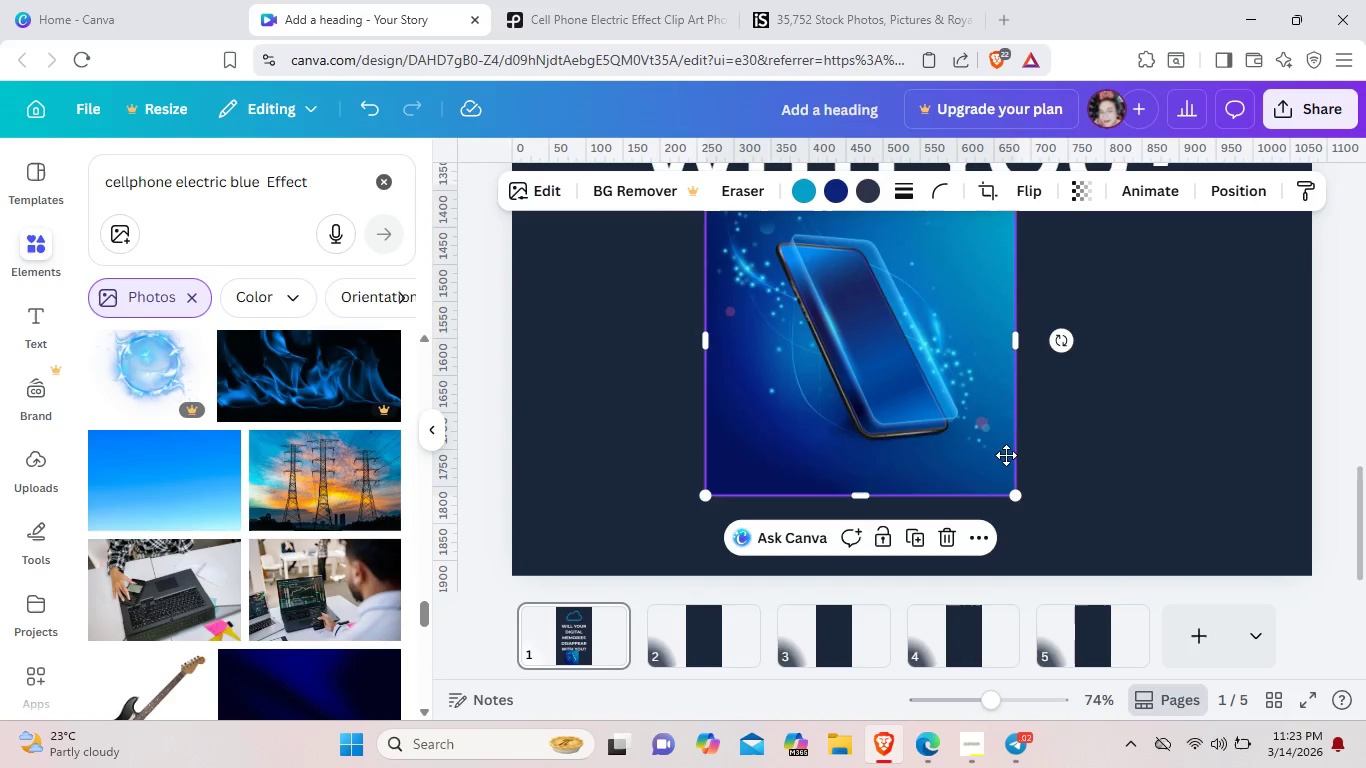 
scroll: coordinate [1170, 438], scroll_direction: down, amount: 1.0
 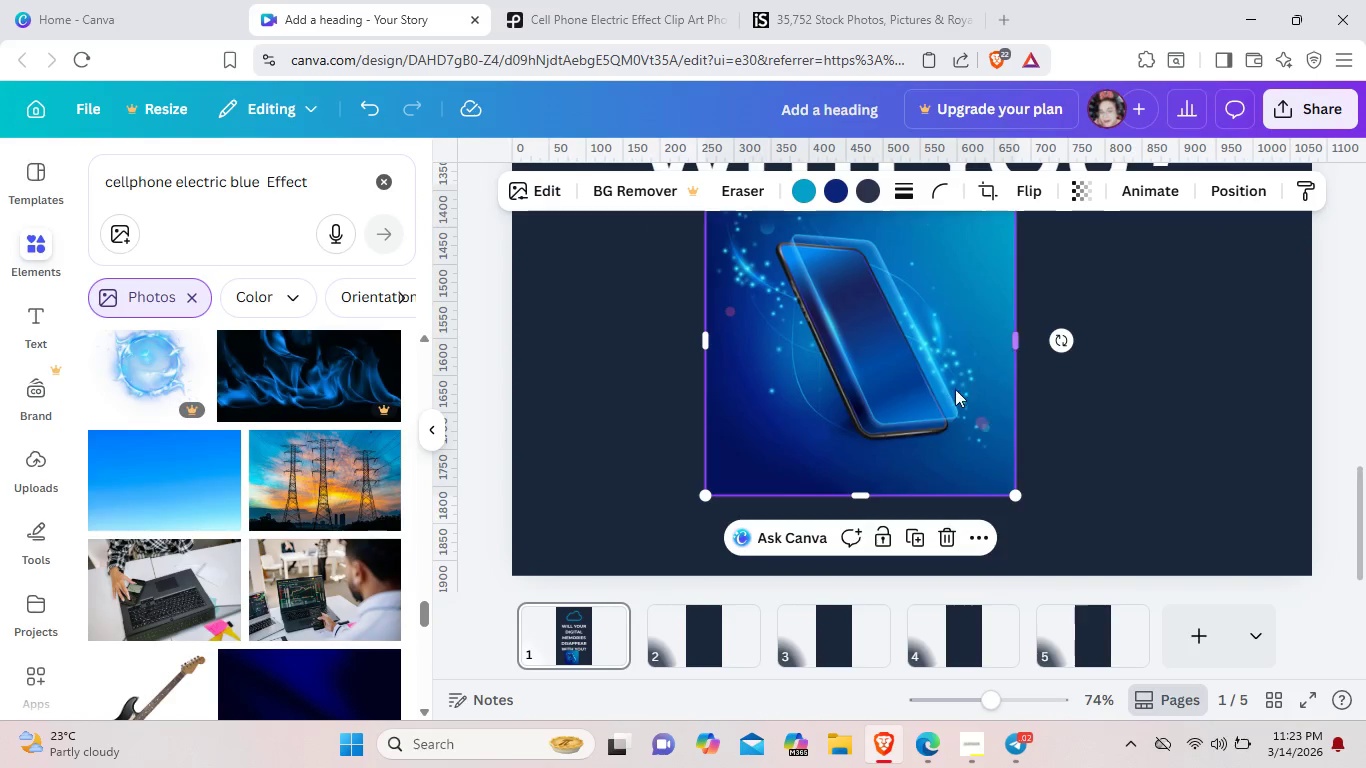 
left_click_drag(start_coordinate=[933, 378], to_coordinate=[999, 422])
 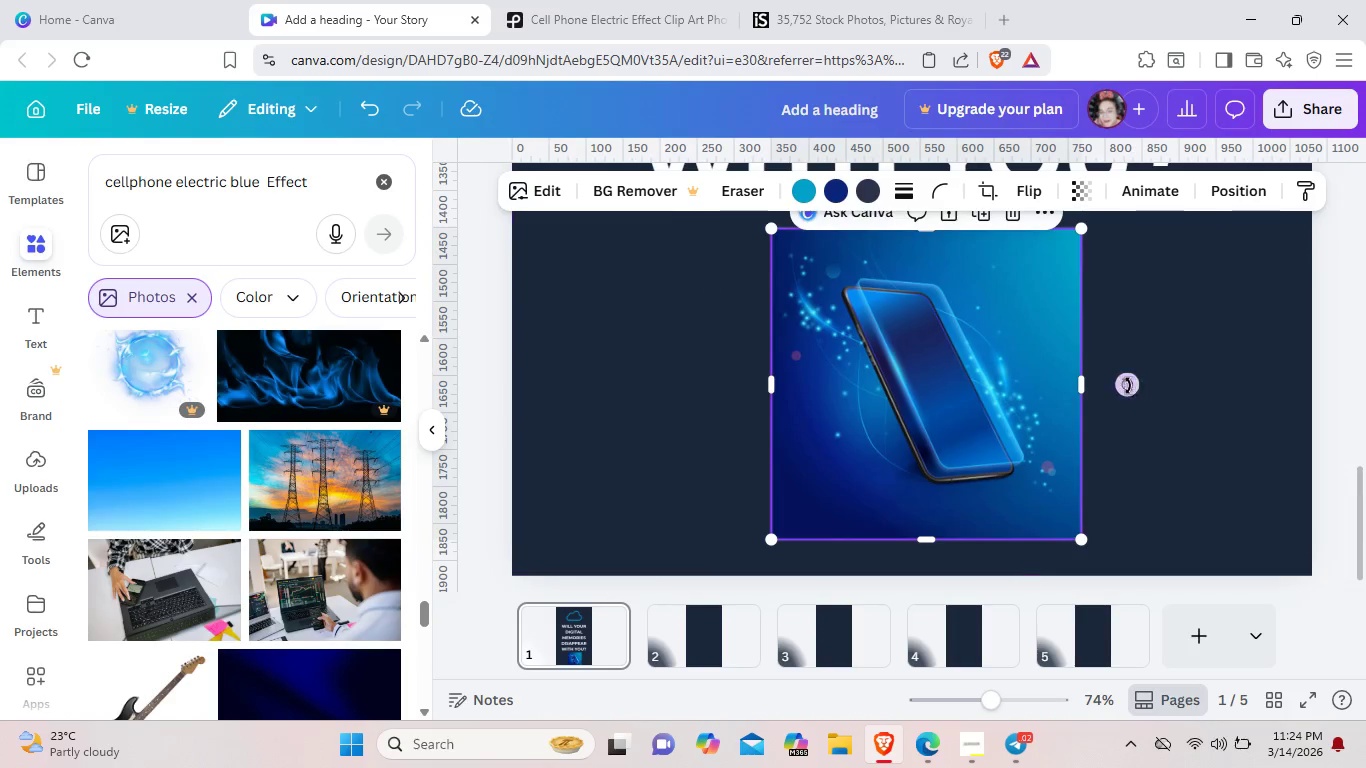 
left_click_drag(start_coordinate=[1128, 386], to_coordinate=[976, 290])
 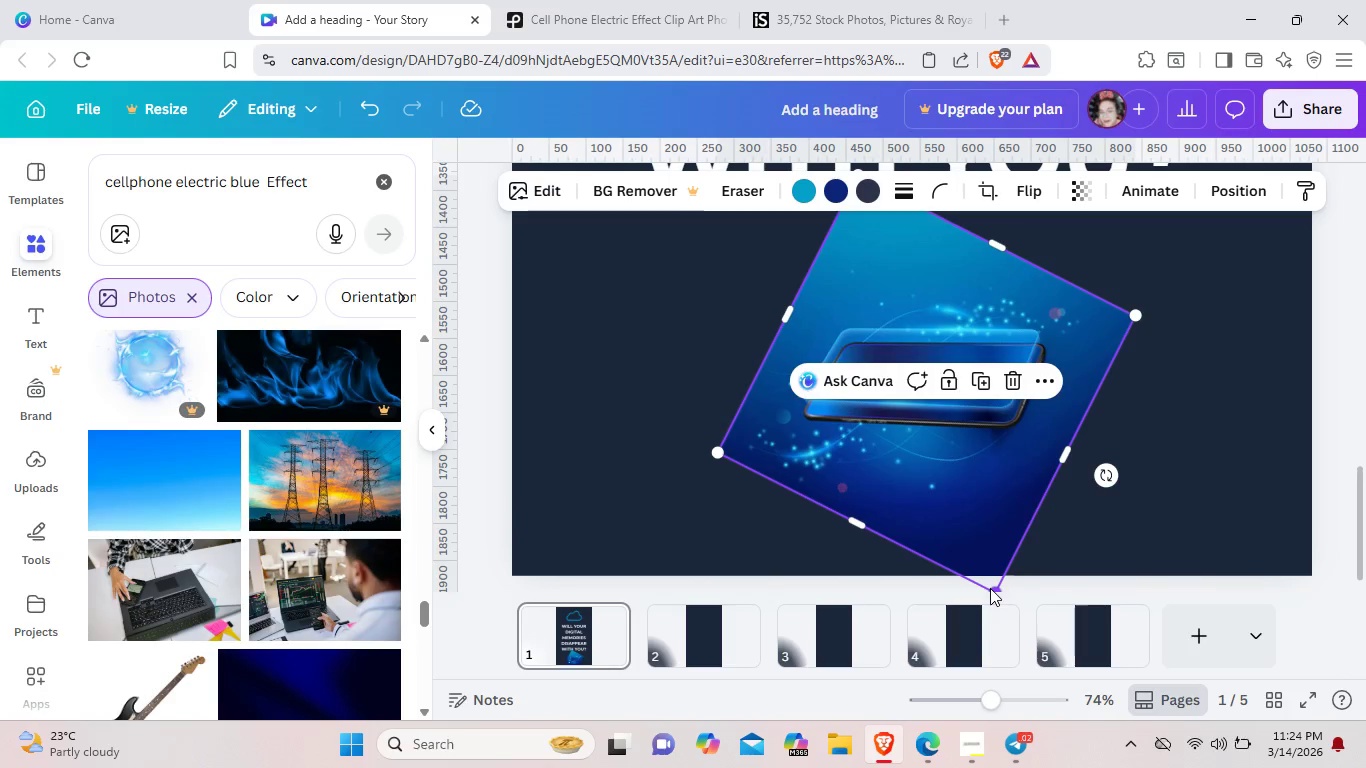 
left_click_drag(start_coordinate=[990, 588], to_coordinate=[977, 509])
 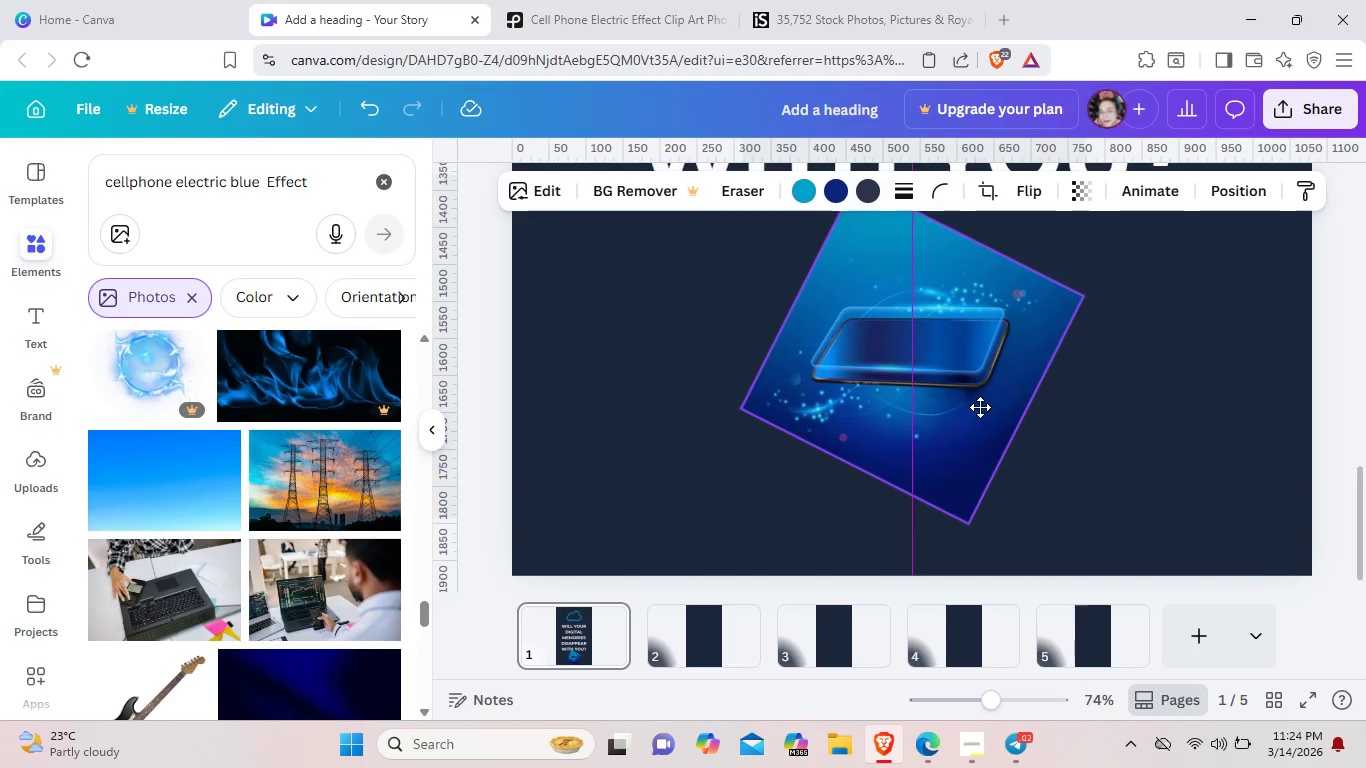 
left_click_drag(start_coordinate=[986, 373], to_coordinate=[980, 412])
 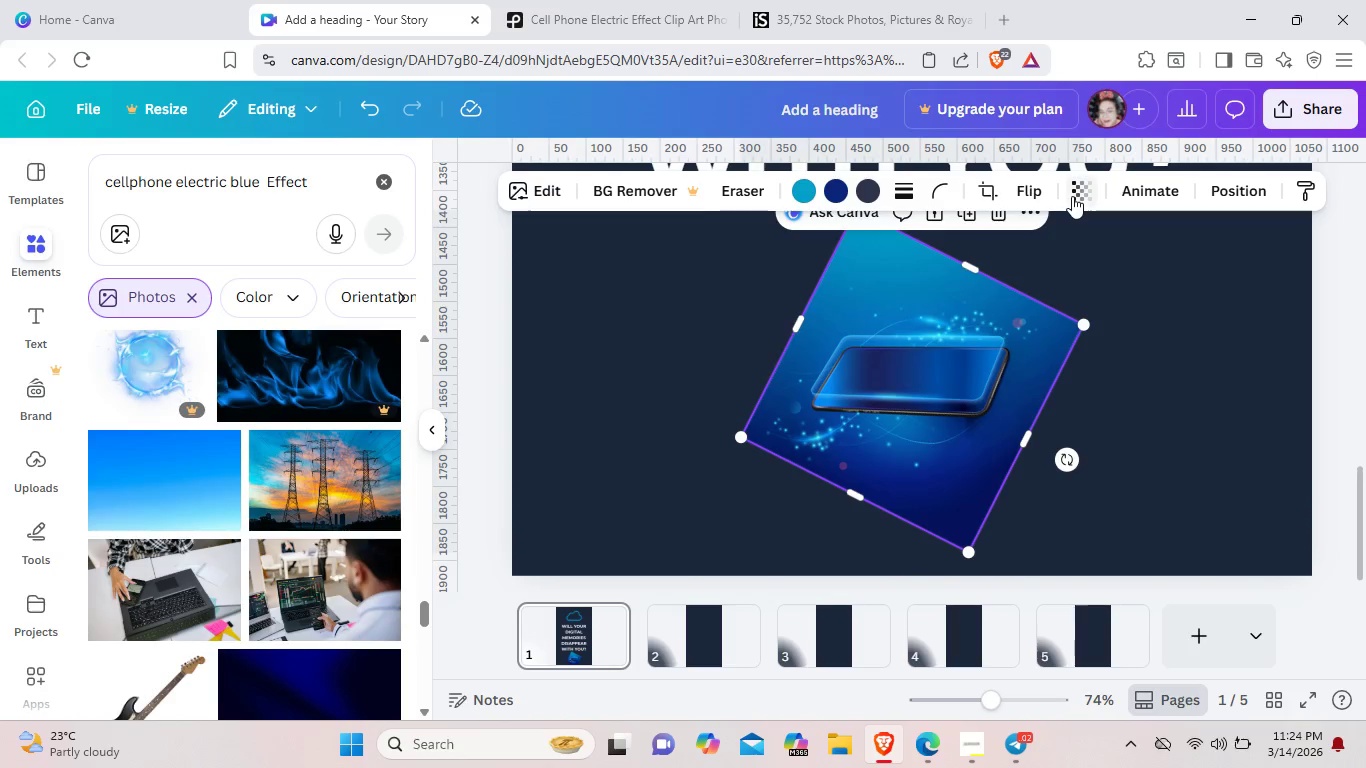 
left_click([1072, 196])
 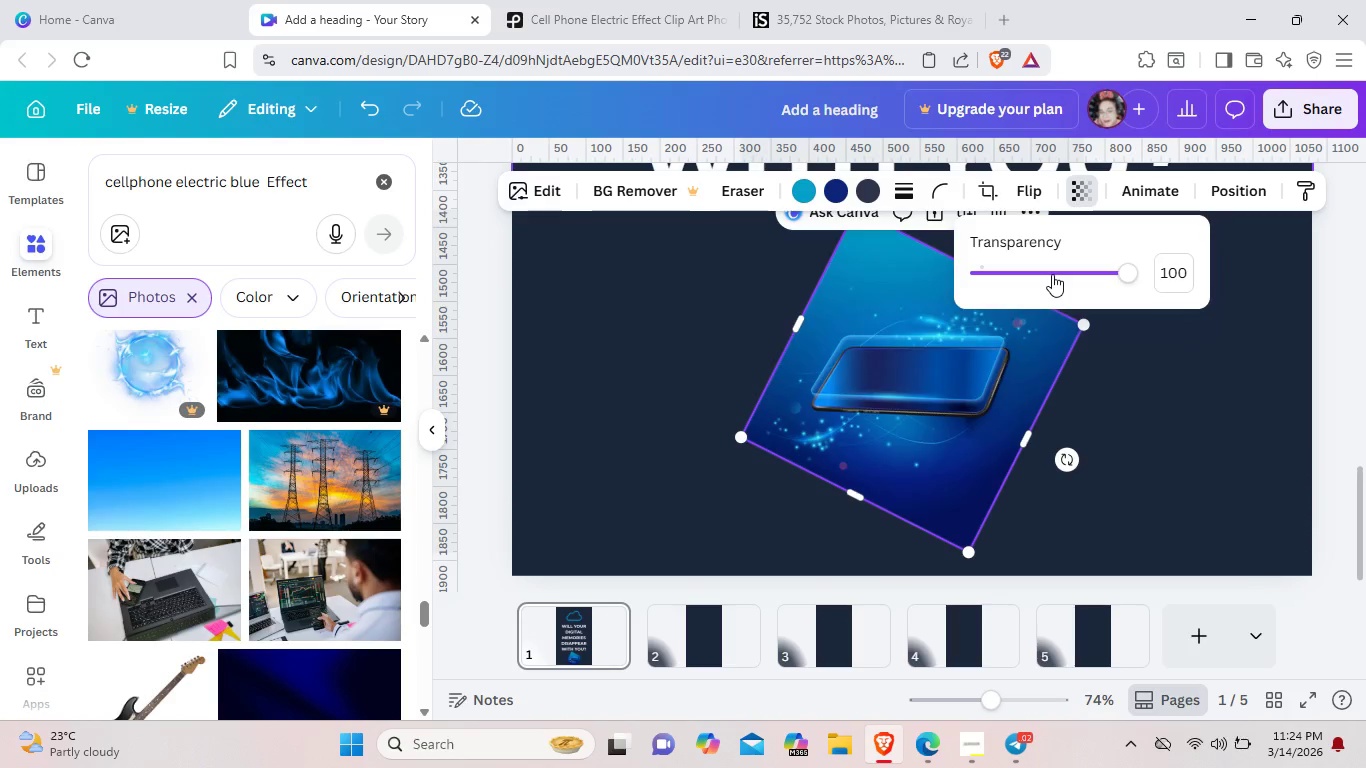 
left_click([1052, 274])
 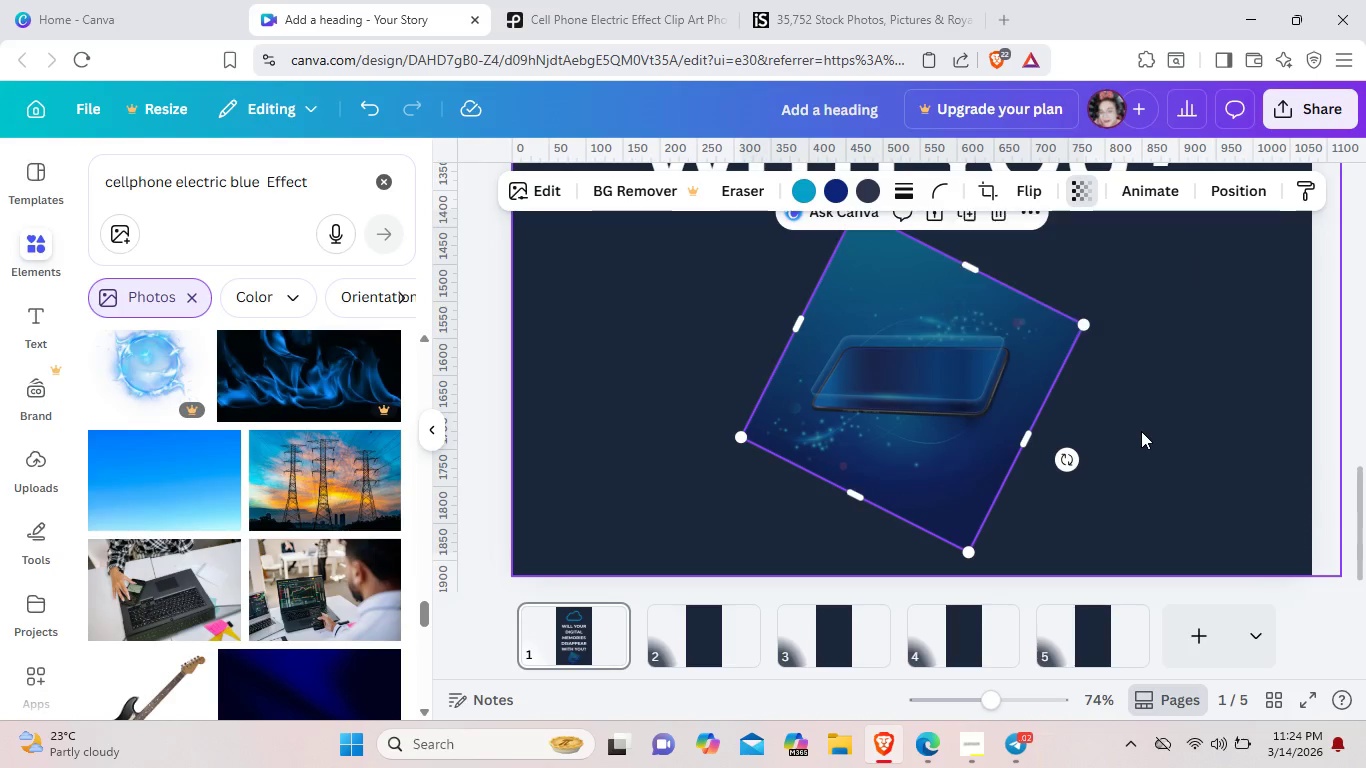 
left_click([1141, 431])
 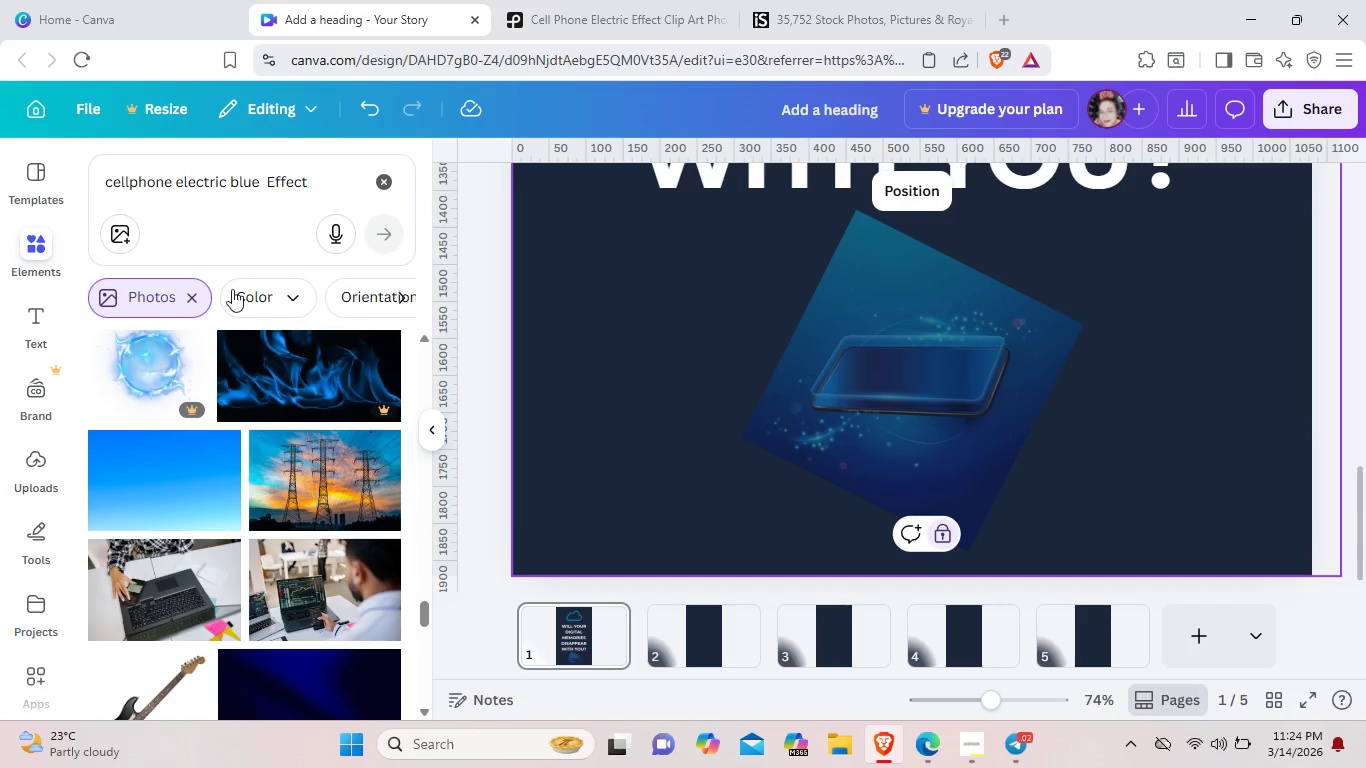 
scroll: coordinate [46, 582], scroll_direction: down, amount: 6.0
 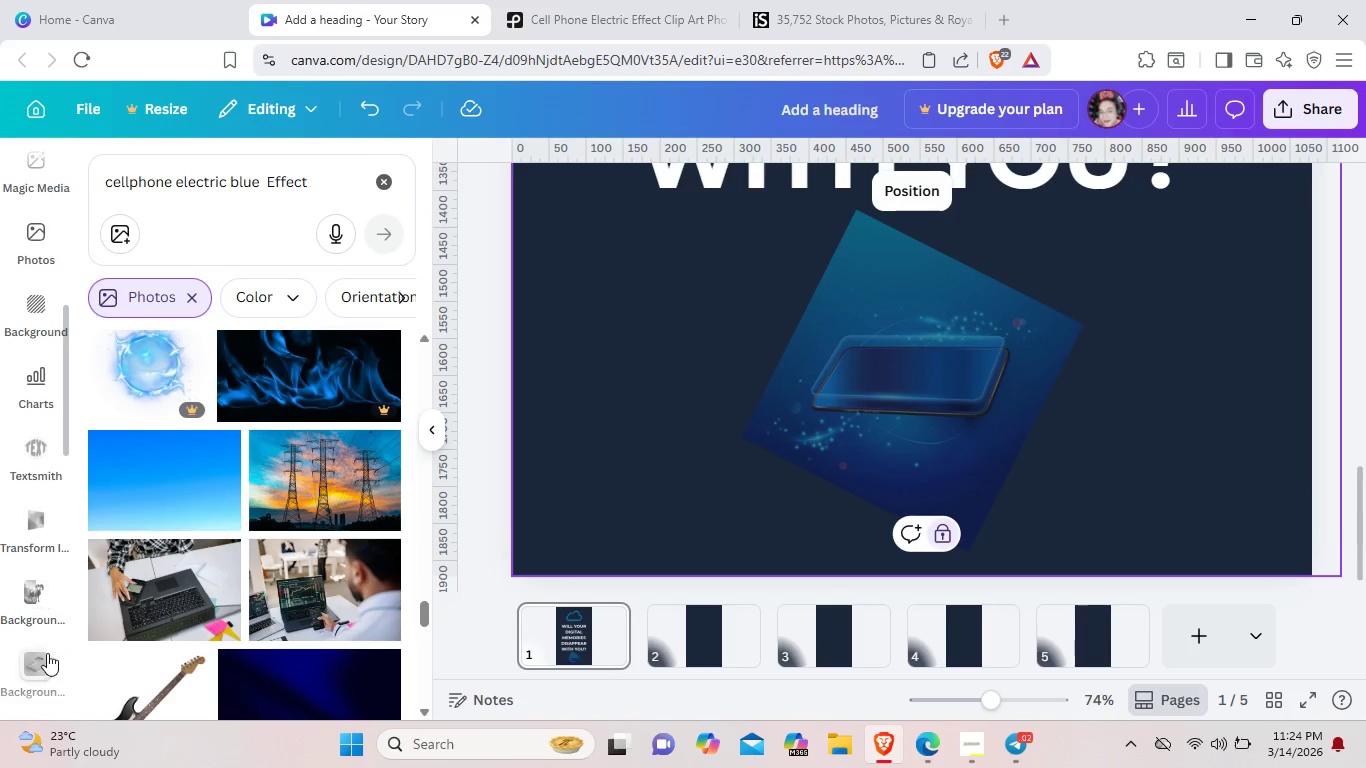 
left_click([47, 664])
 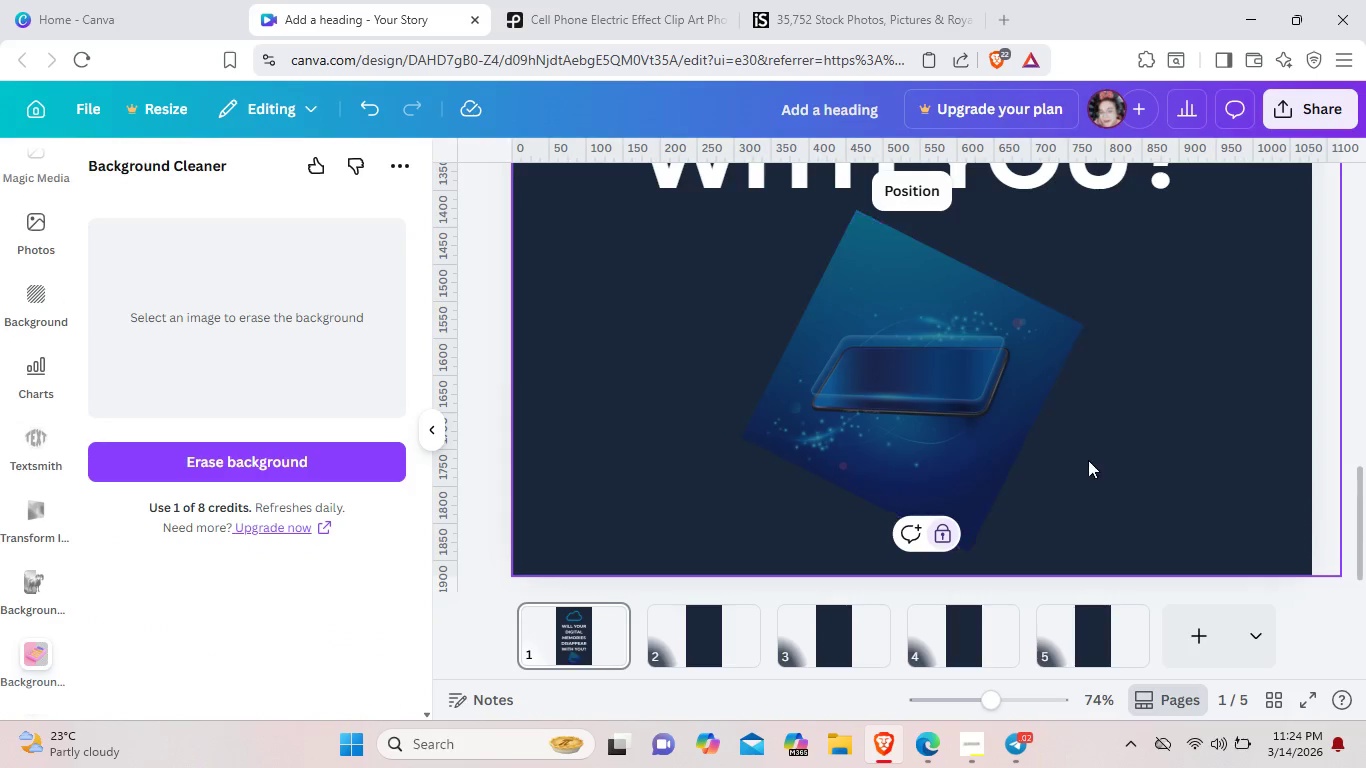 
left_click([953, 392])
 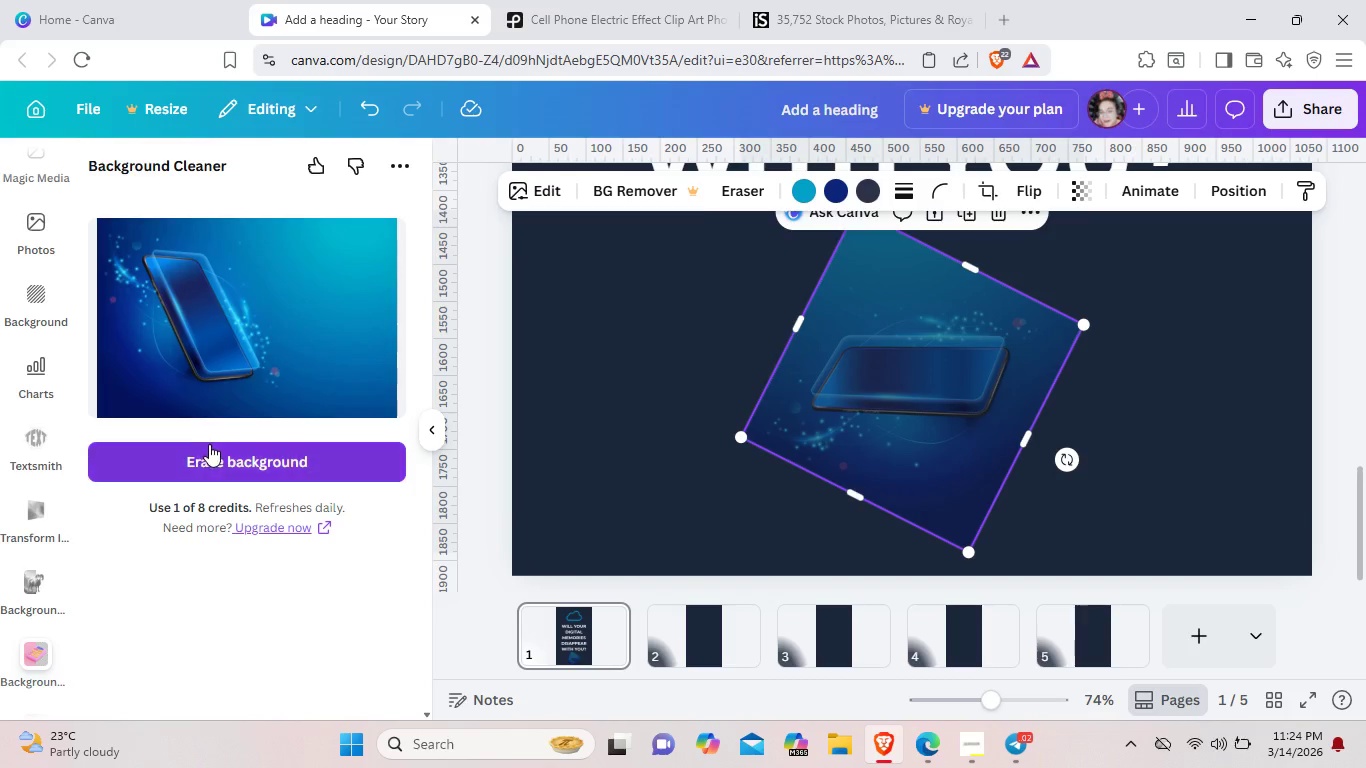 
left_click([275, 450])
 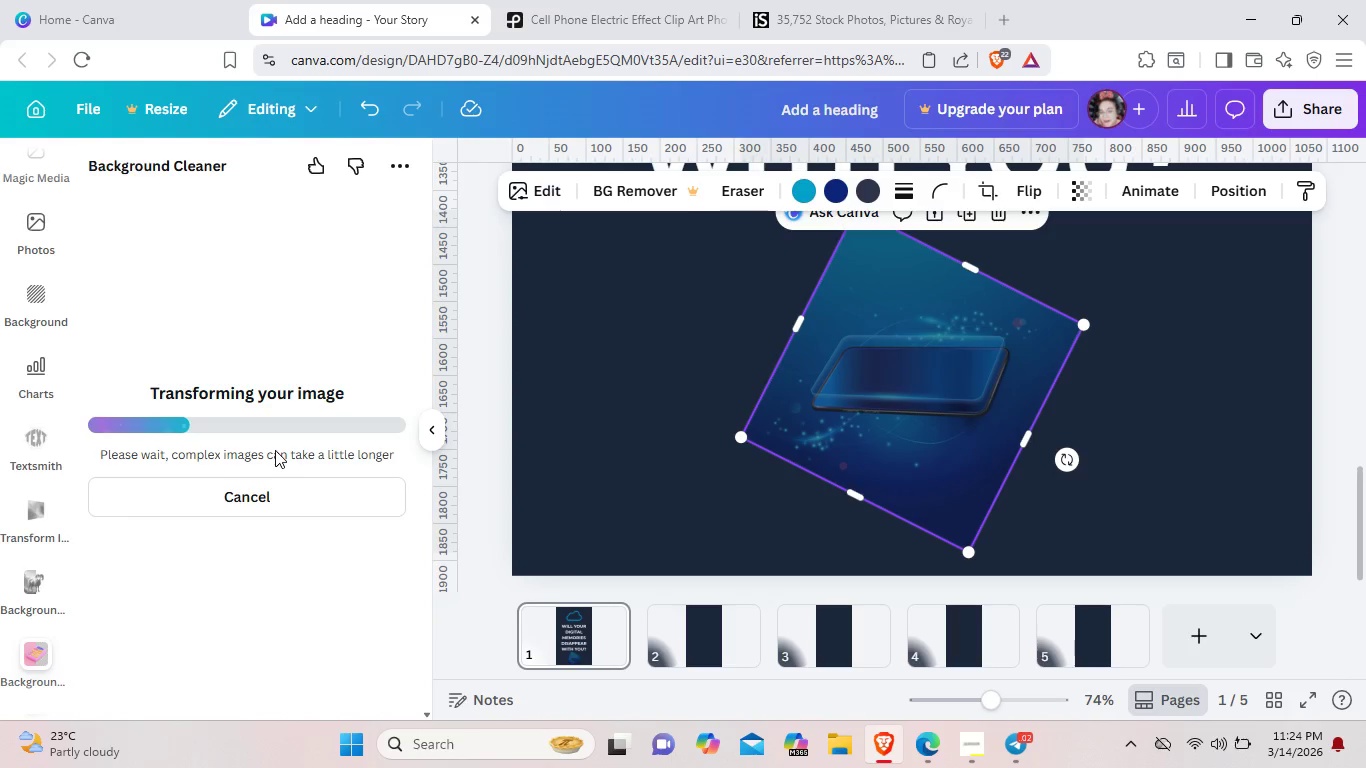 
wait(27.03)
 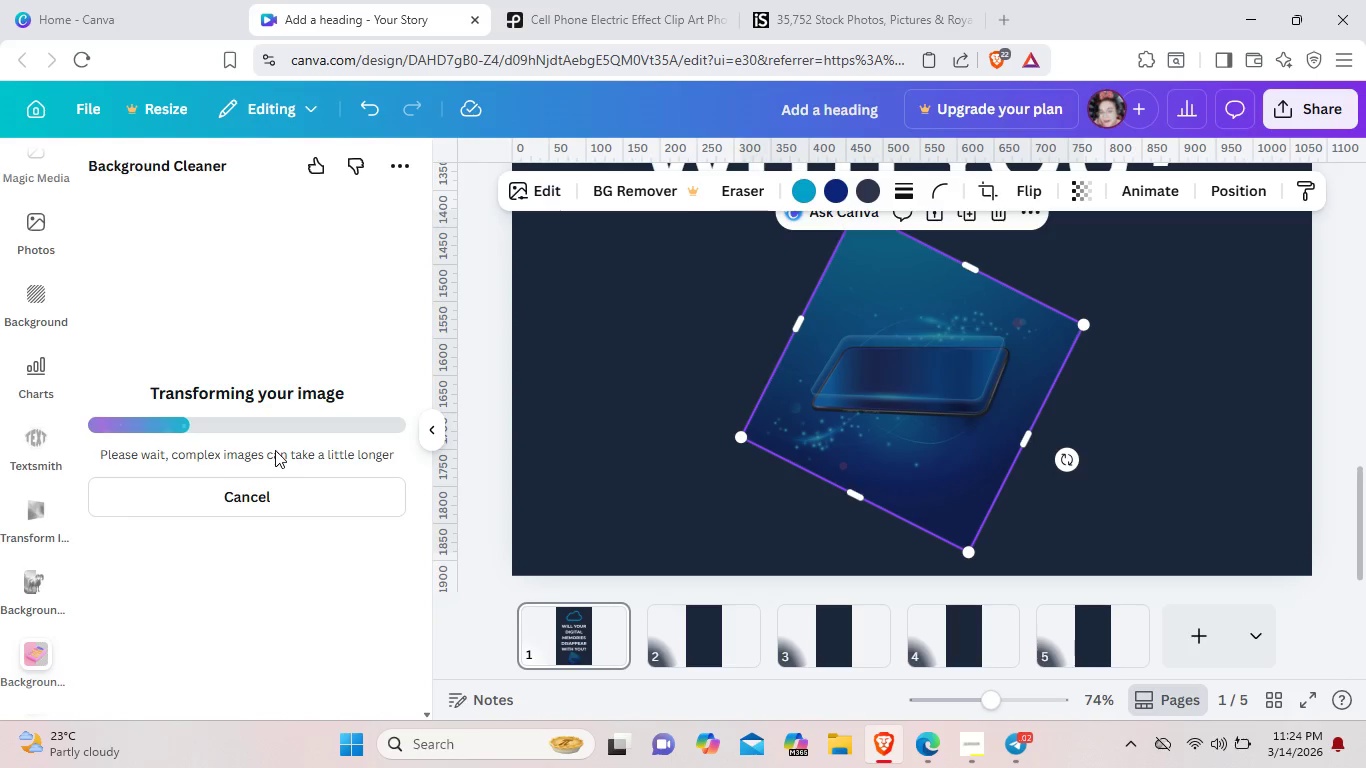 
left_click([1065, 527])
 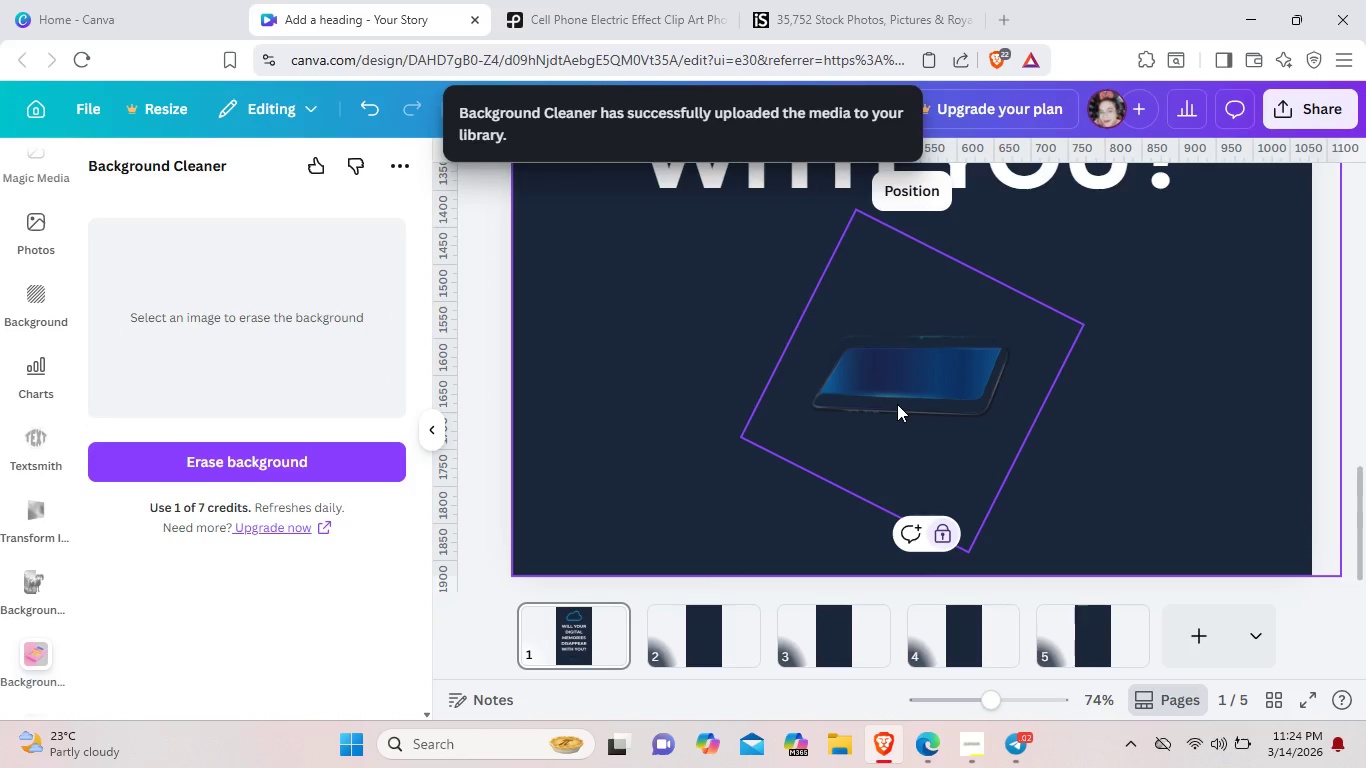 
left_click([897, 404])
 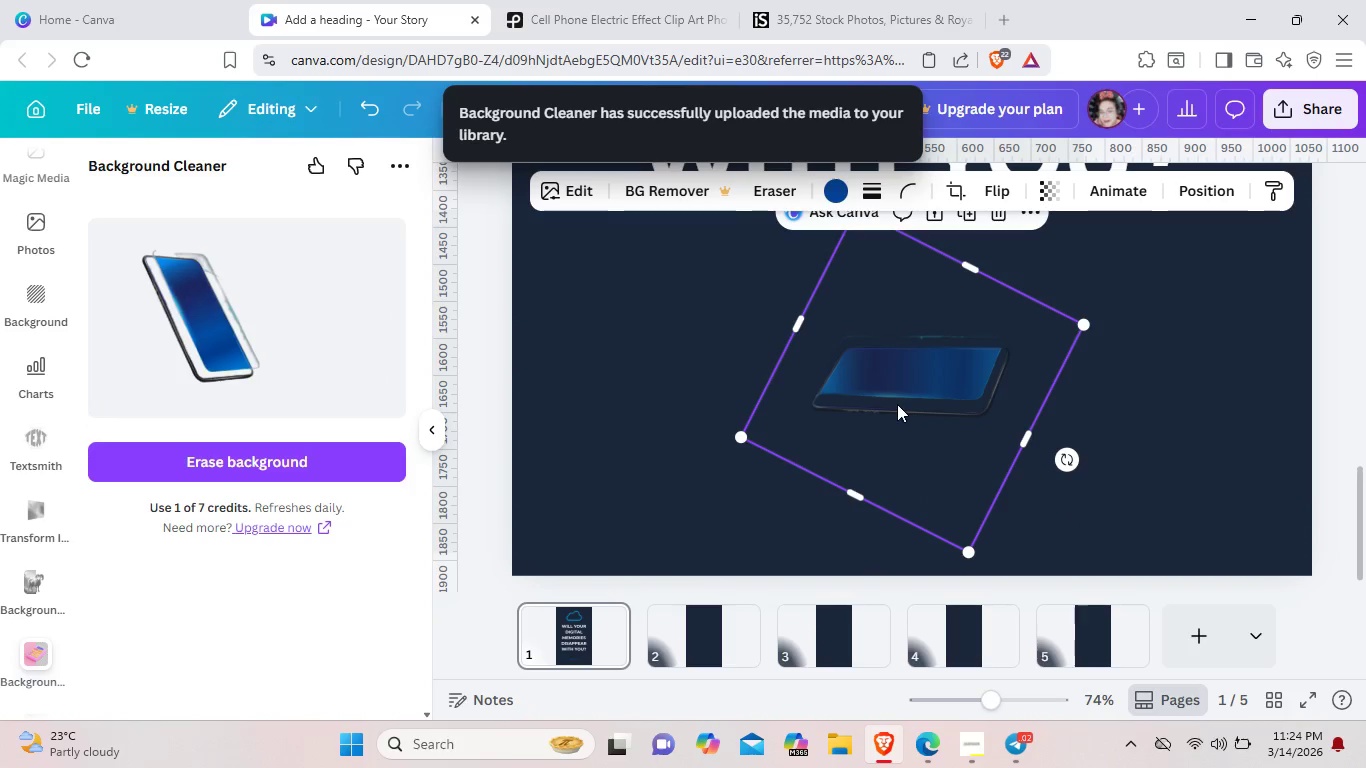 
left_click_drag(start_coordinate=[897, 404], to_coordinate=[854, 404])
 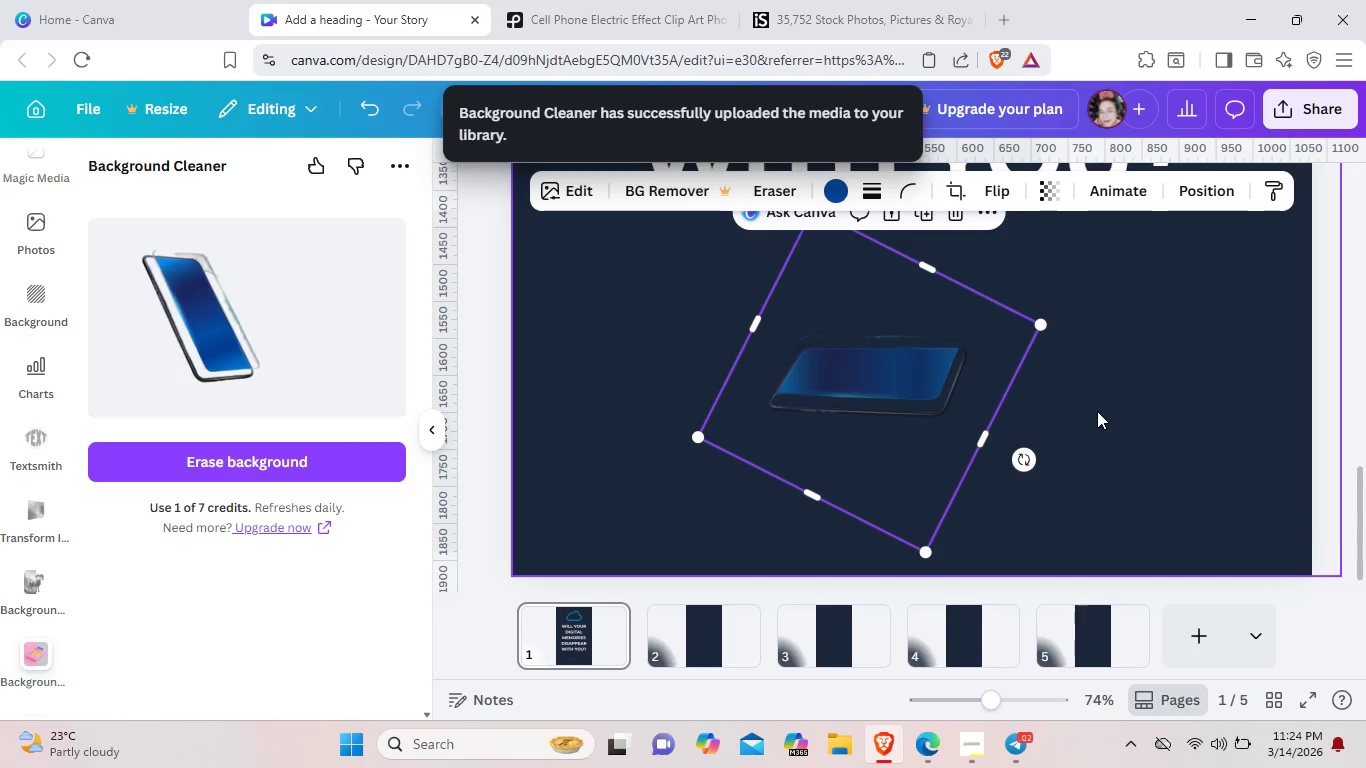 
left_click([1097, 411])
 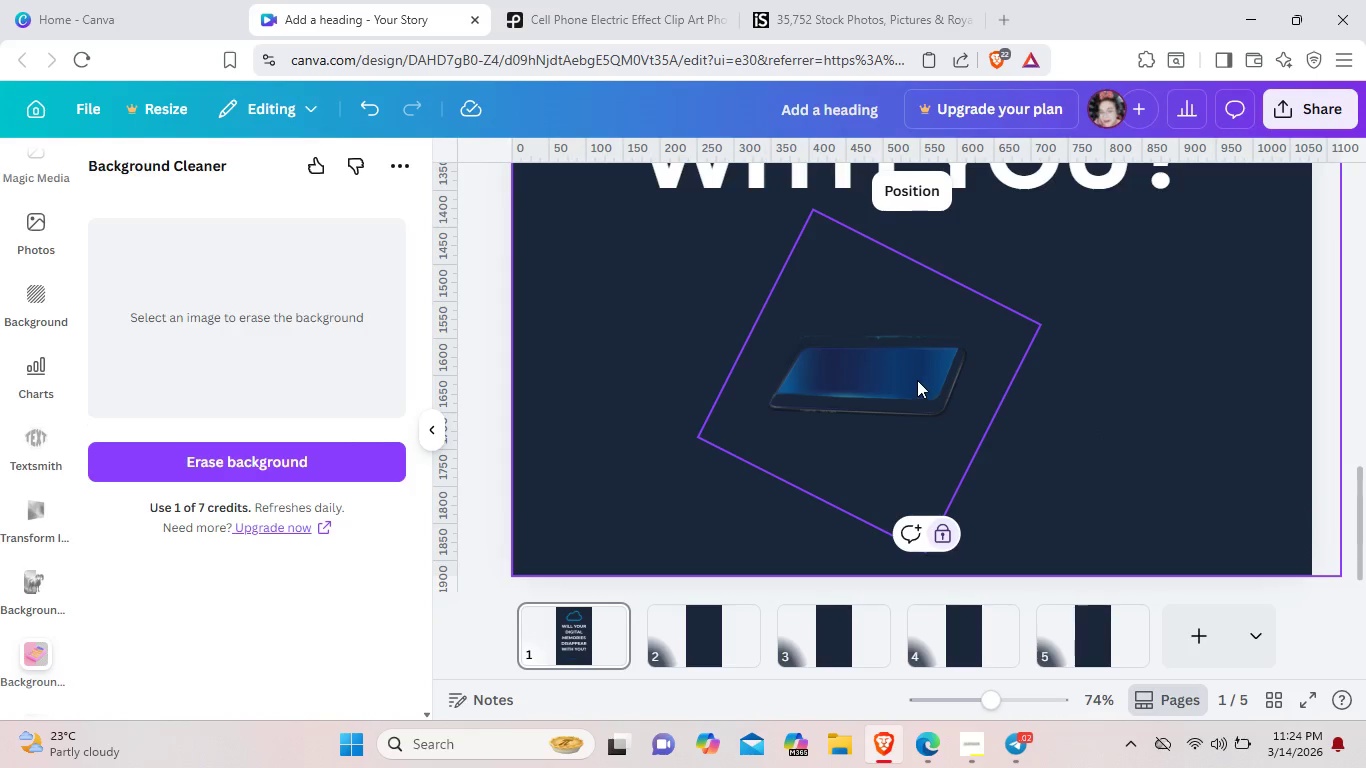 
left_click_drag(start_coordinate=[917, 380], to_coordinate=[966, 404])
 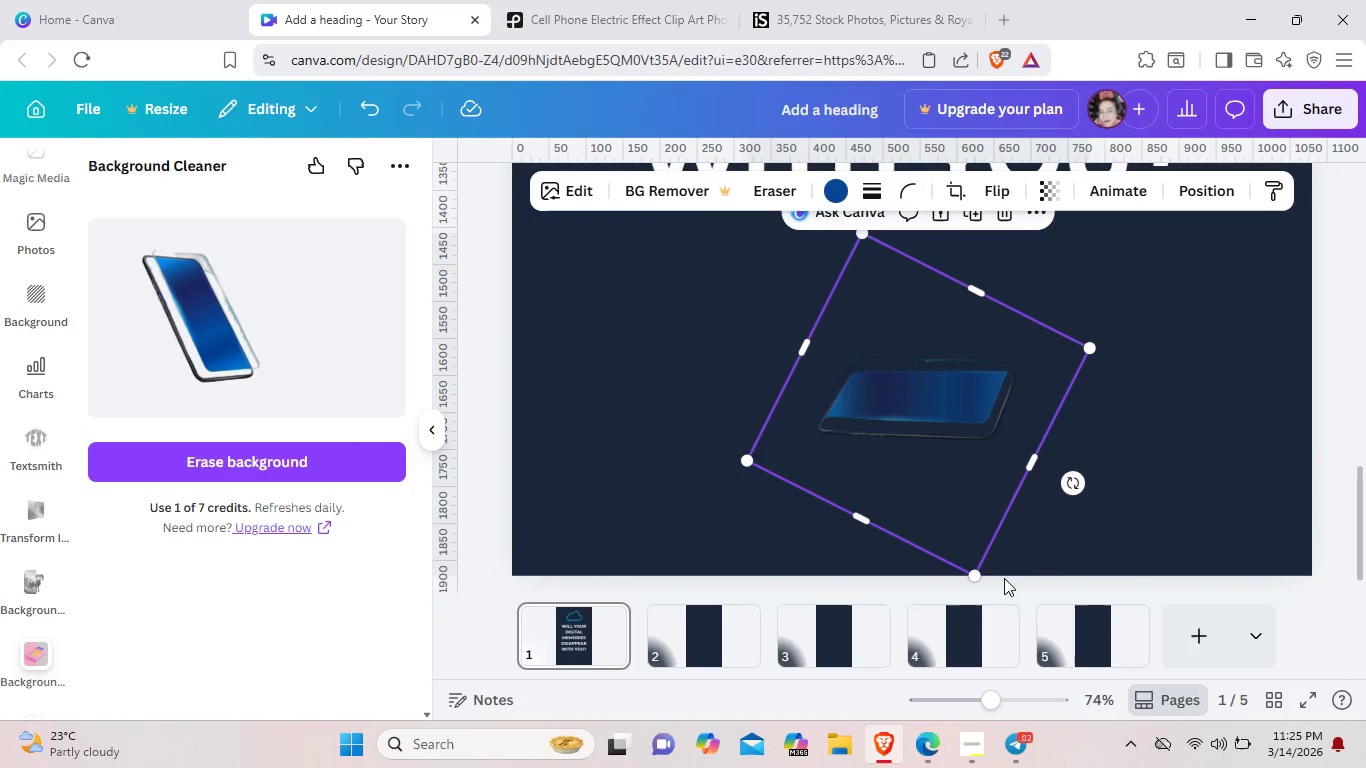 
wait(6.59)
 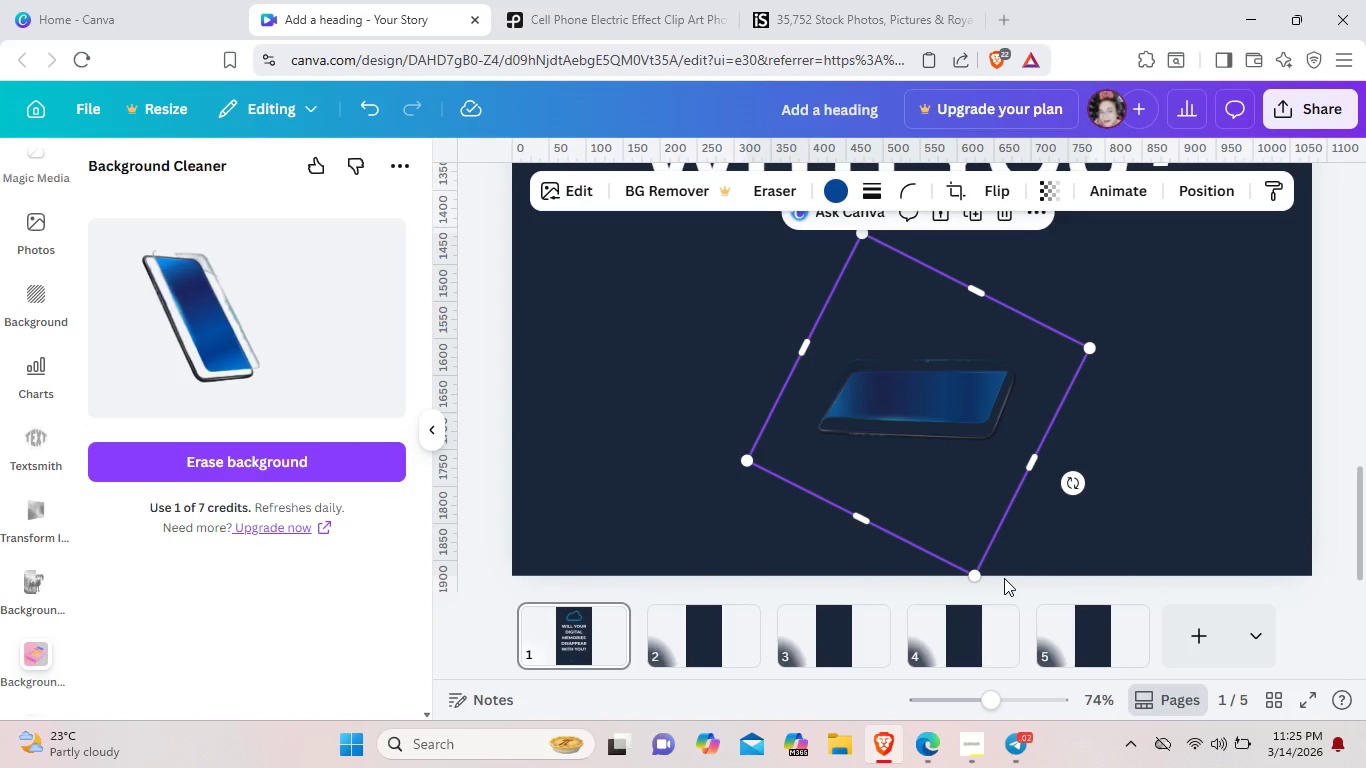 
left_click_drag(start_coordinate=[1077, 478], to_coordinate=[1075, 616])
 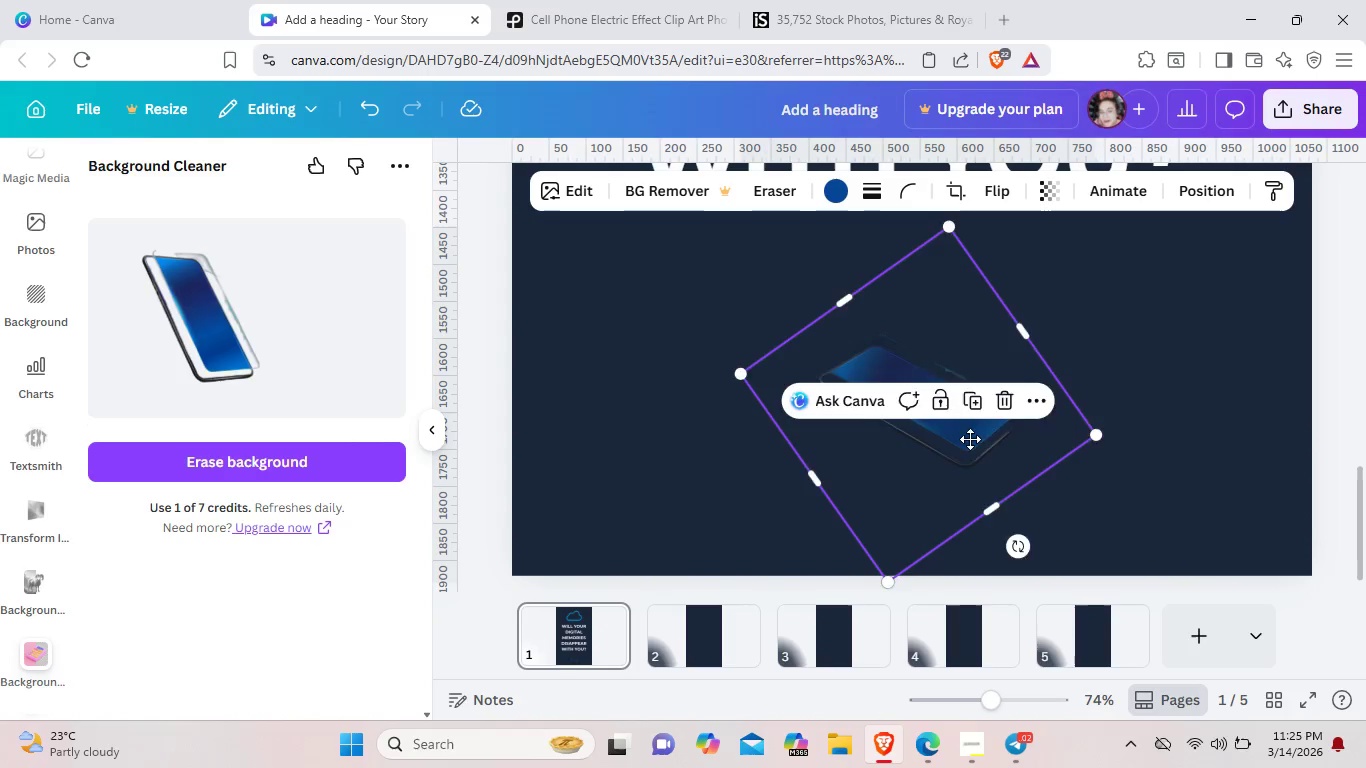 
left_click_drag(start_coordinate=[978, 441], to_coordinate=[938, 433])
 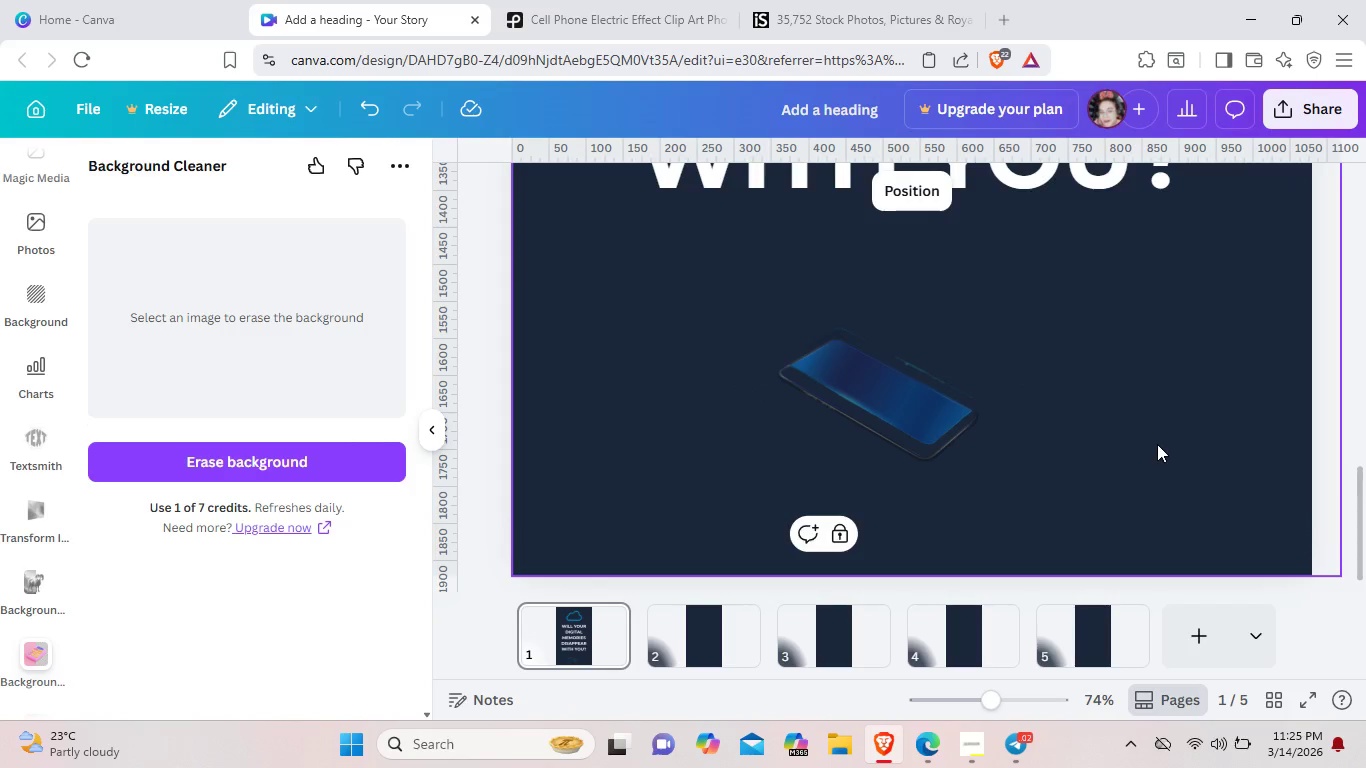 
left_click([1157, 444])
 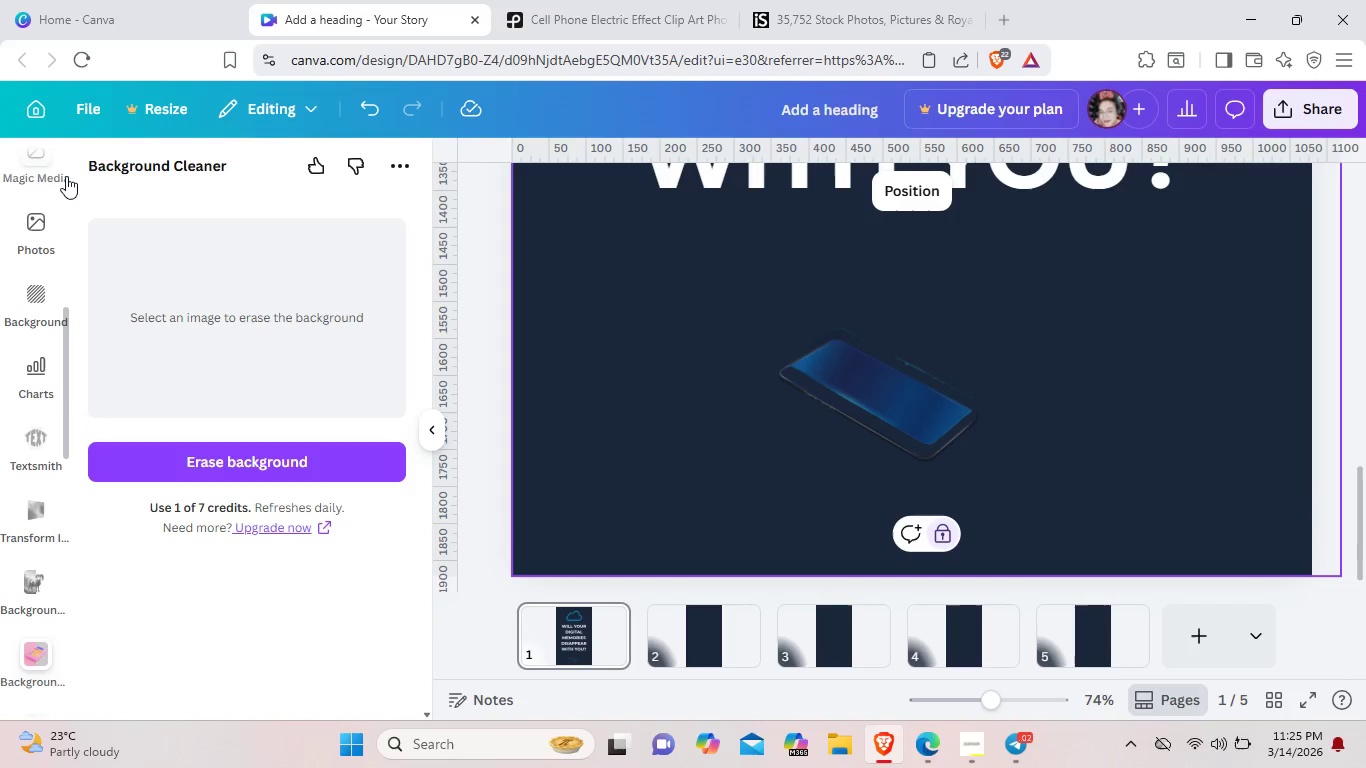 
scroll: coordinate [26, 245], scroll_direction: up, amount: 10.0
 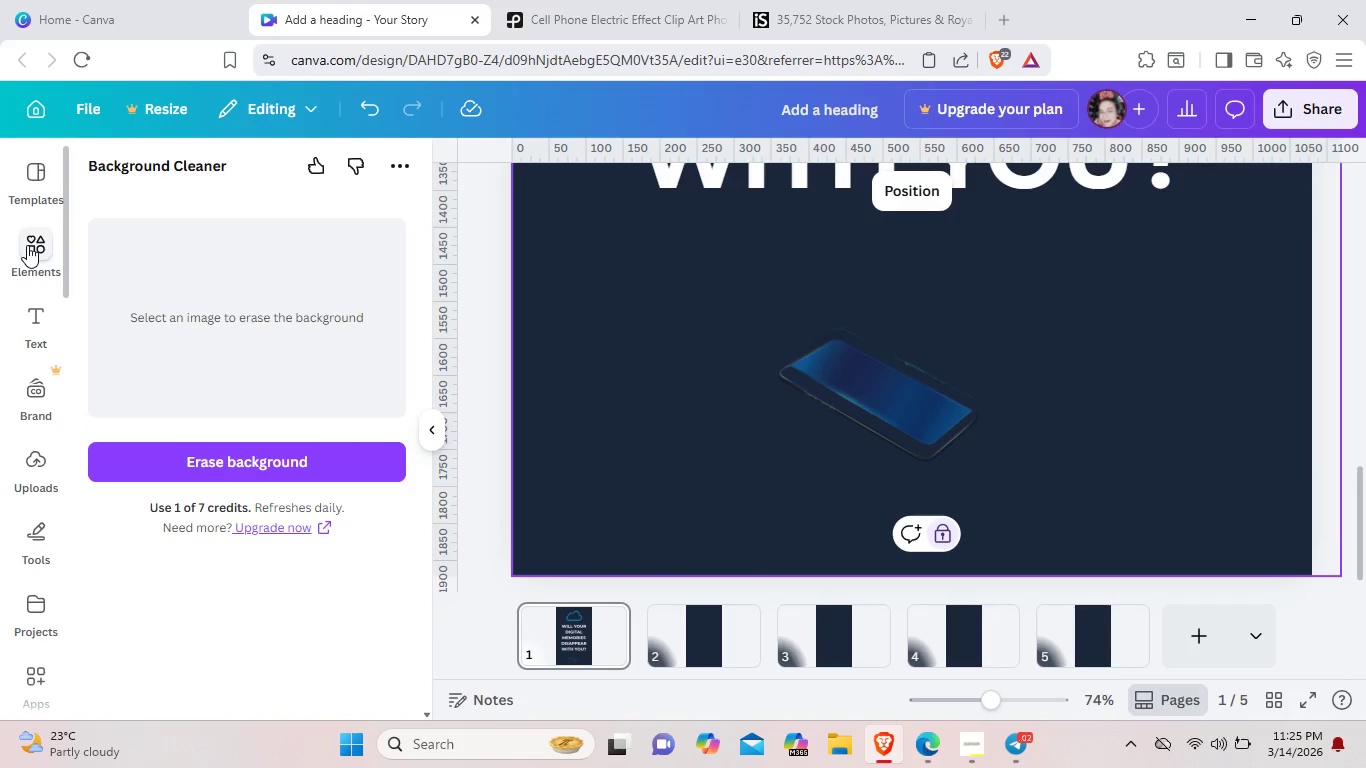 
left_click([27, 245])
 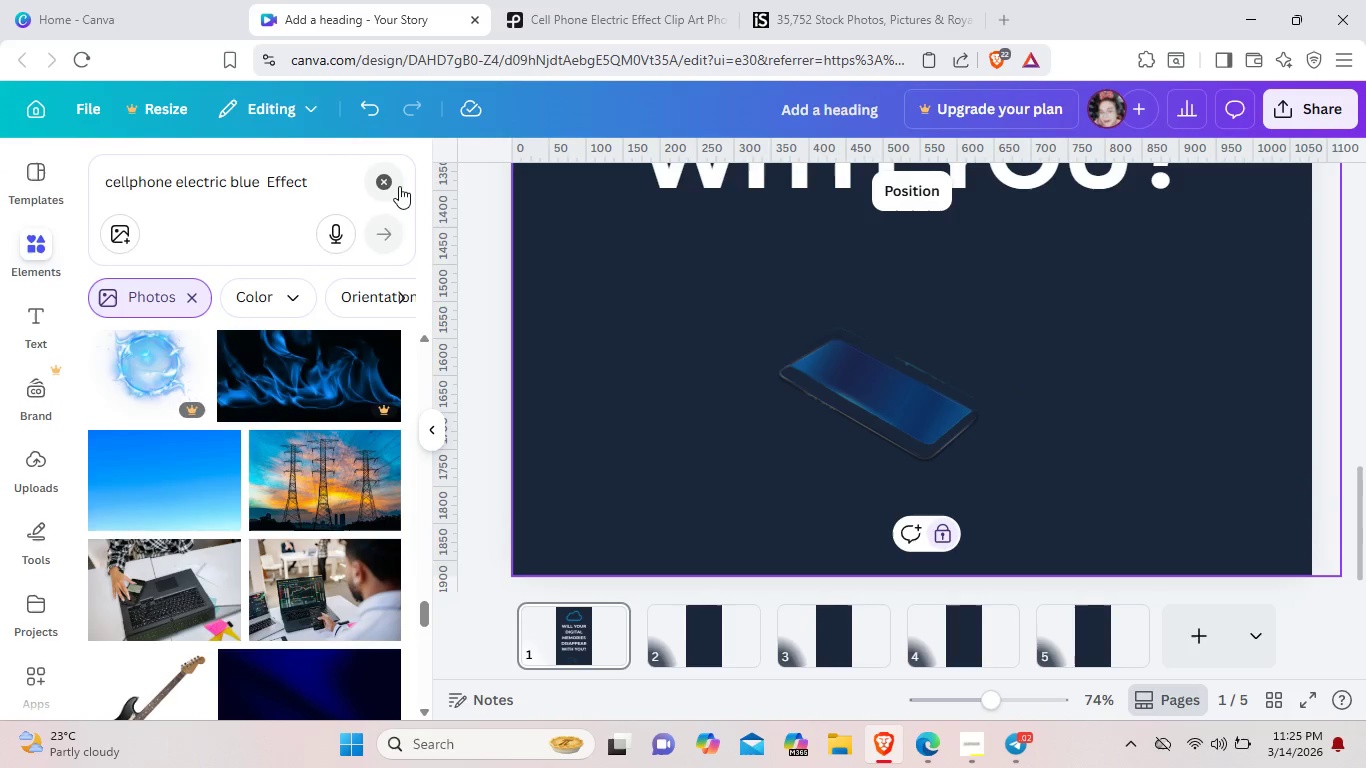 
left_click([392, 179])
 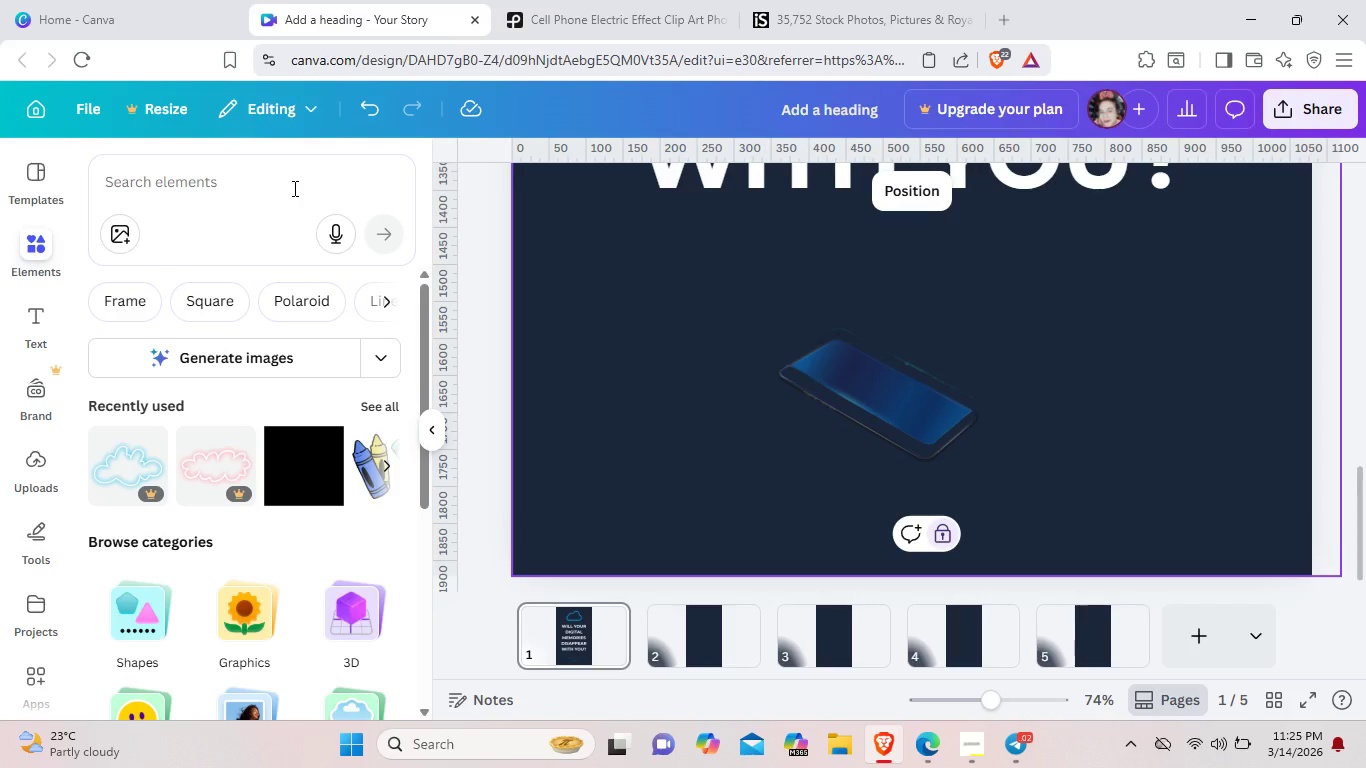 
left_click([293, 188])
 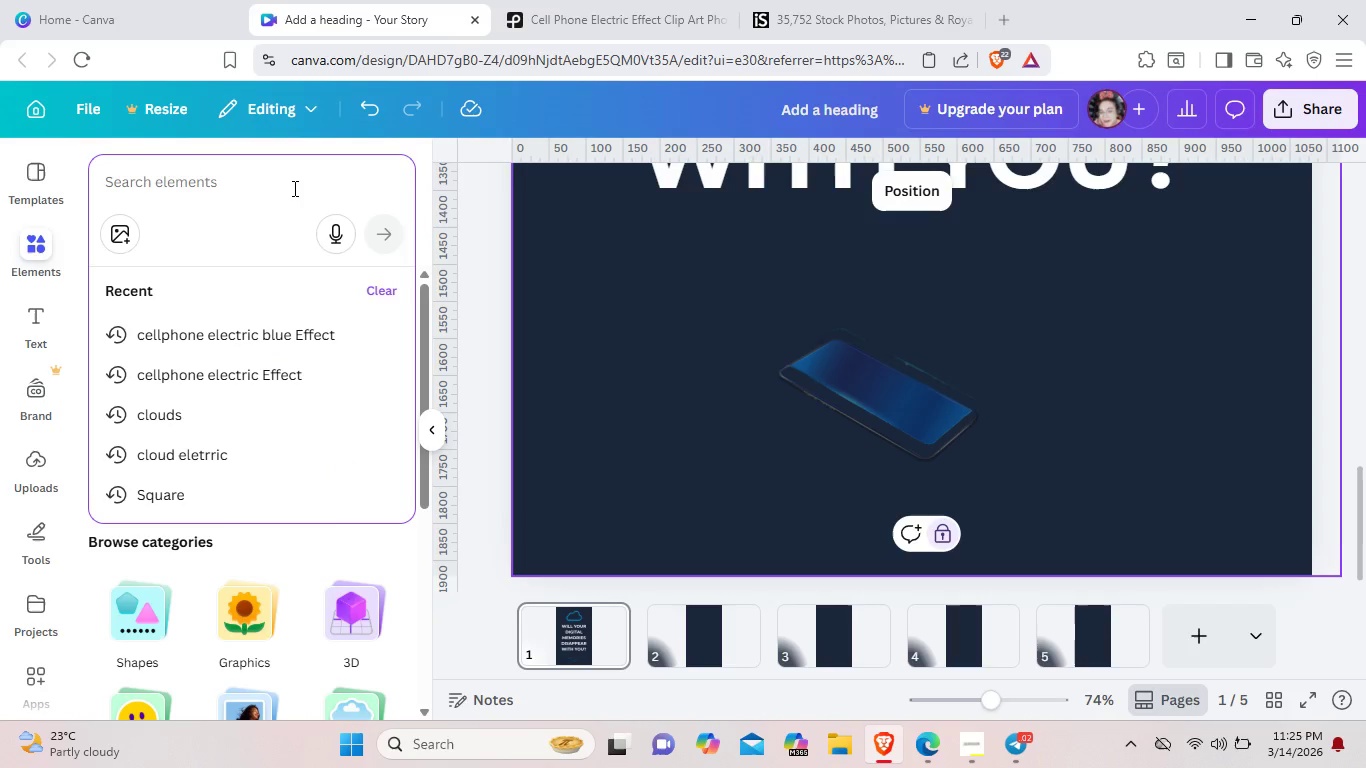 
type(digital effect)
 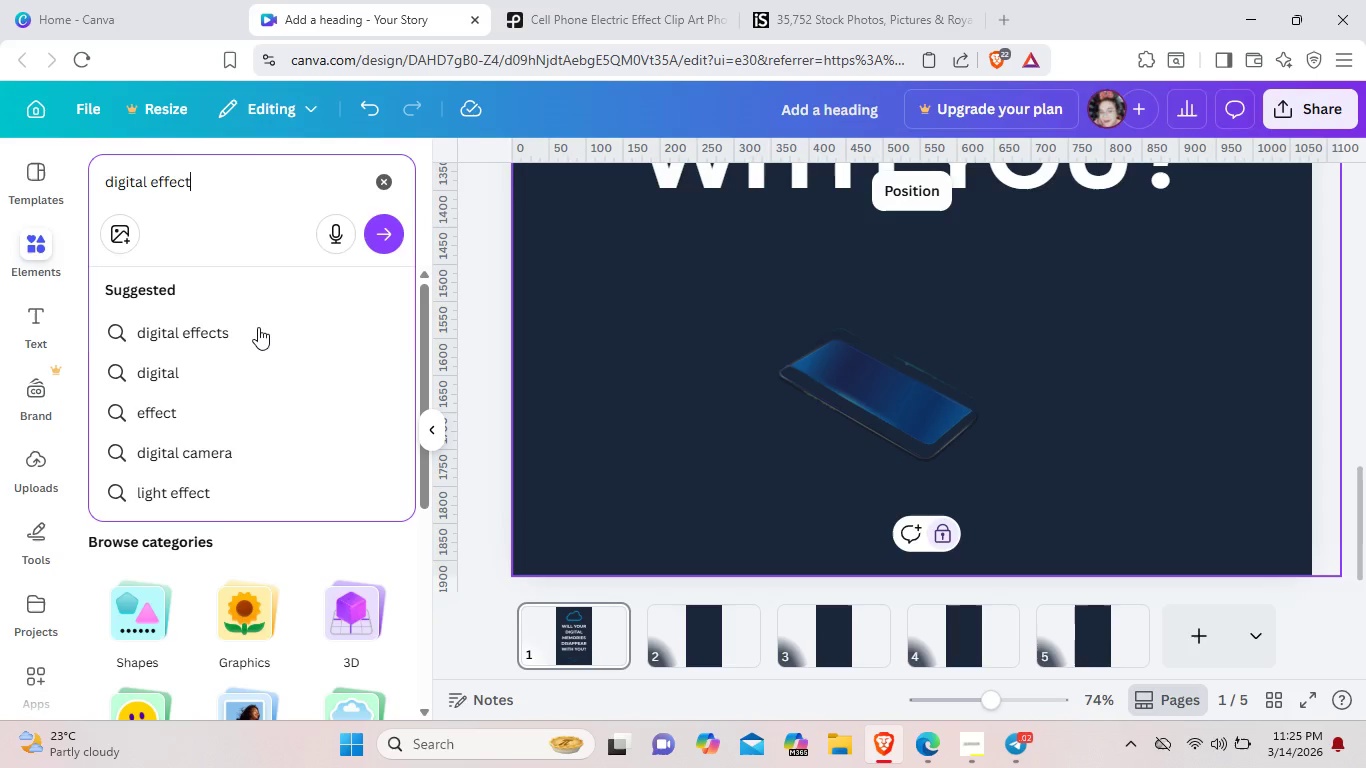 
left_click([258, 327])
 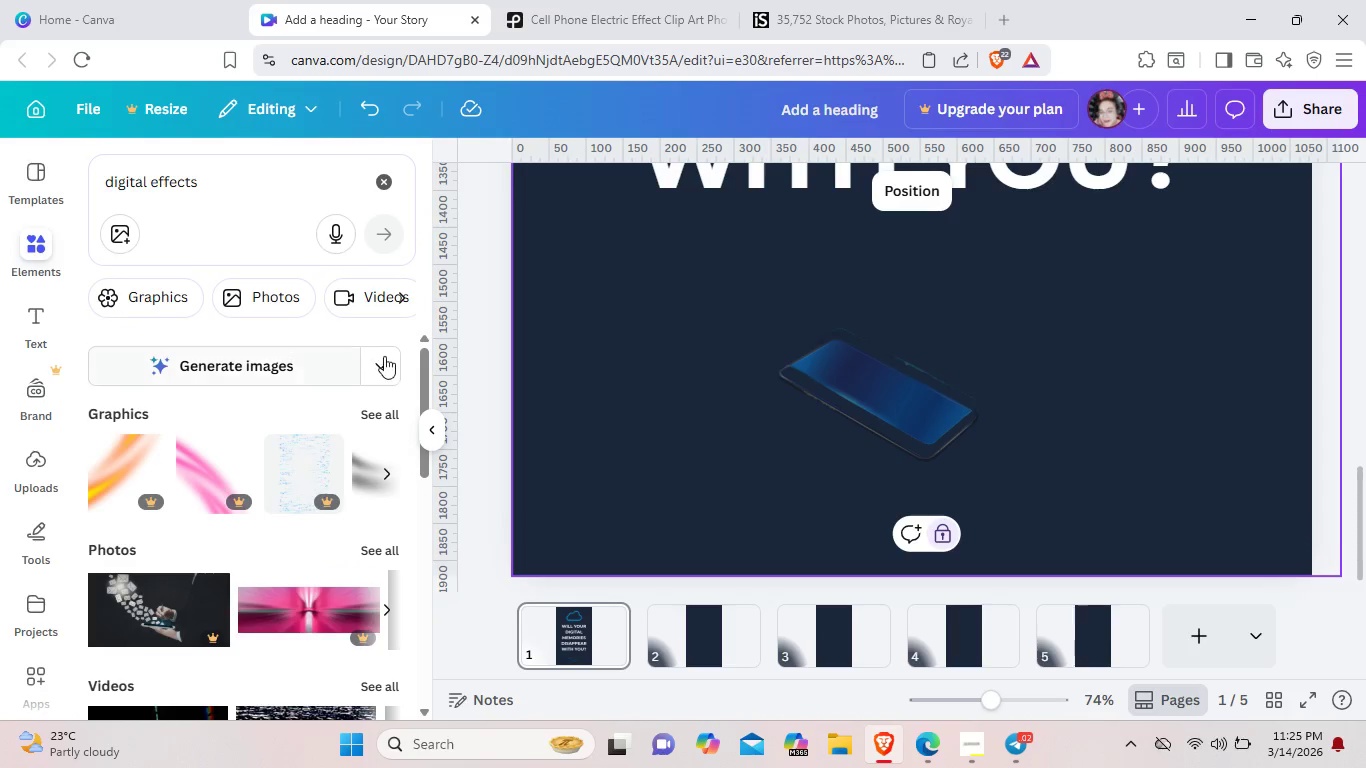 
left_click([374, 406])
 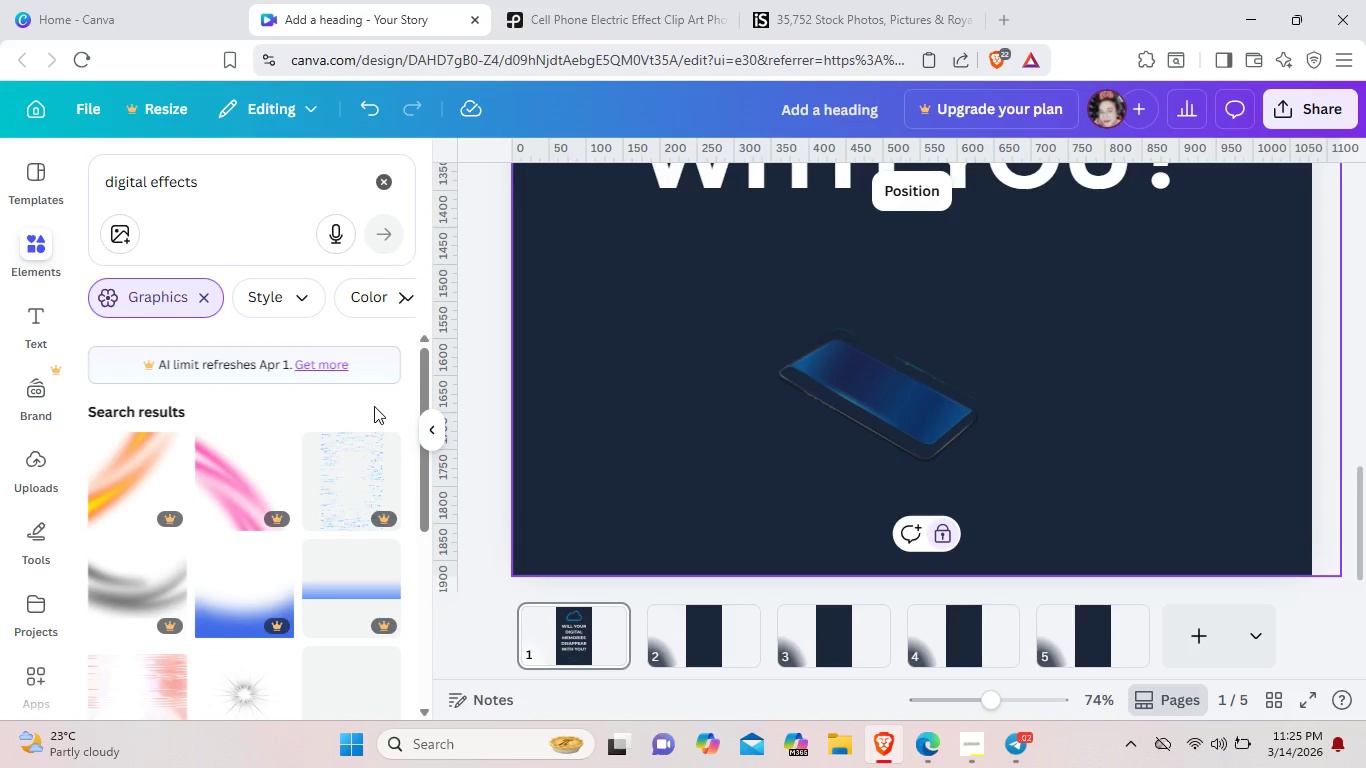 
scroll: coordinate [372, 405], scroll_direction: down, amount: 9.0
 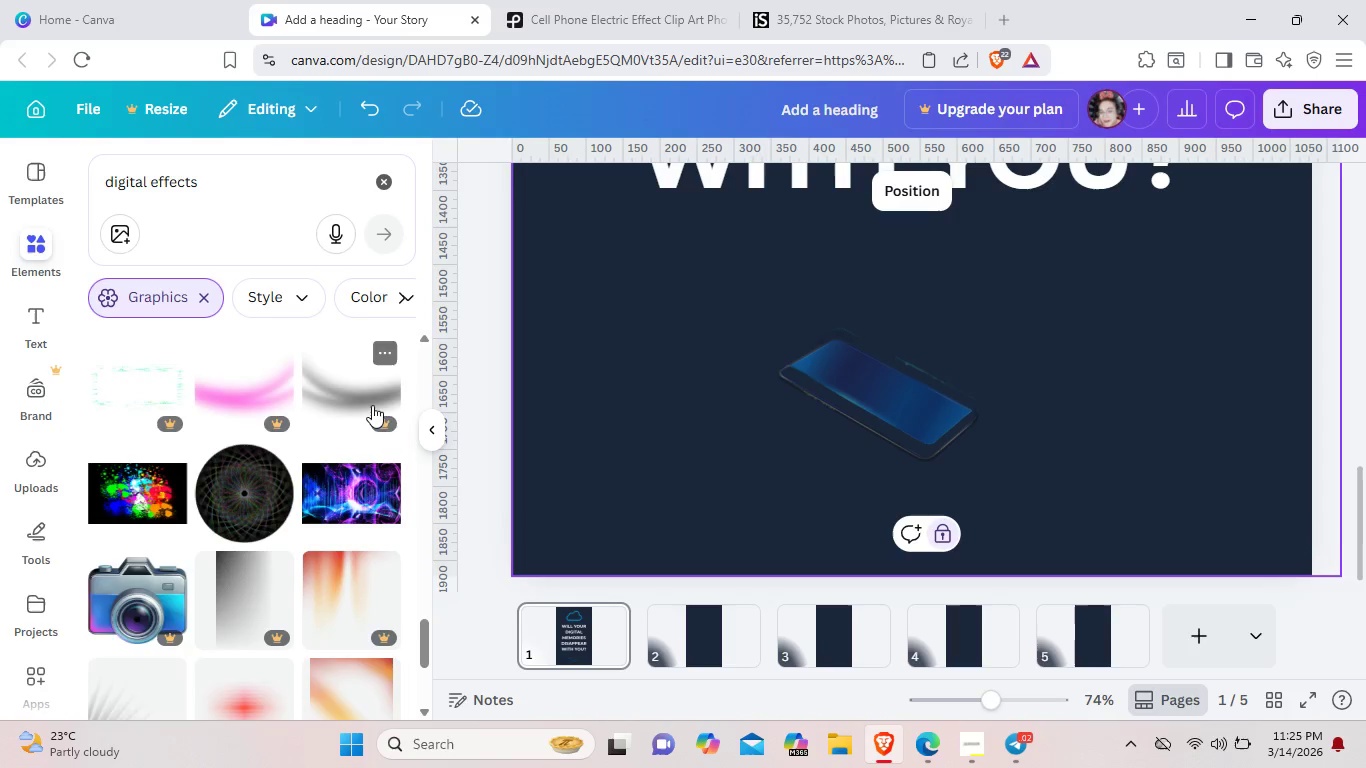 
scroll: coordinate [372, 405], scroll_direction: down, amount: 17.0
 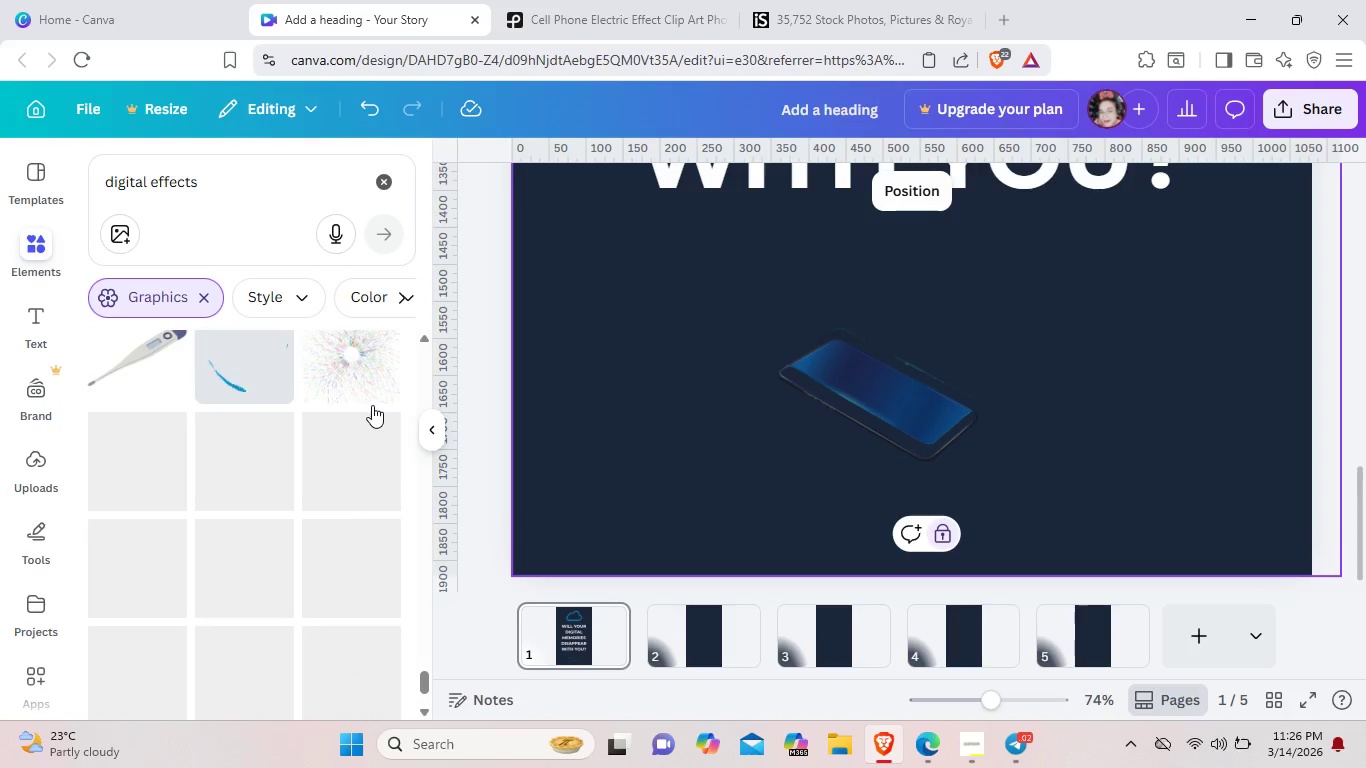 
scroll: coordinate [372, 405], scroll_direction: down, amount: 12.0
 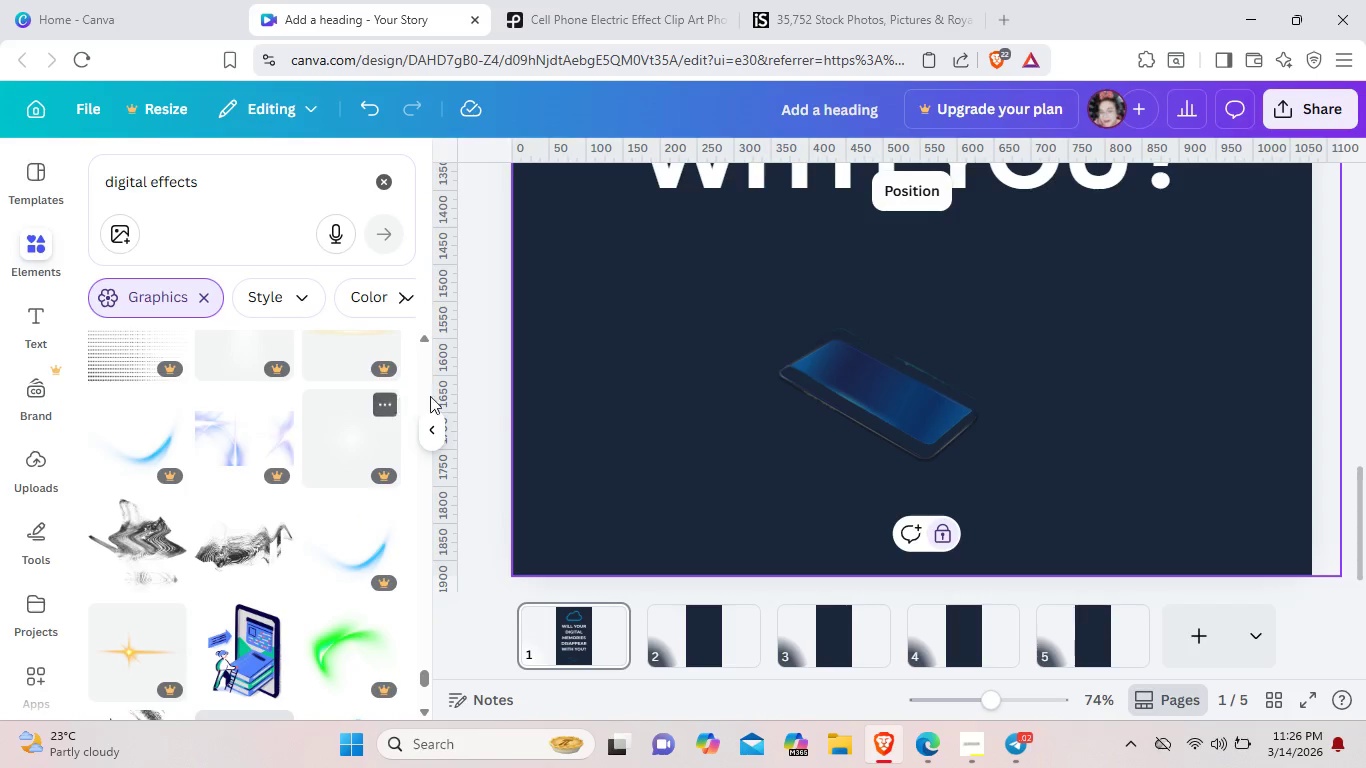 
scroll: coordinate [811, 412], scroll_direction: down, amount: 5.0
 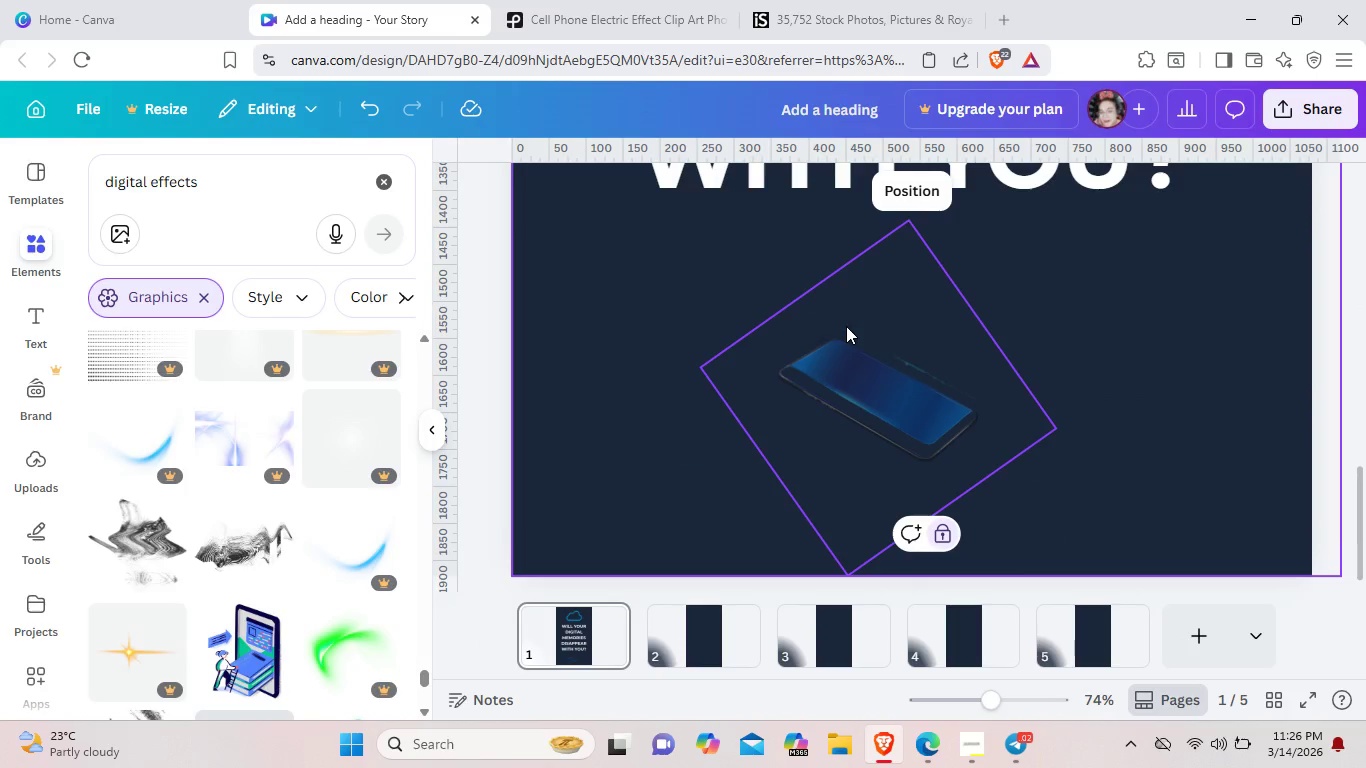 
left_click([846, 326])
 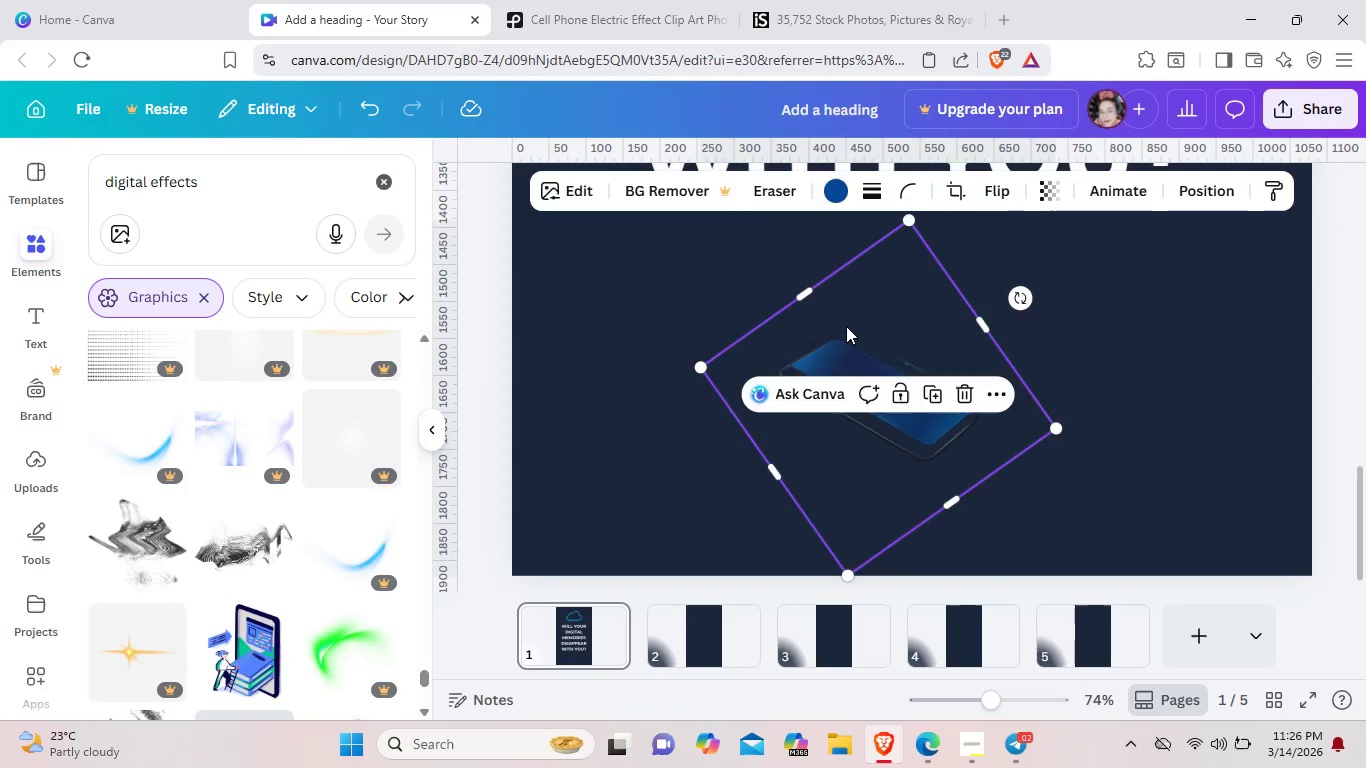 
key(Backspace)
 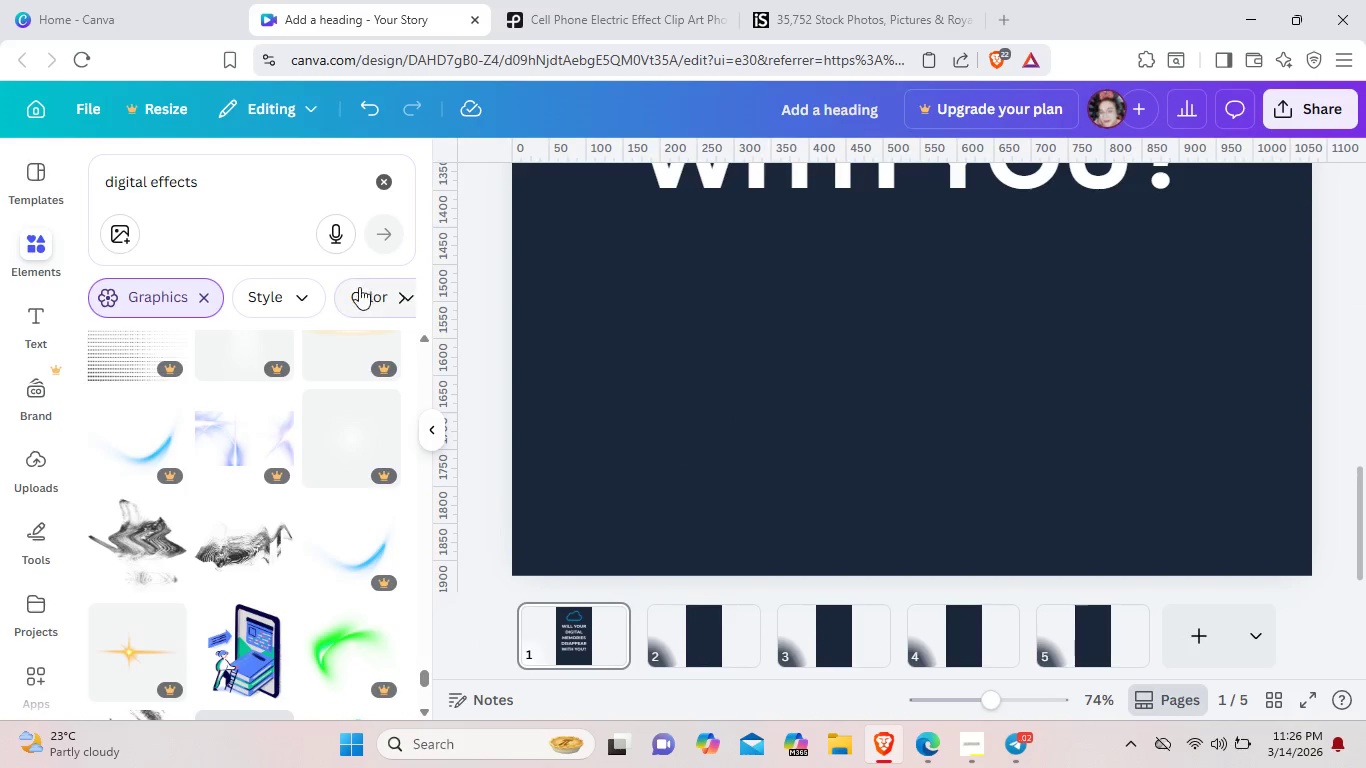 
scroll: coordinate [241, 309], scroll_direction: up, amount: 5.0
 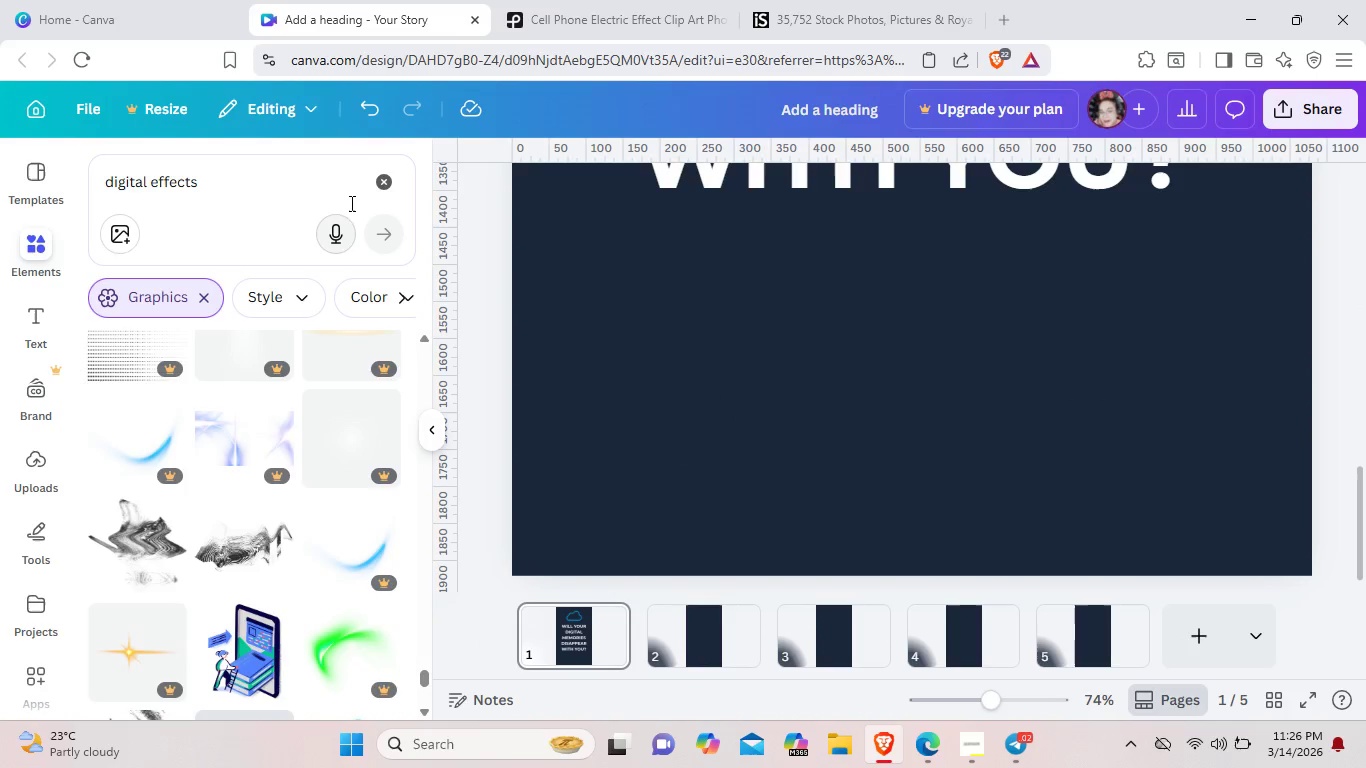 
left_click([382, 182])
 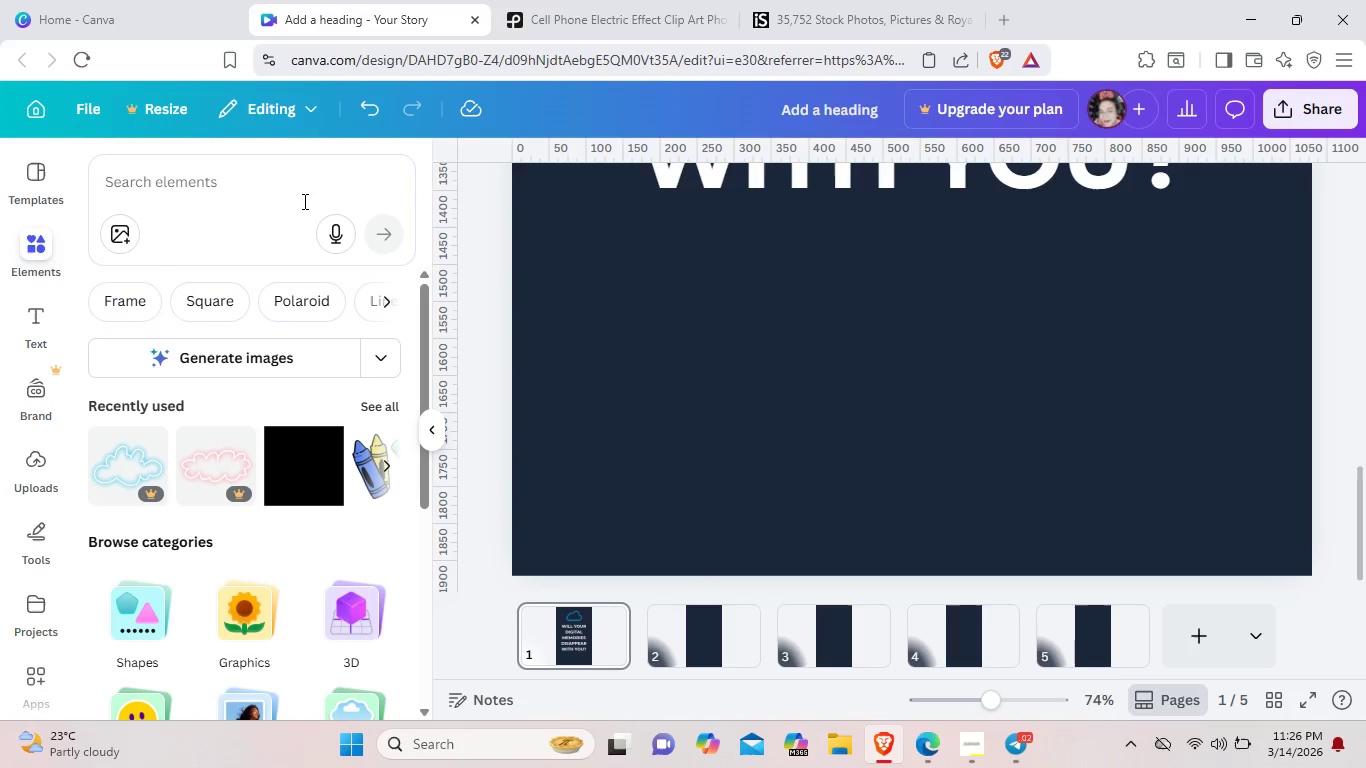 
left_click([297, 201])
 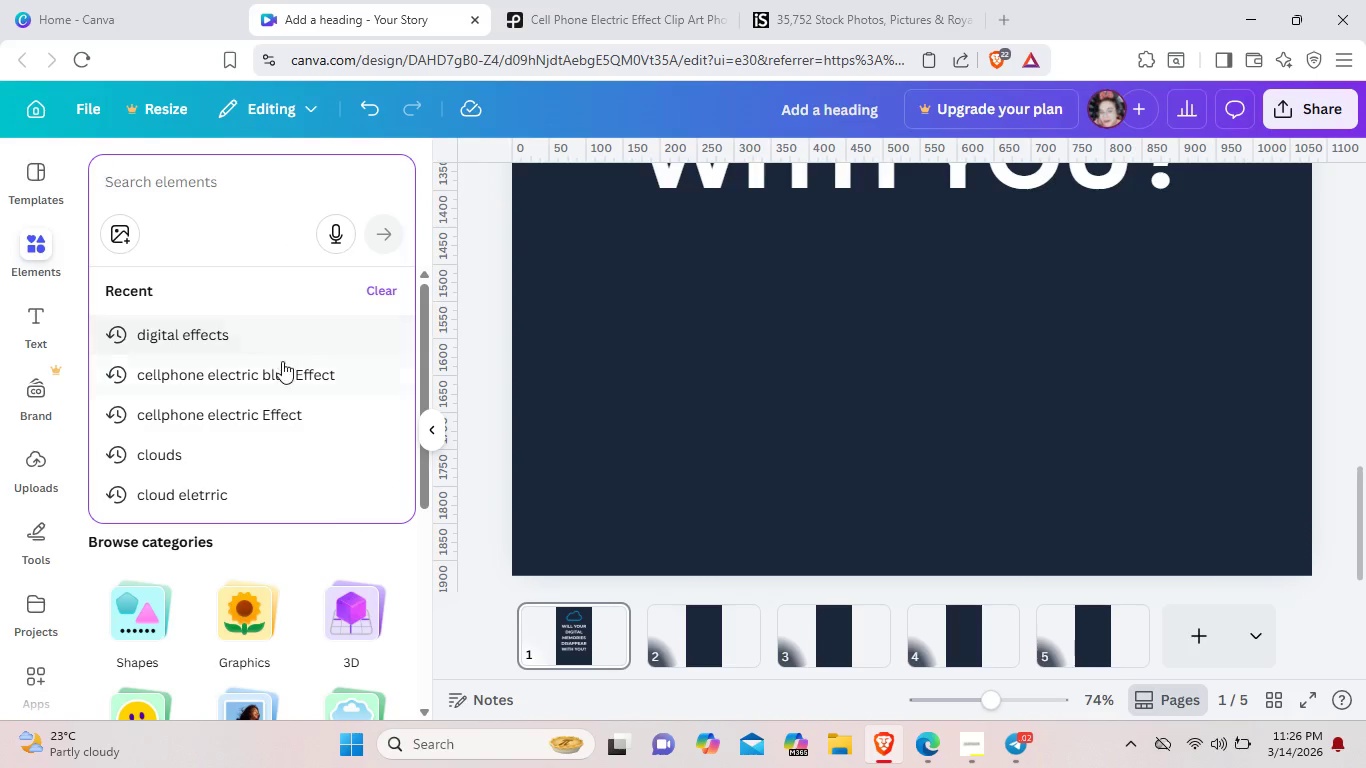 
left_click([282, 375])
 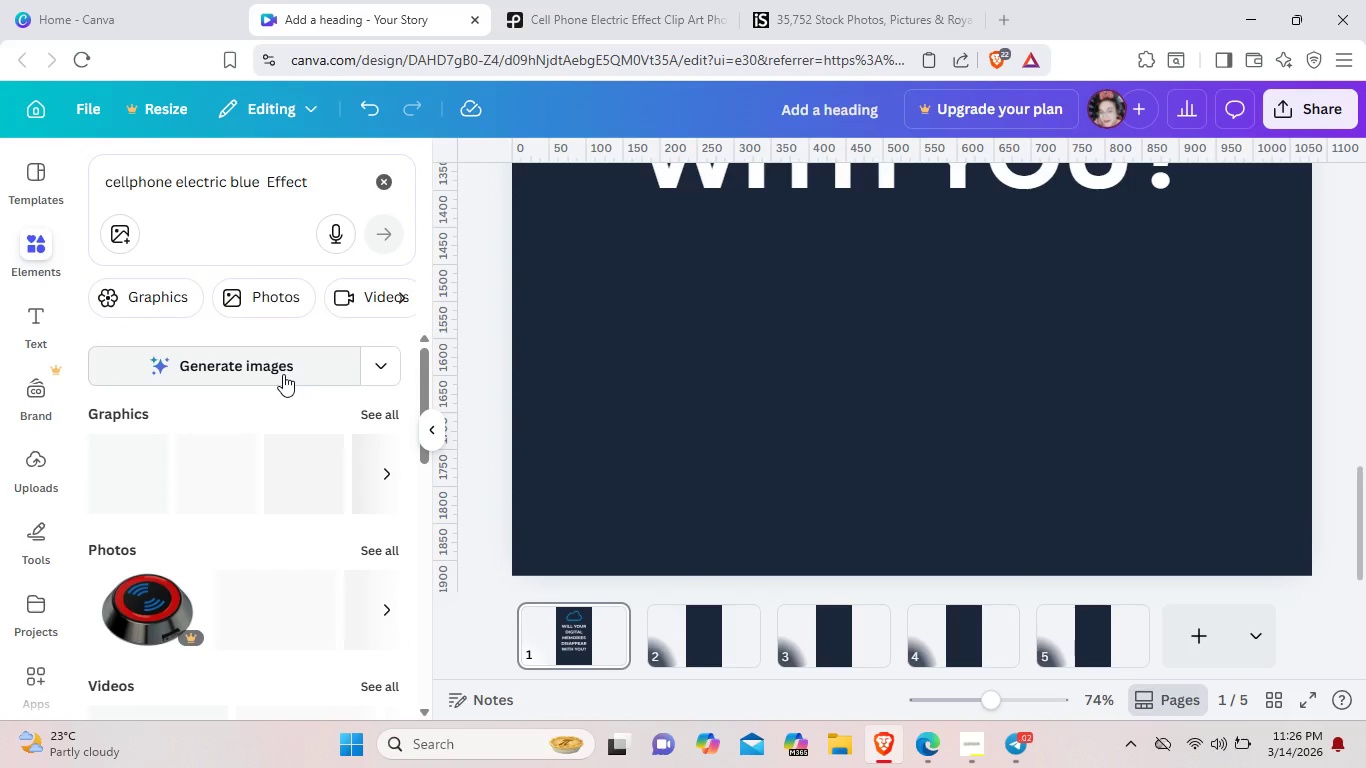 
left_click([283, 364])
 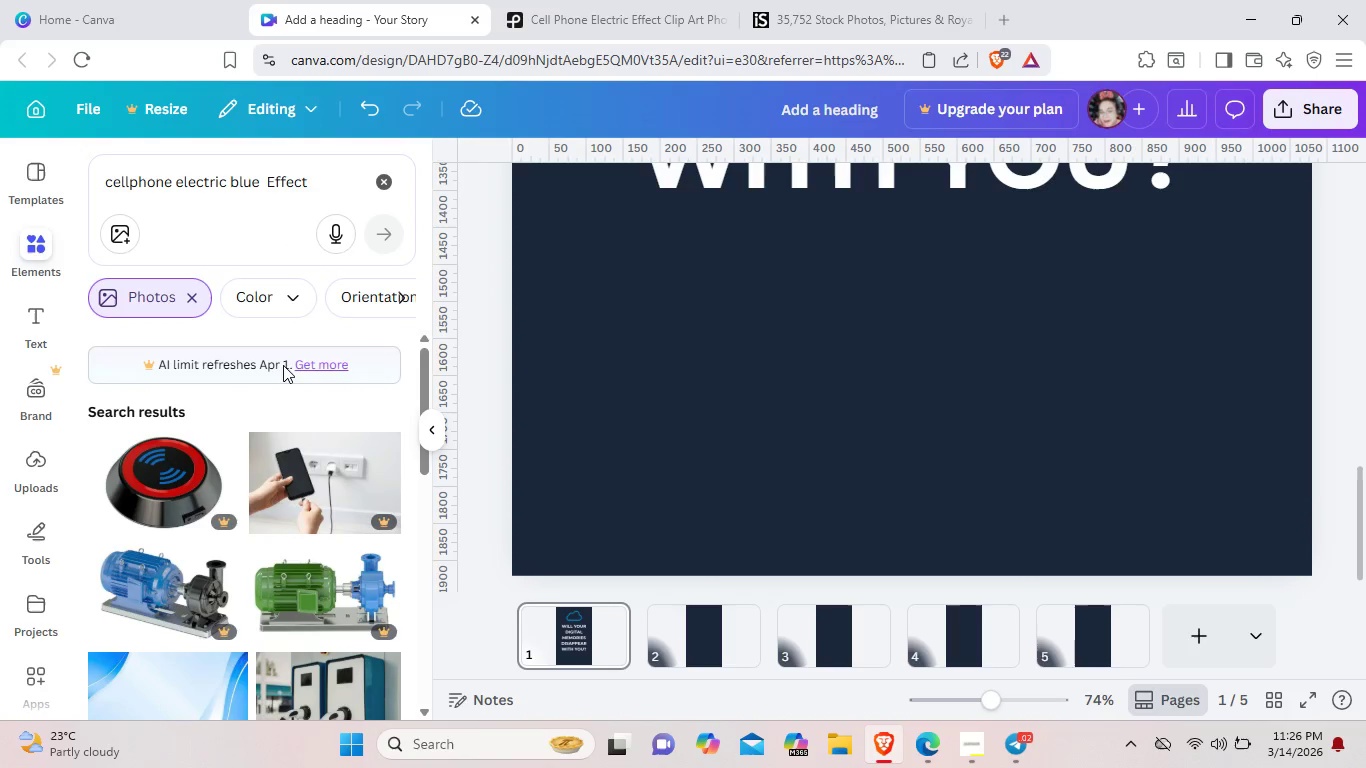 
left_click([386, 175])
 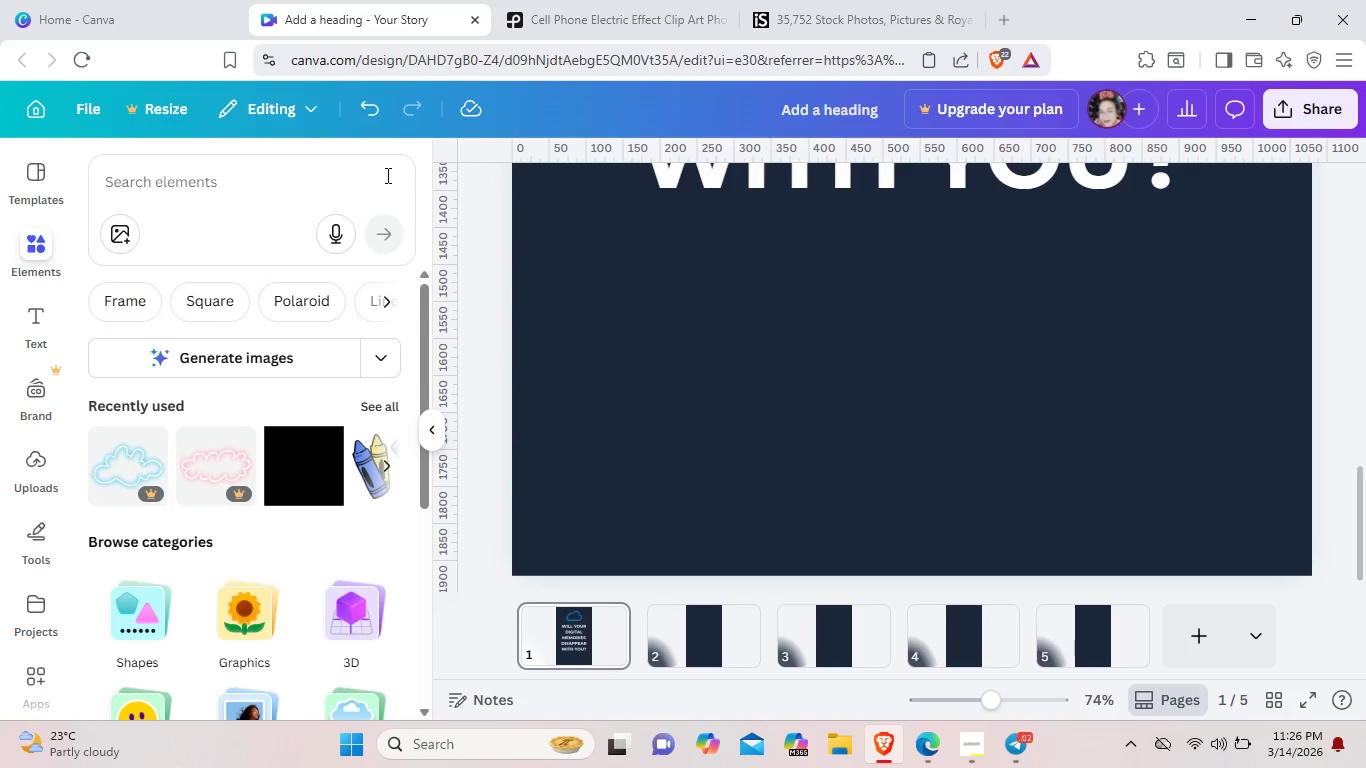 
wait(12.88)
 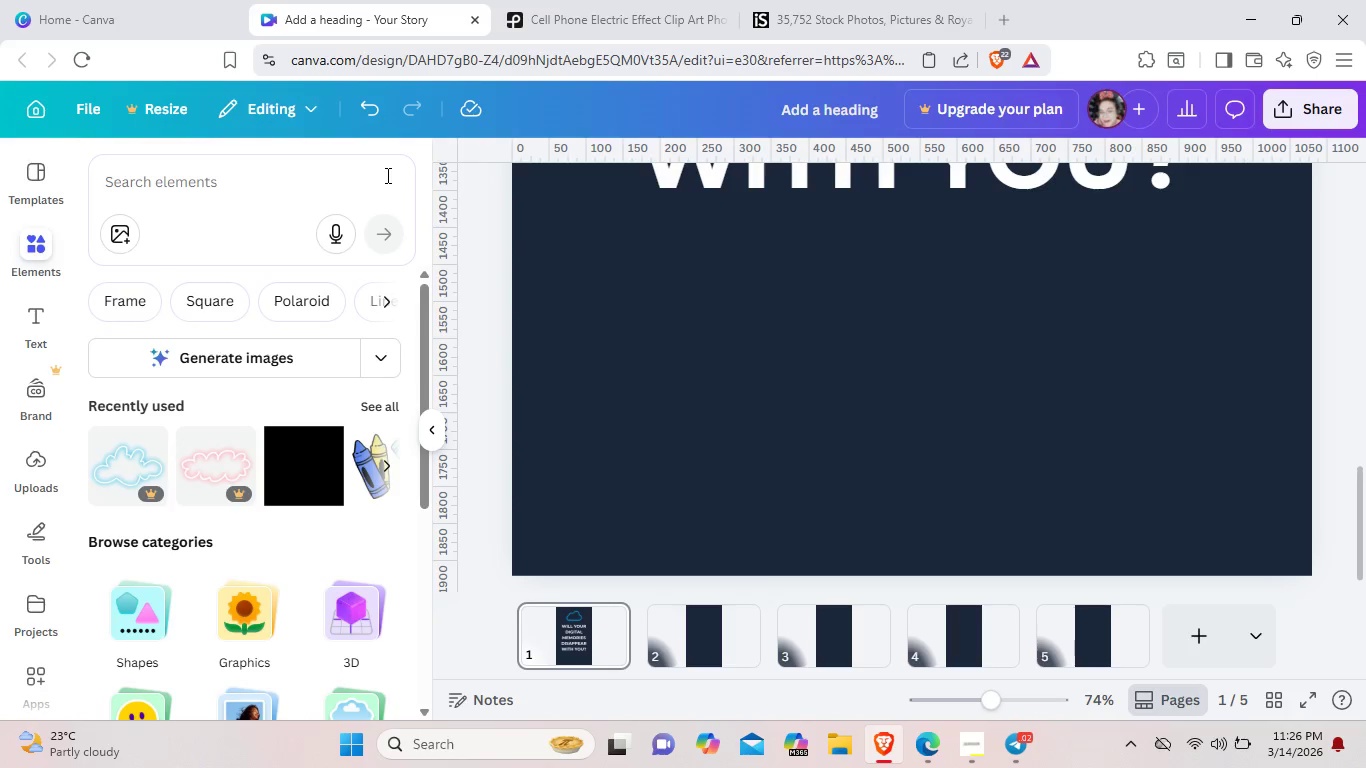 
scroll: coordinate [957, 461], scroll_direction: up, amount: 3.0
 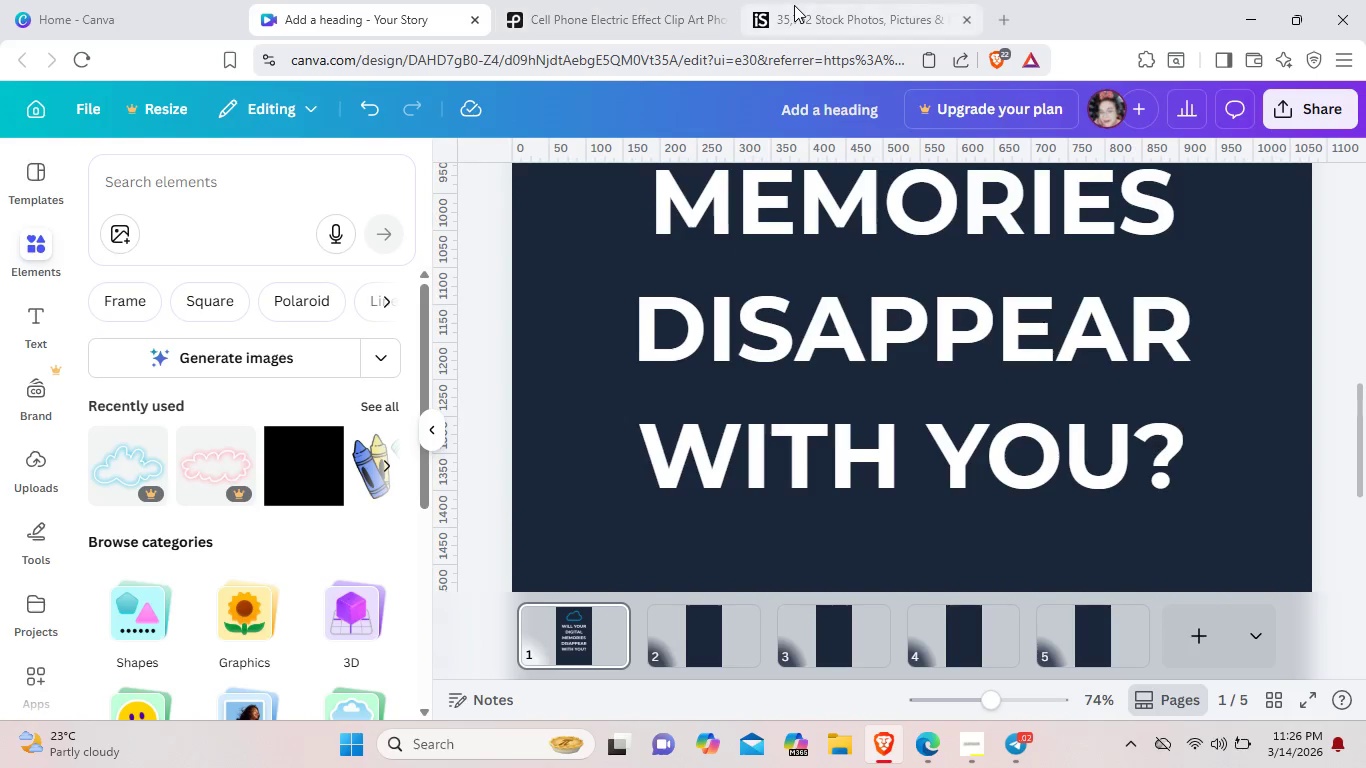 
left_click([794, 5])
 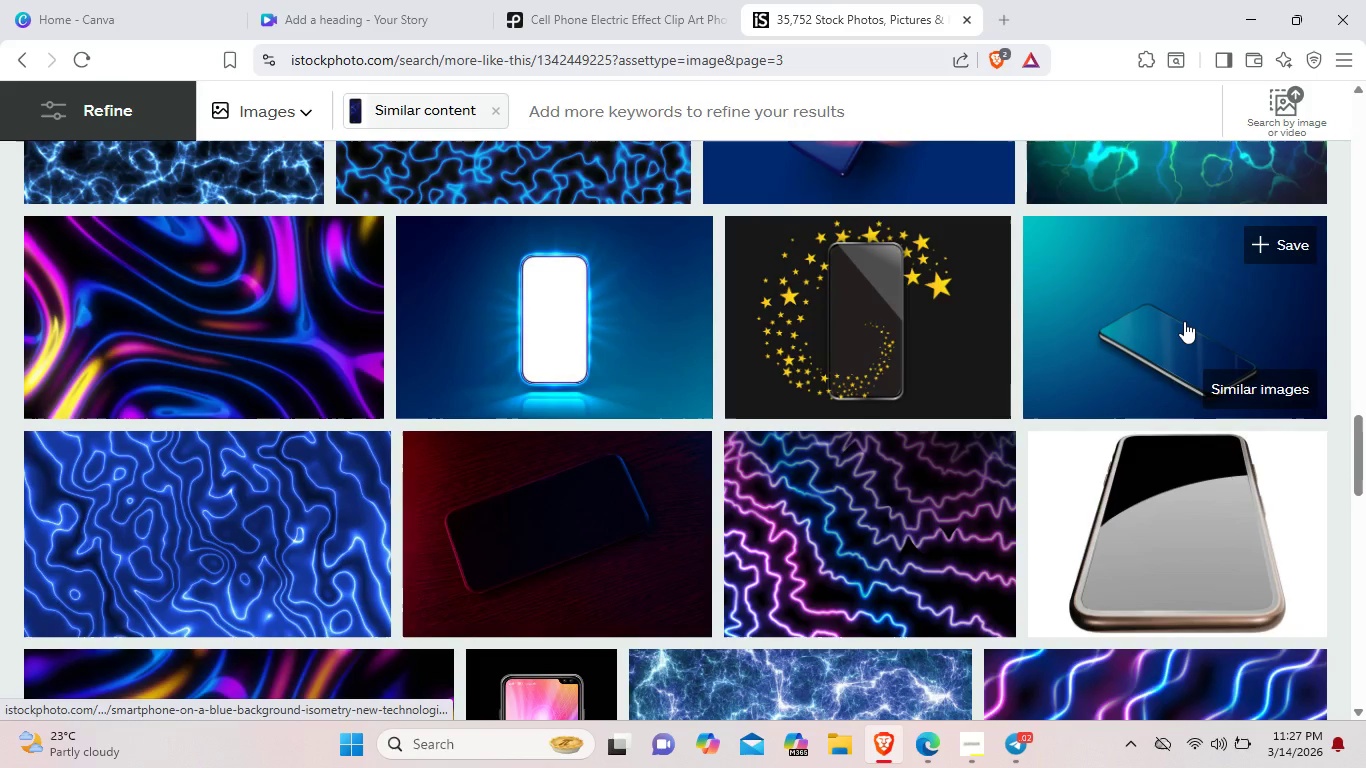 
right_click([1180, 318])
 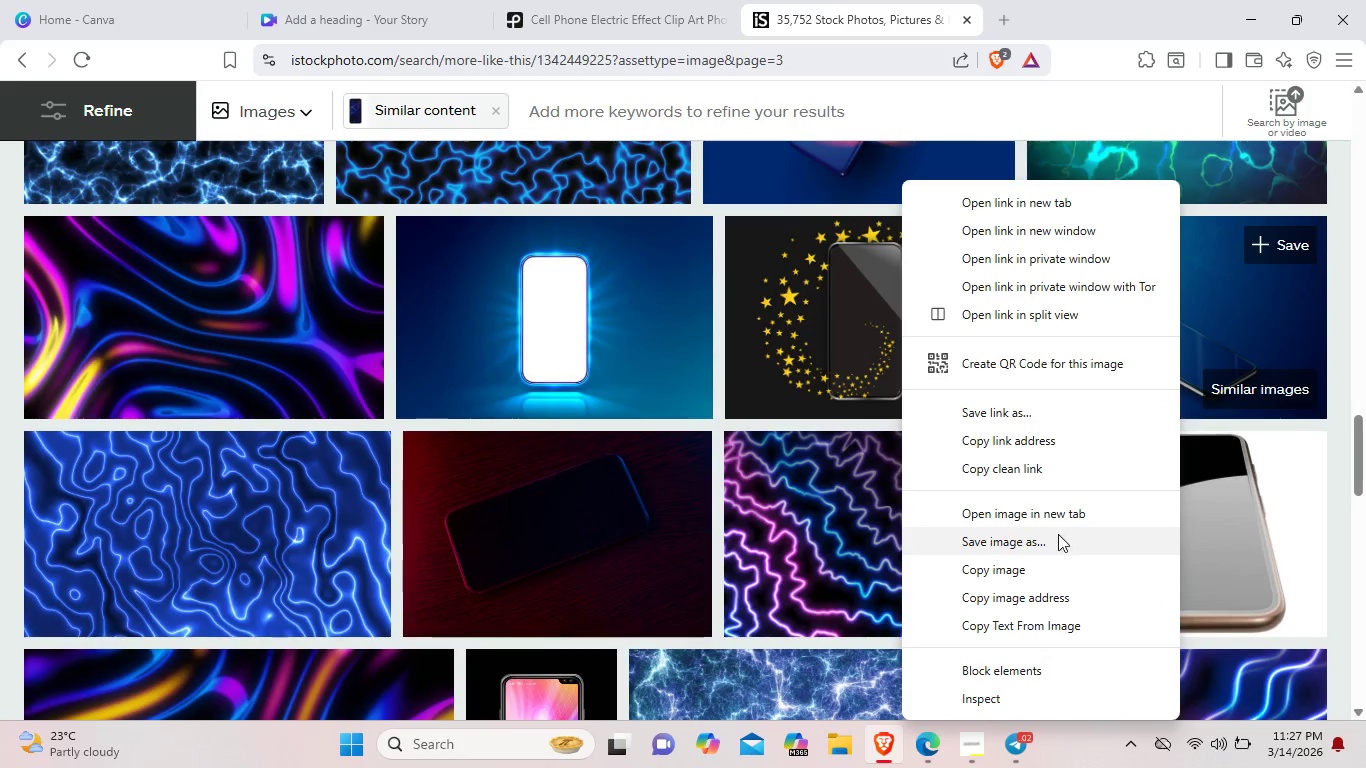 
left_click([1044, 568])
 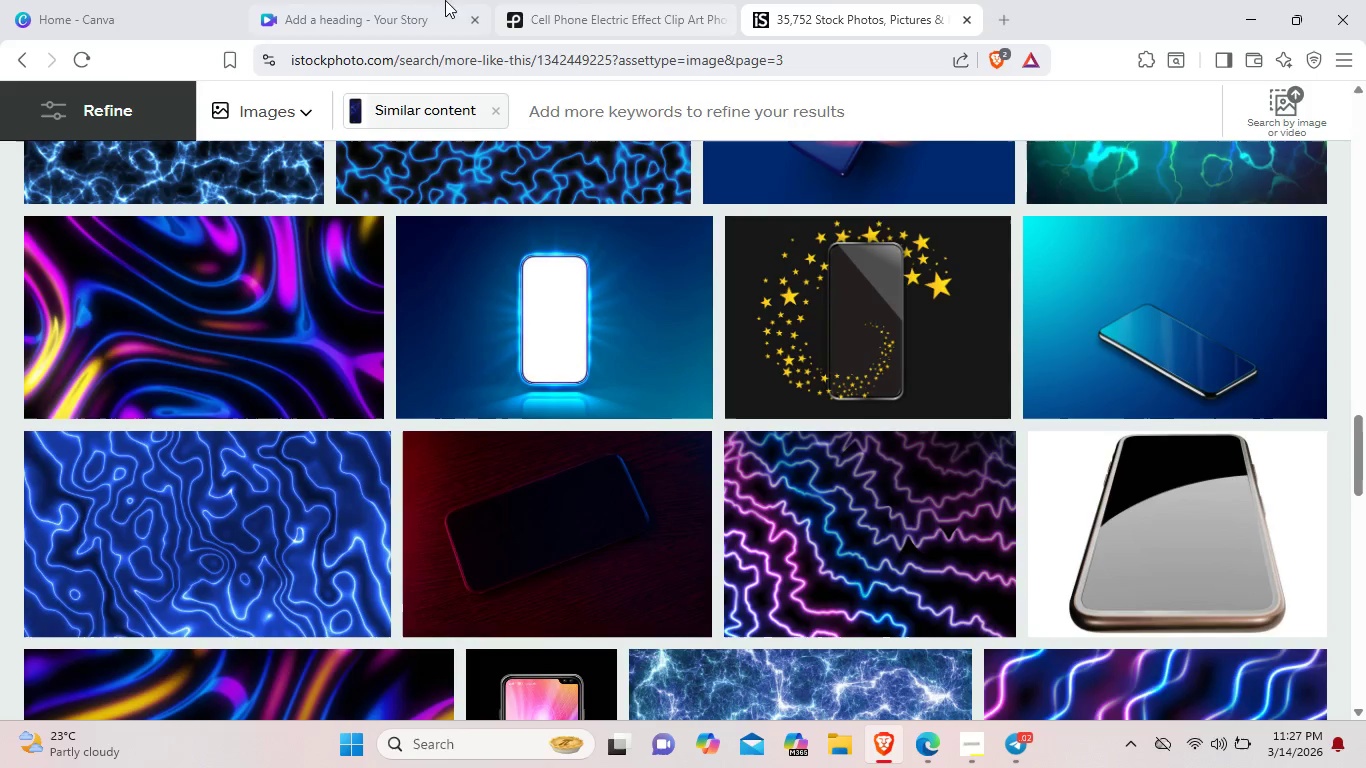 
left_click([363, 0])
 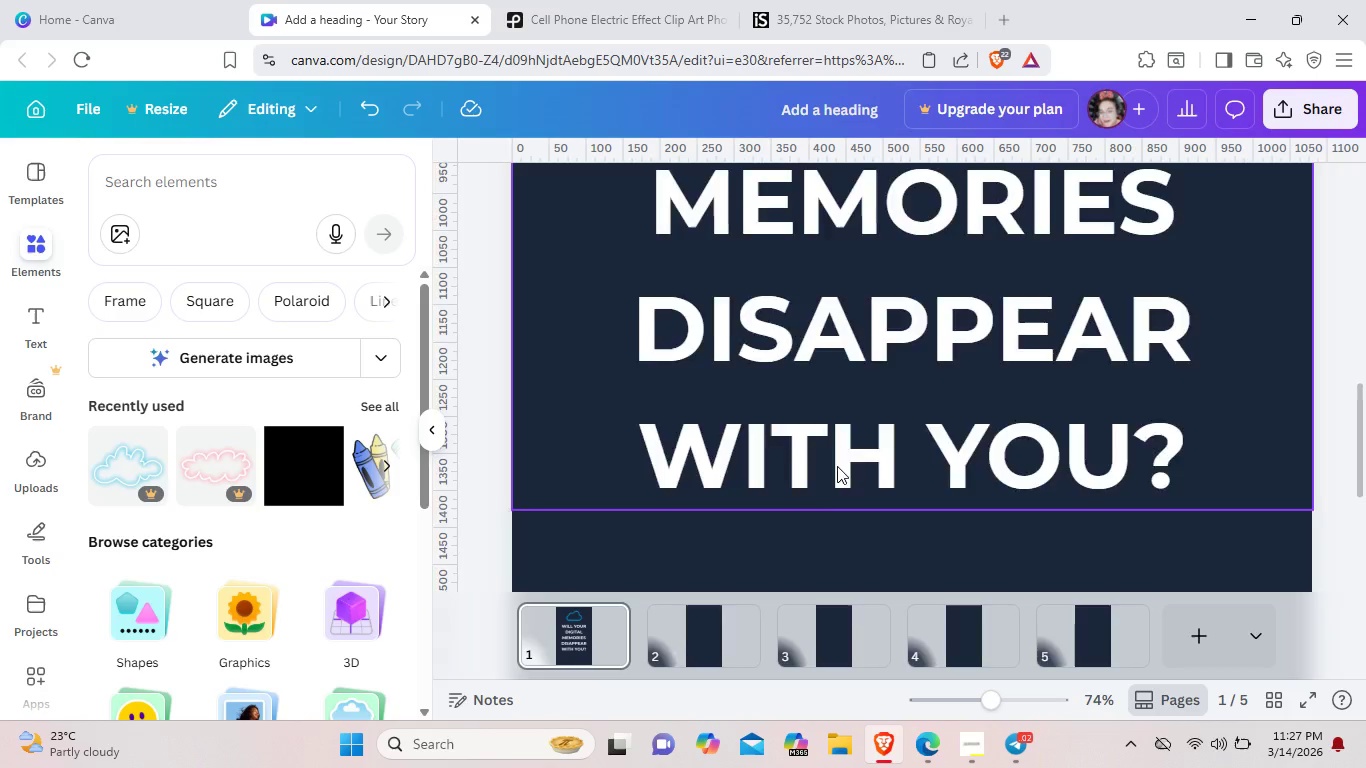 
right_click([838, 369])
 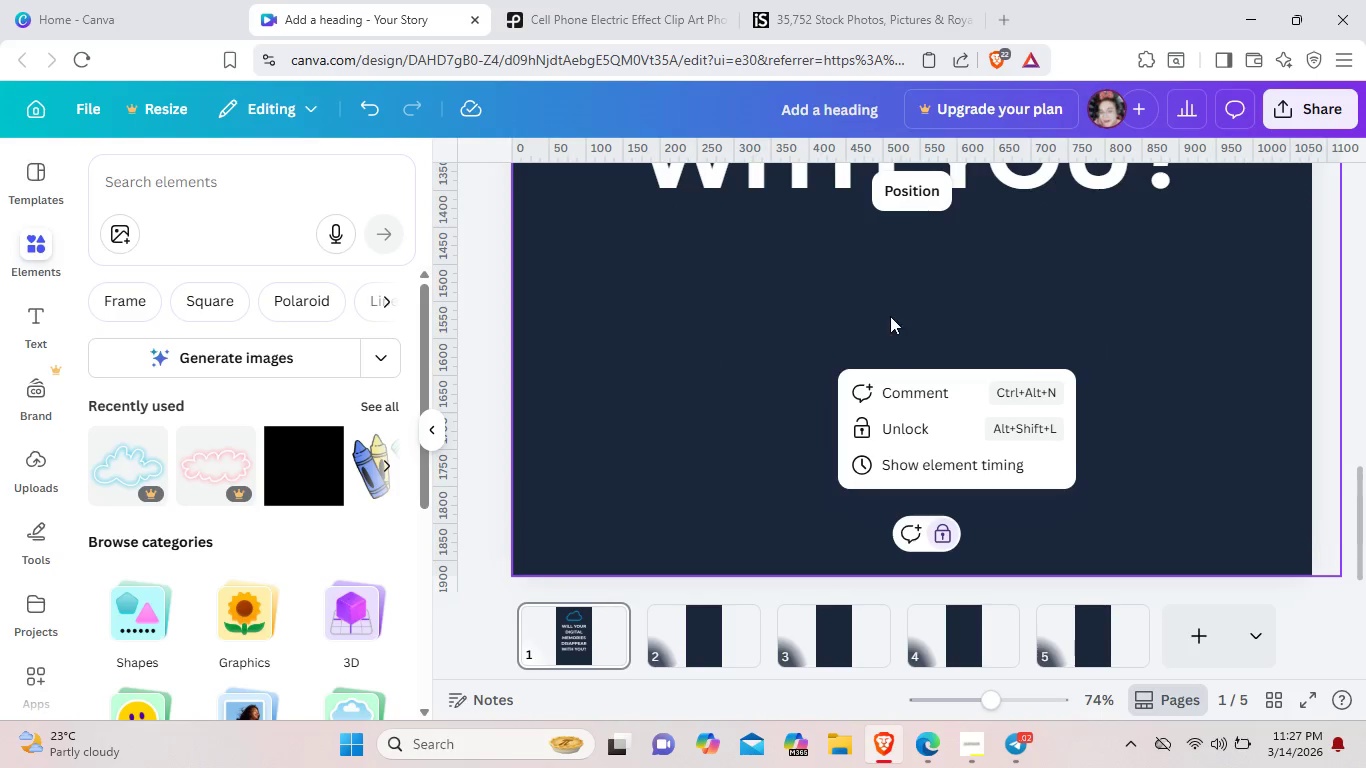 
scroll: coordinate [837, 466], scroll_direction: down, amount: 4.0
 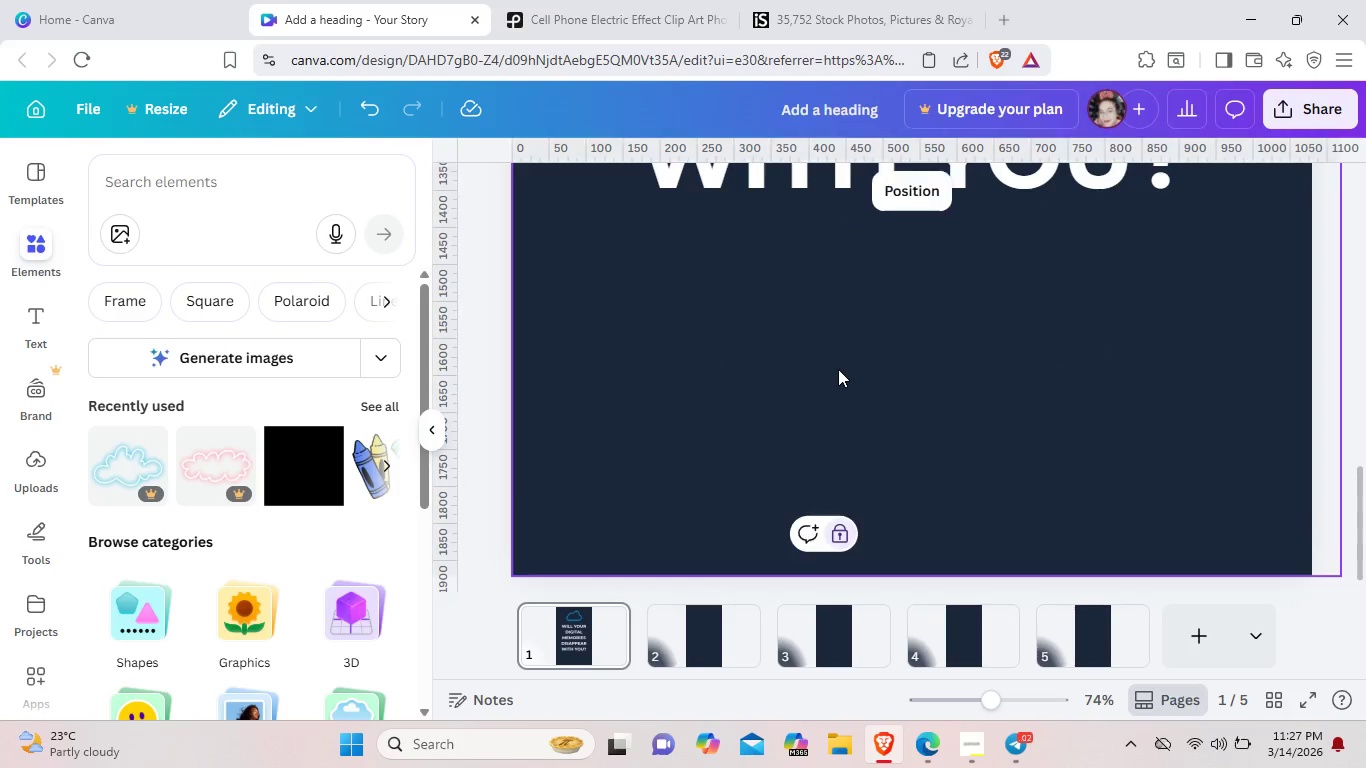 
left_click([883, 316])
 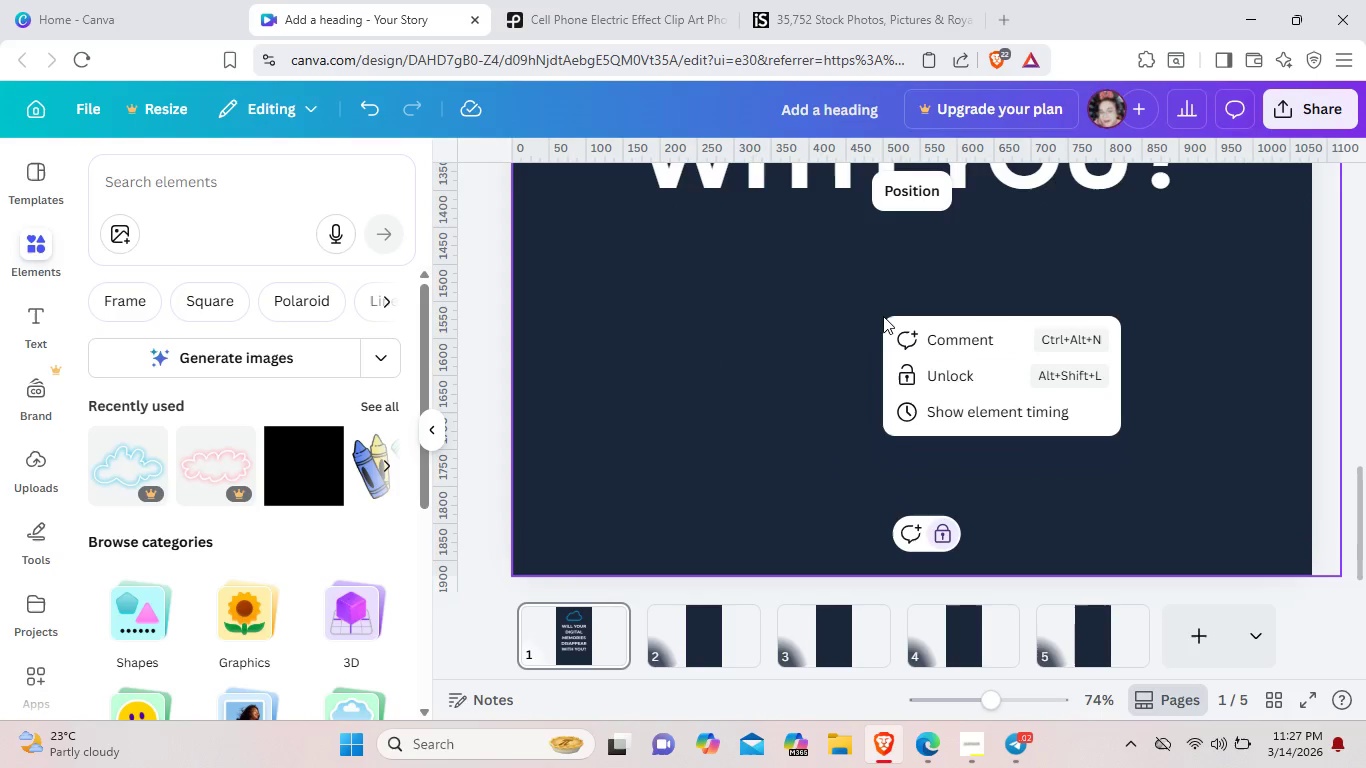 
right_click([883, 316])
 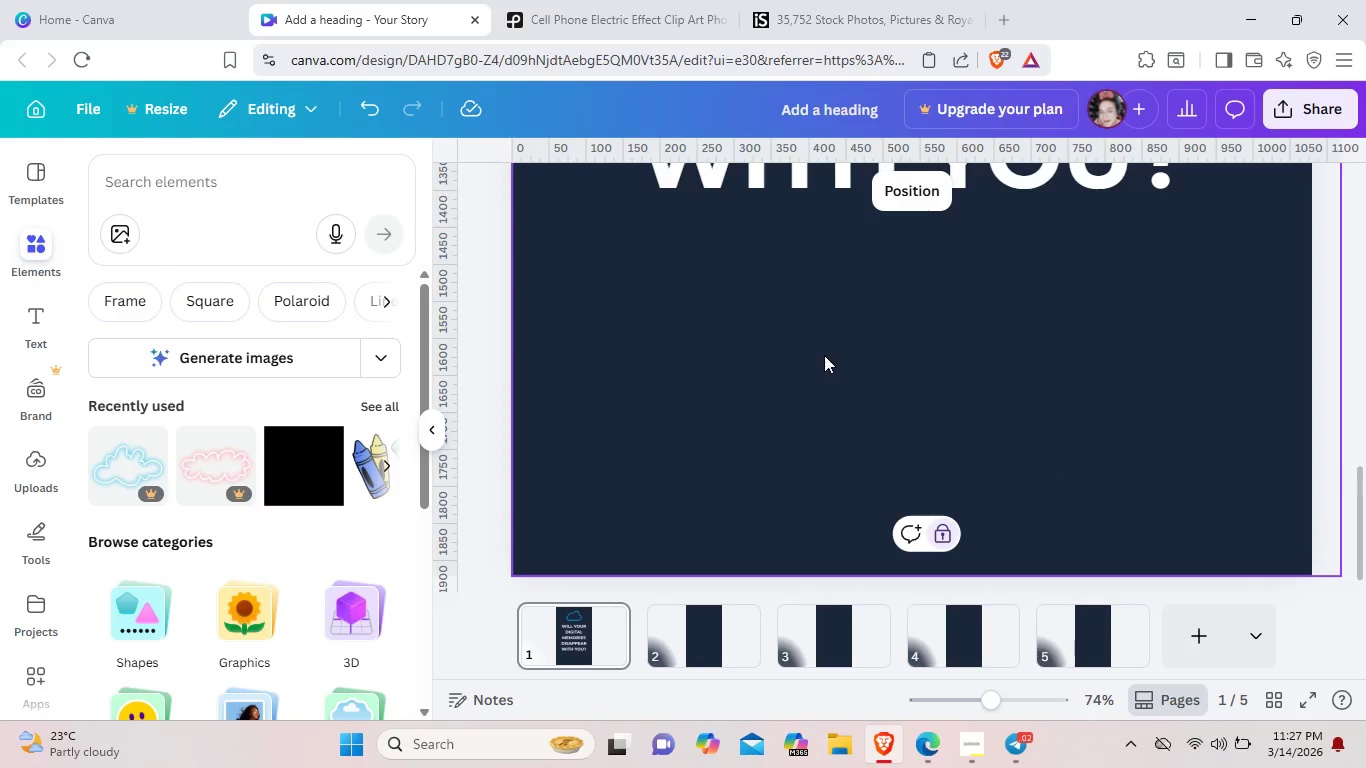 
left_click([824, 355])
 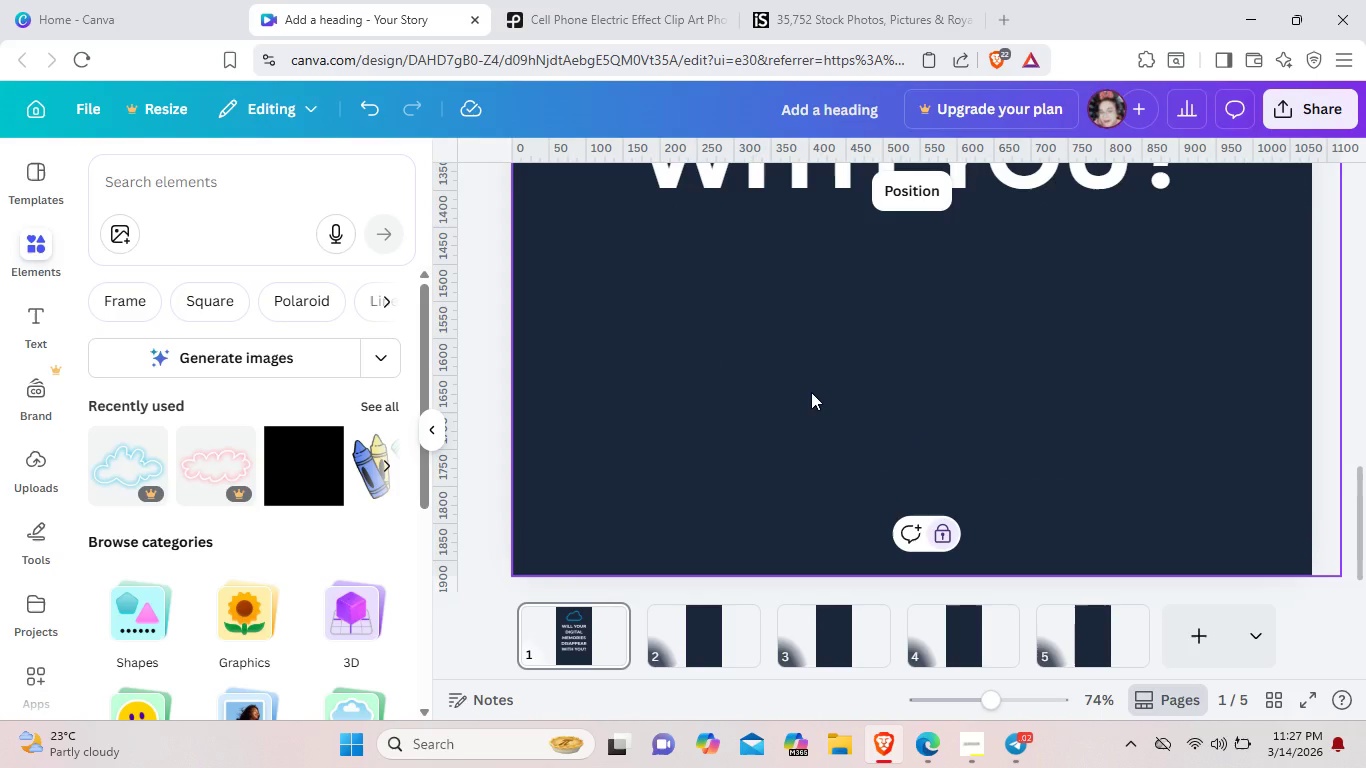 
key(Control+V)
 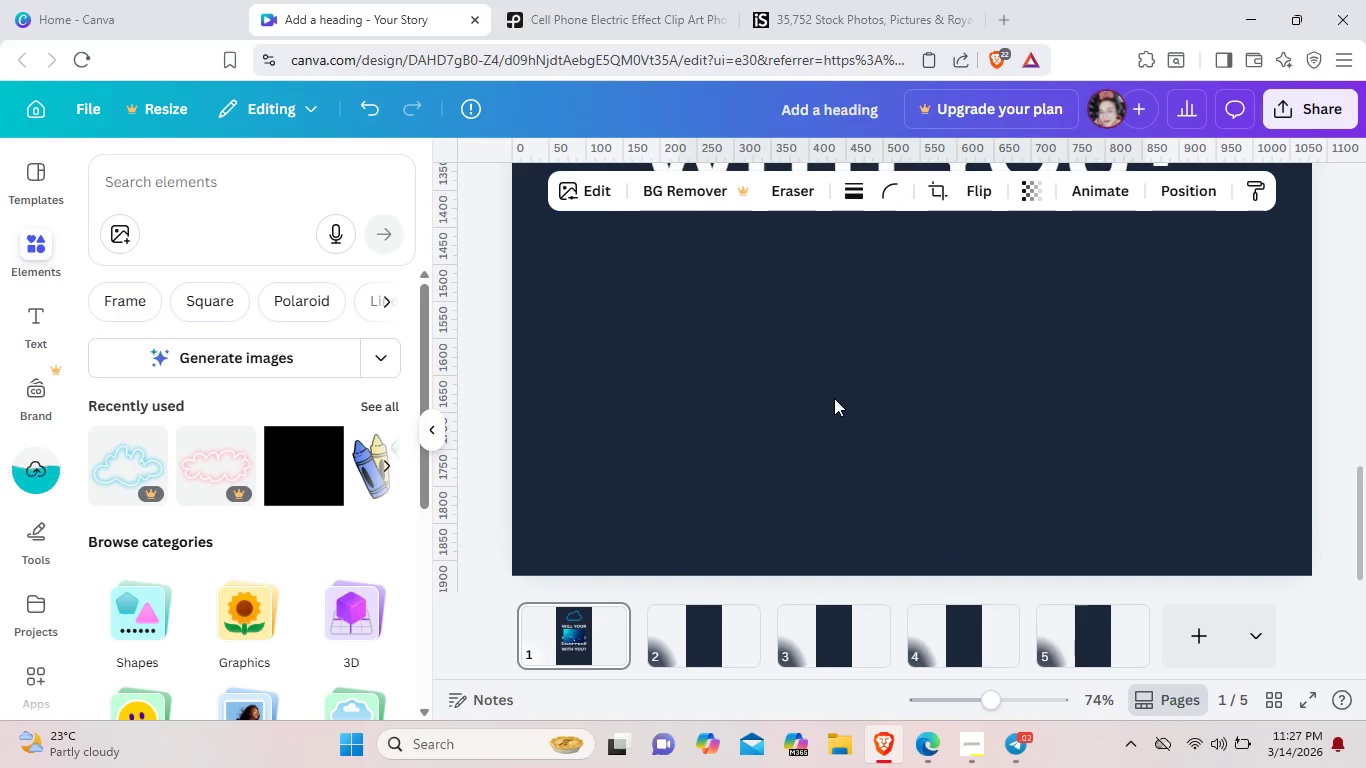 
scroll: coordinate [834, 398], scroll_direction: up, amount: 3.0
 